 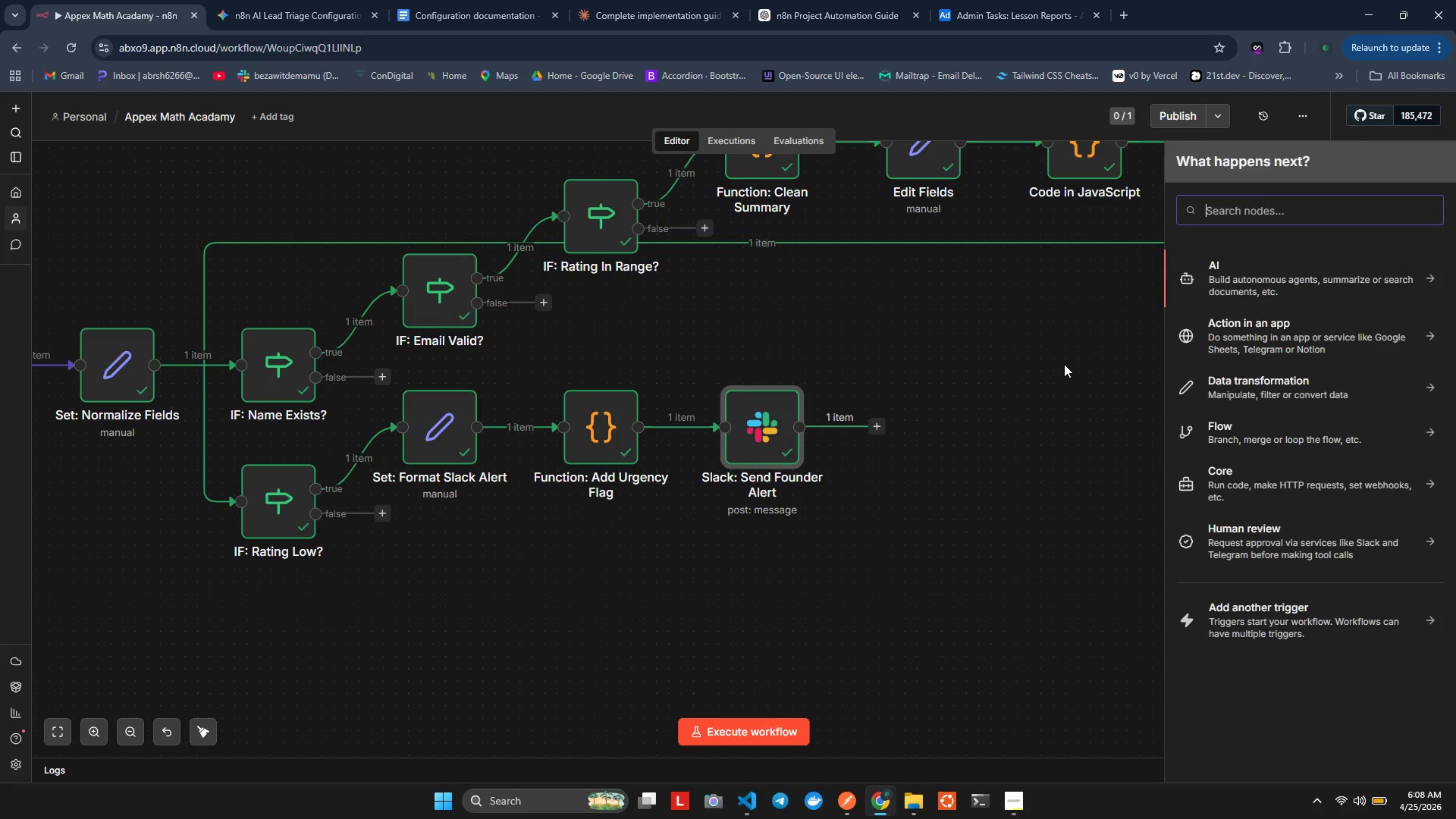 
type(code)
 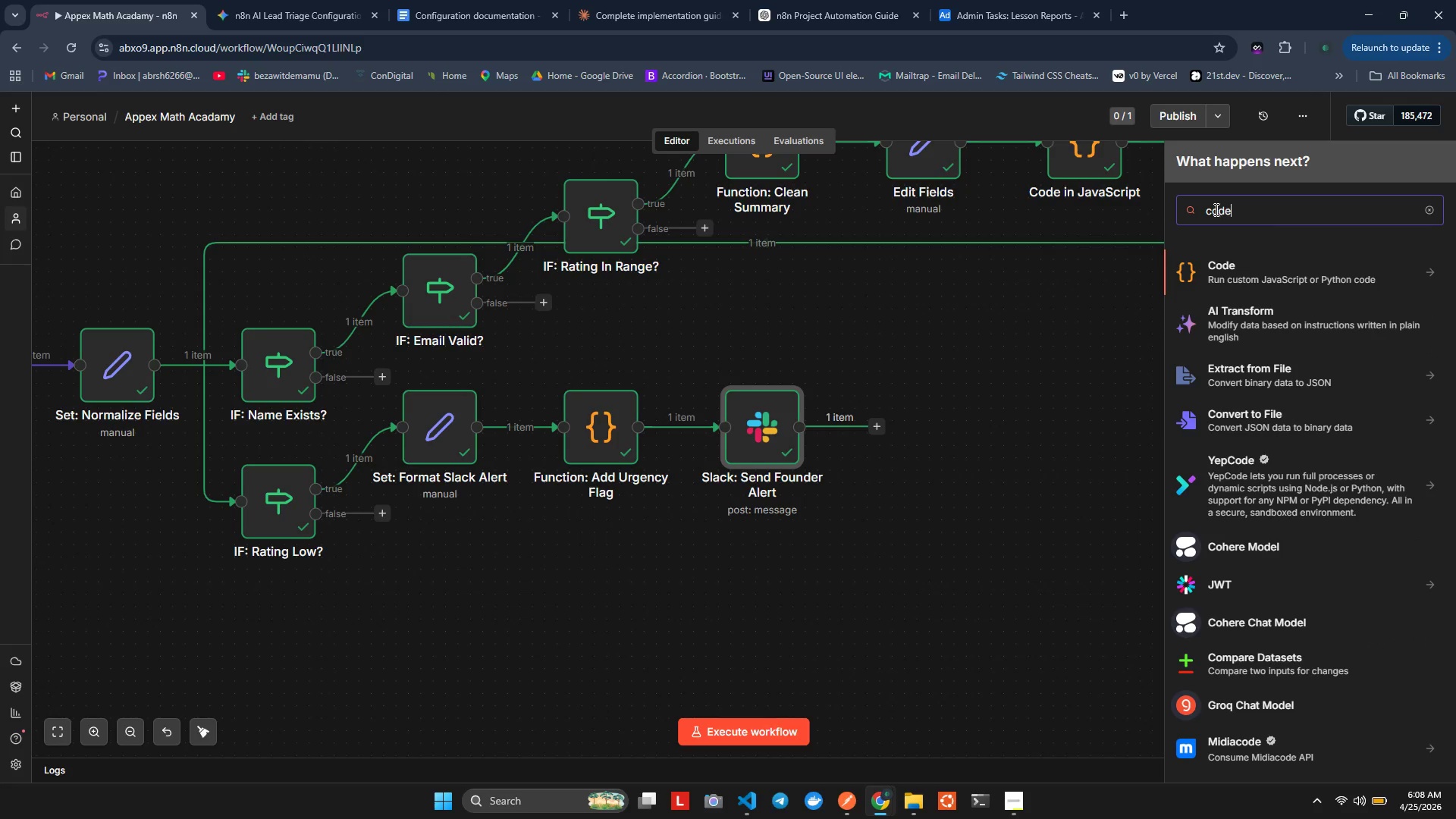 
left_click([1226, 274])
 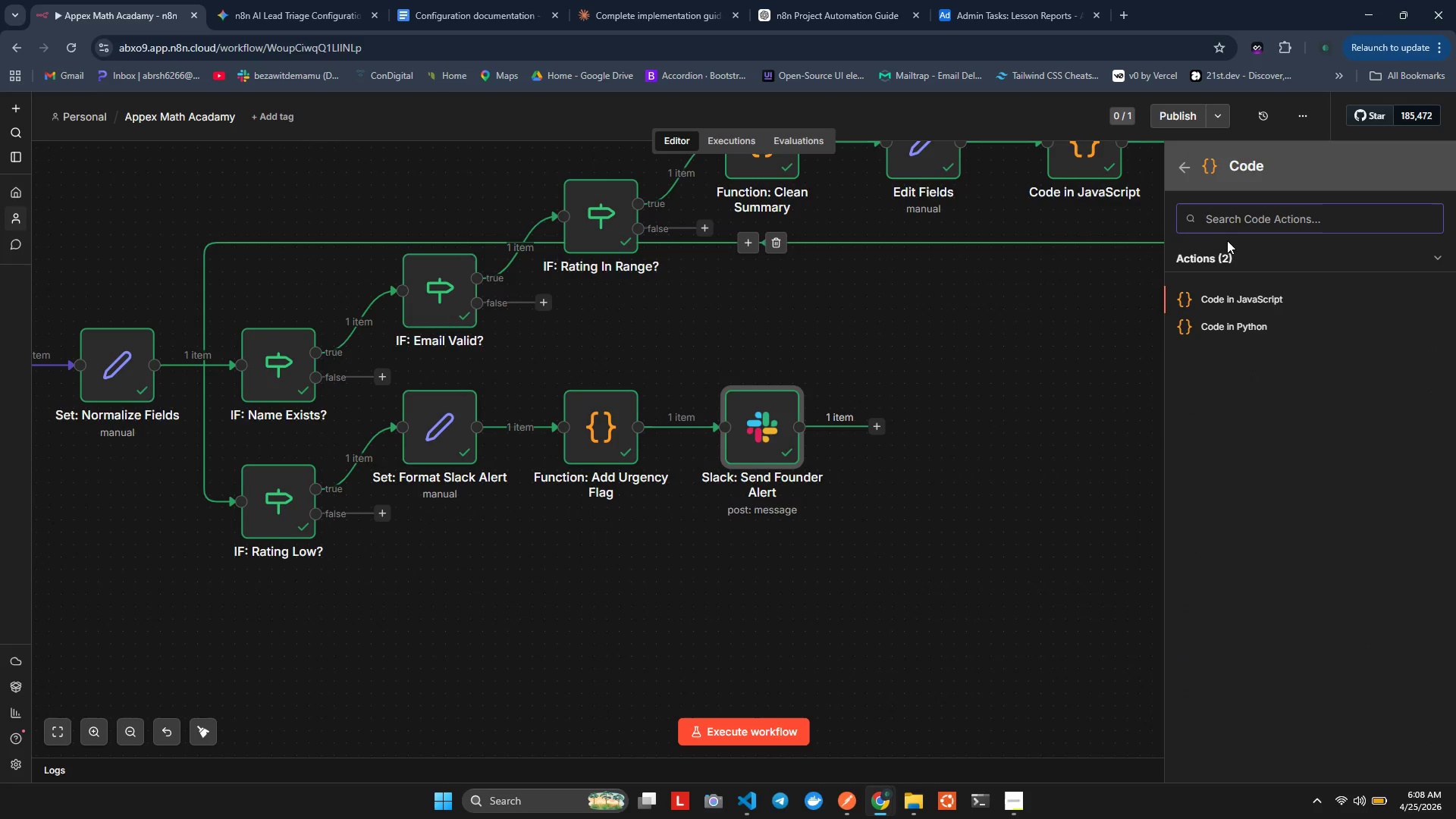 
left_click([1218, 291])
 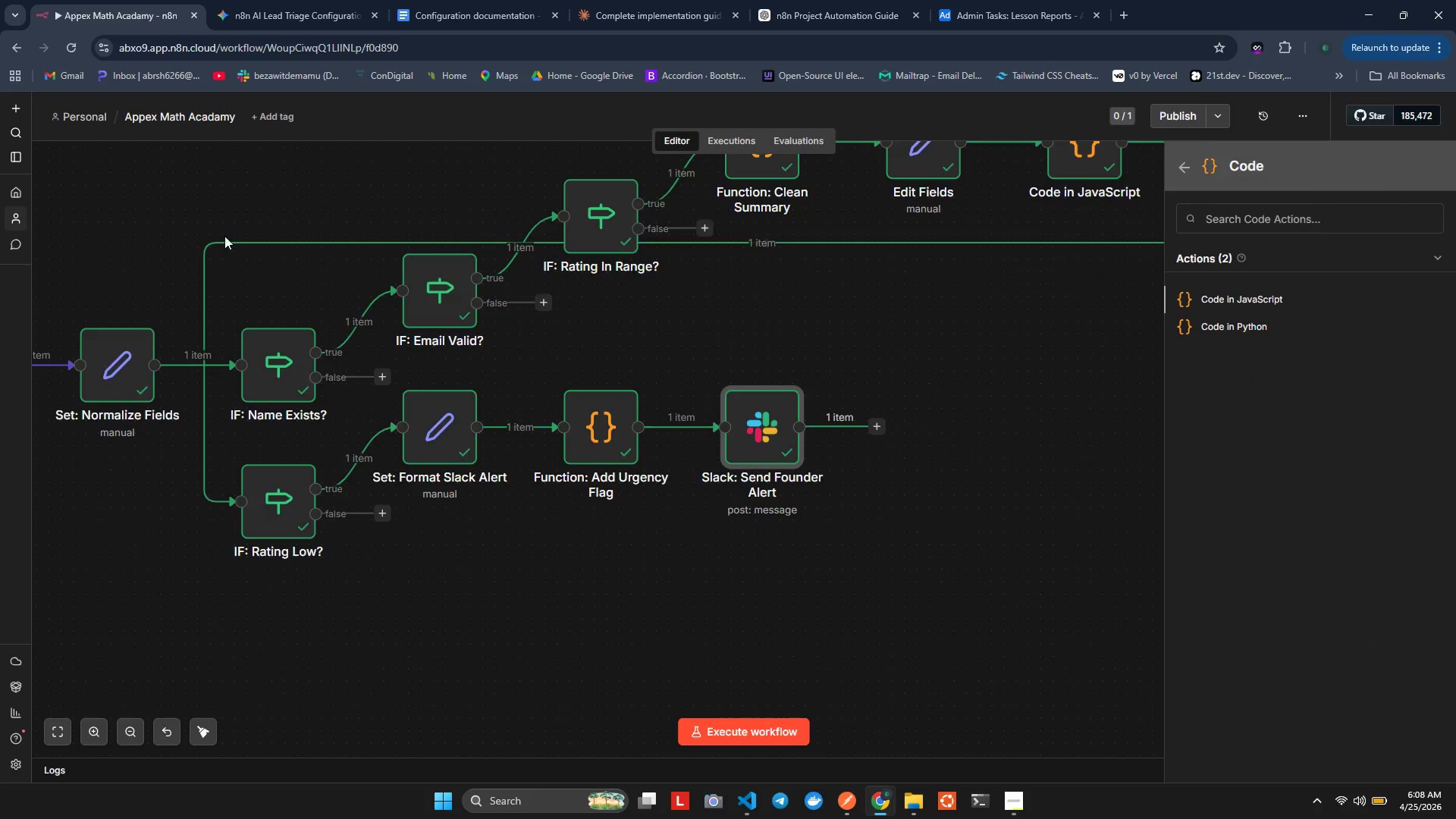 
left_click([115, 115])
 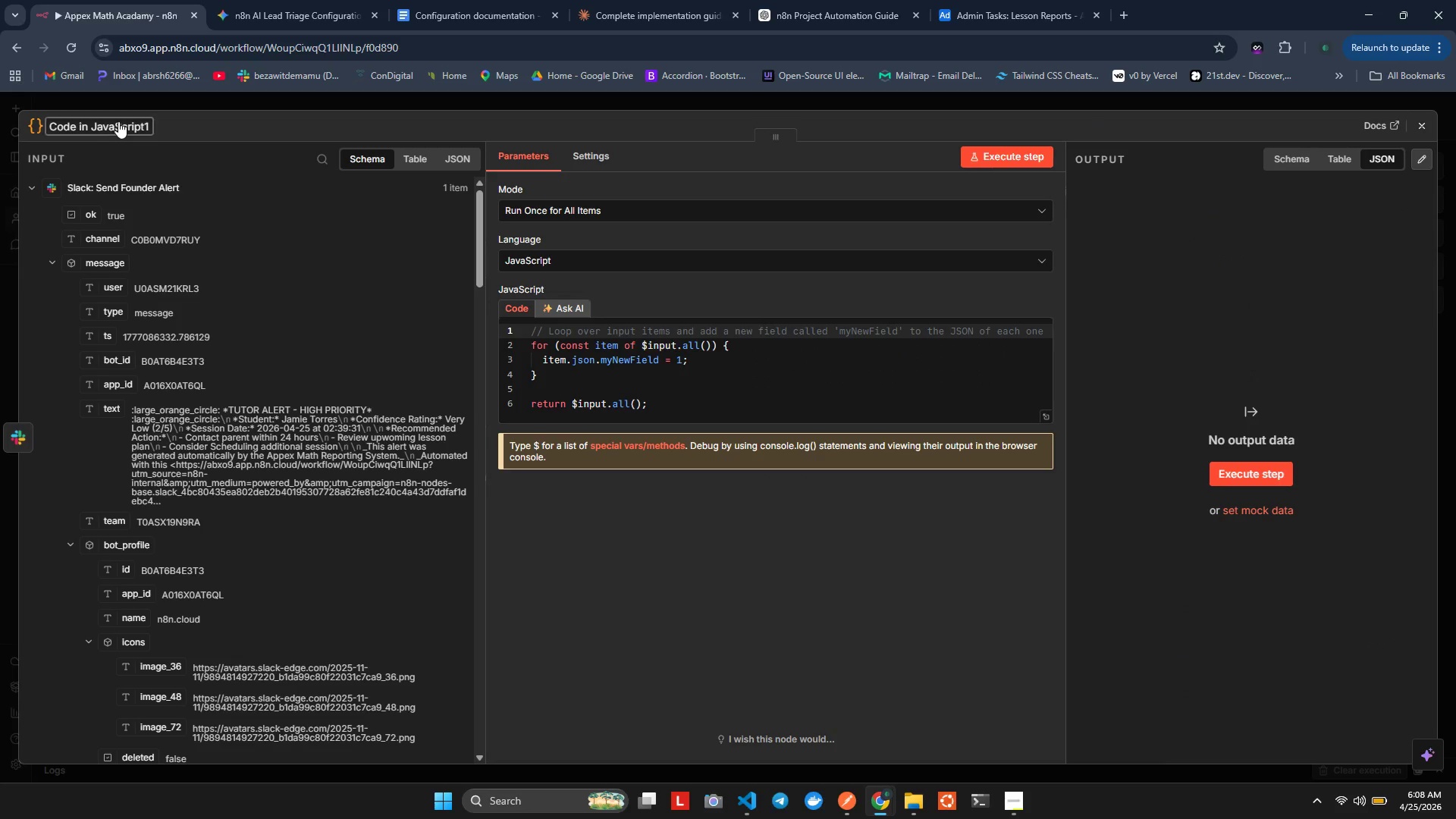 
left_click([120, 124])
 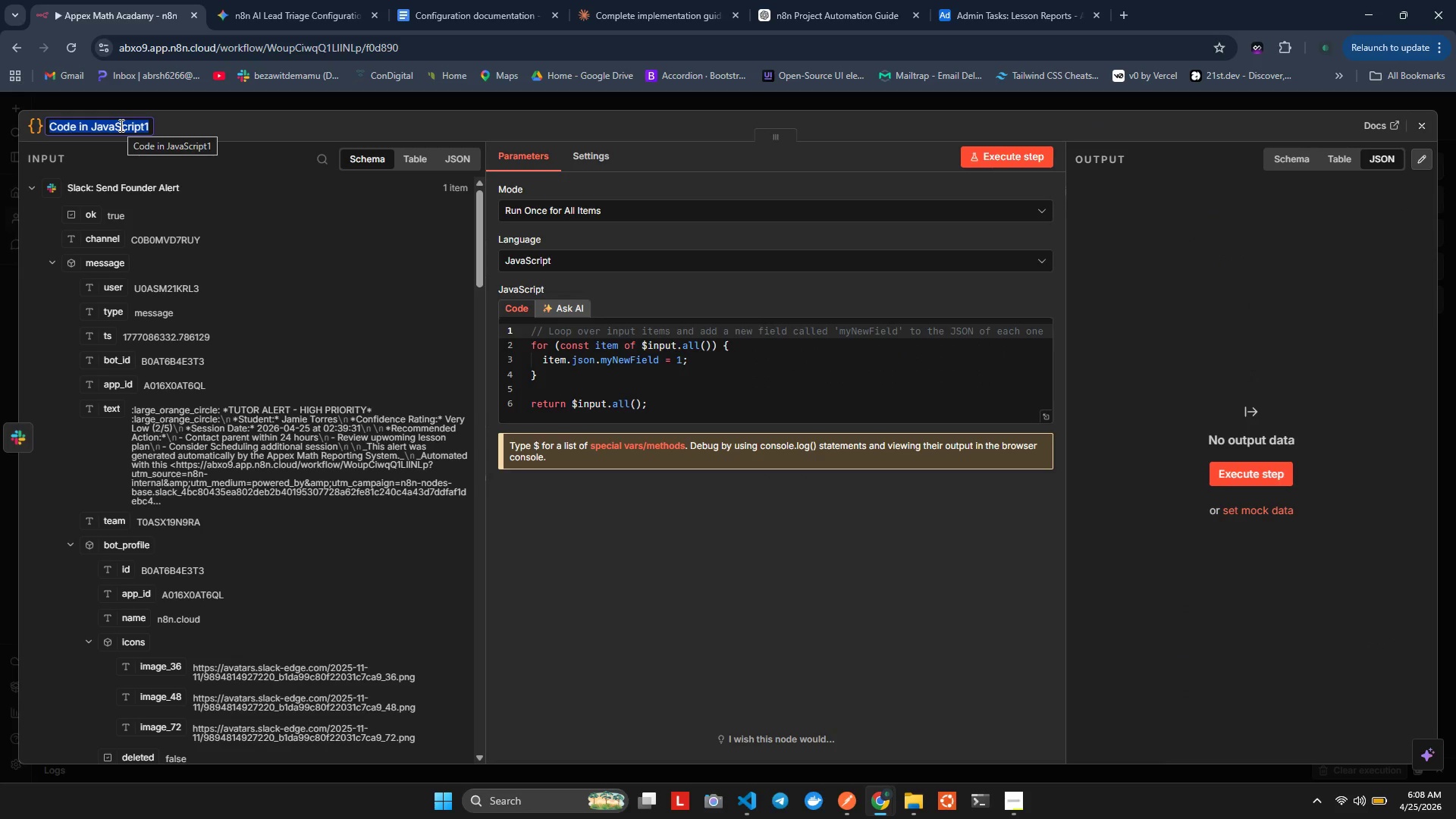 
type(Function: Build HTML Eail)
 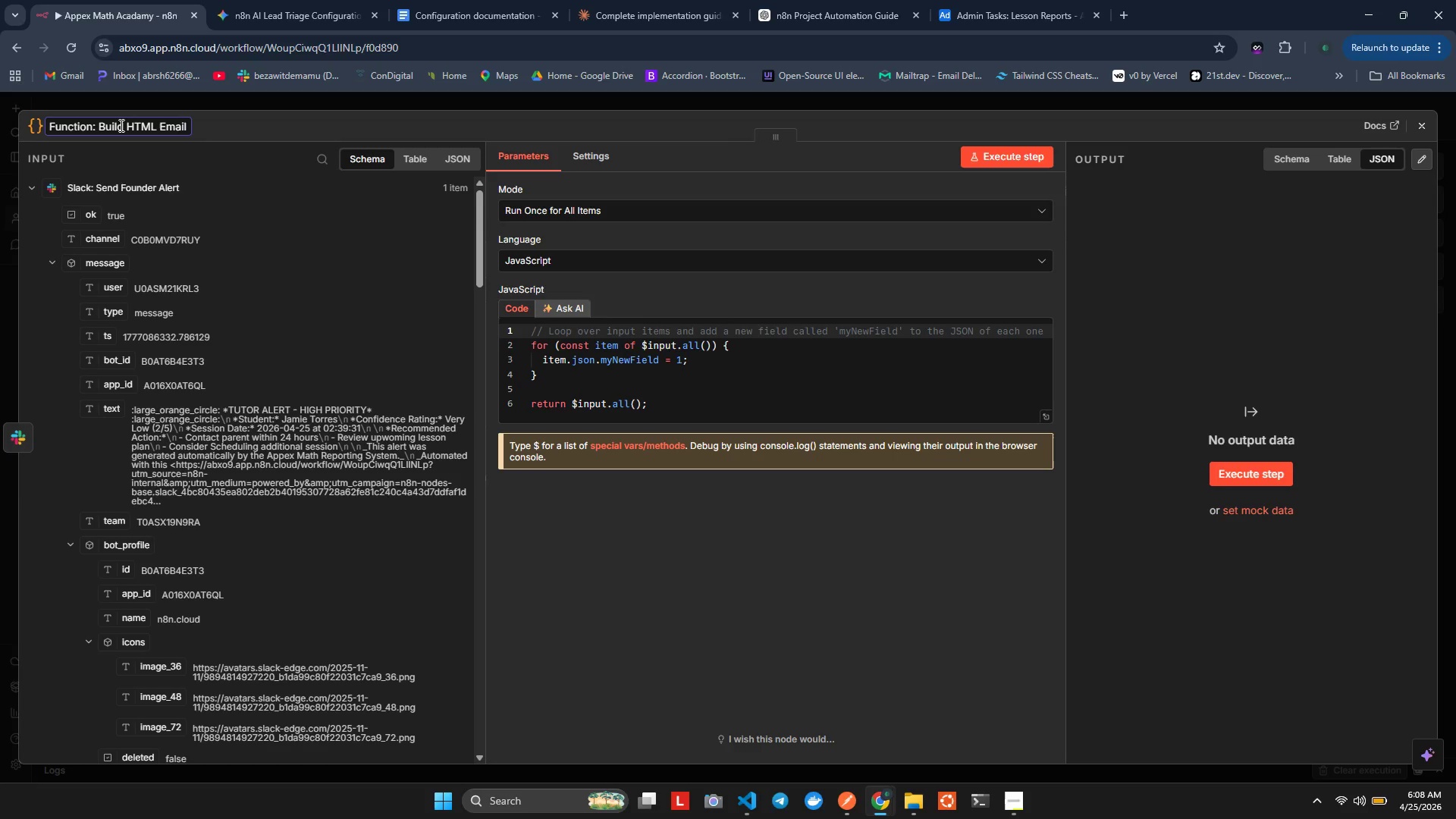 
left_click([627, 344])
 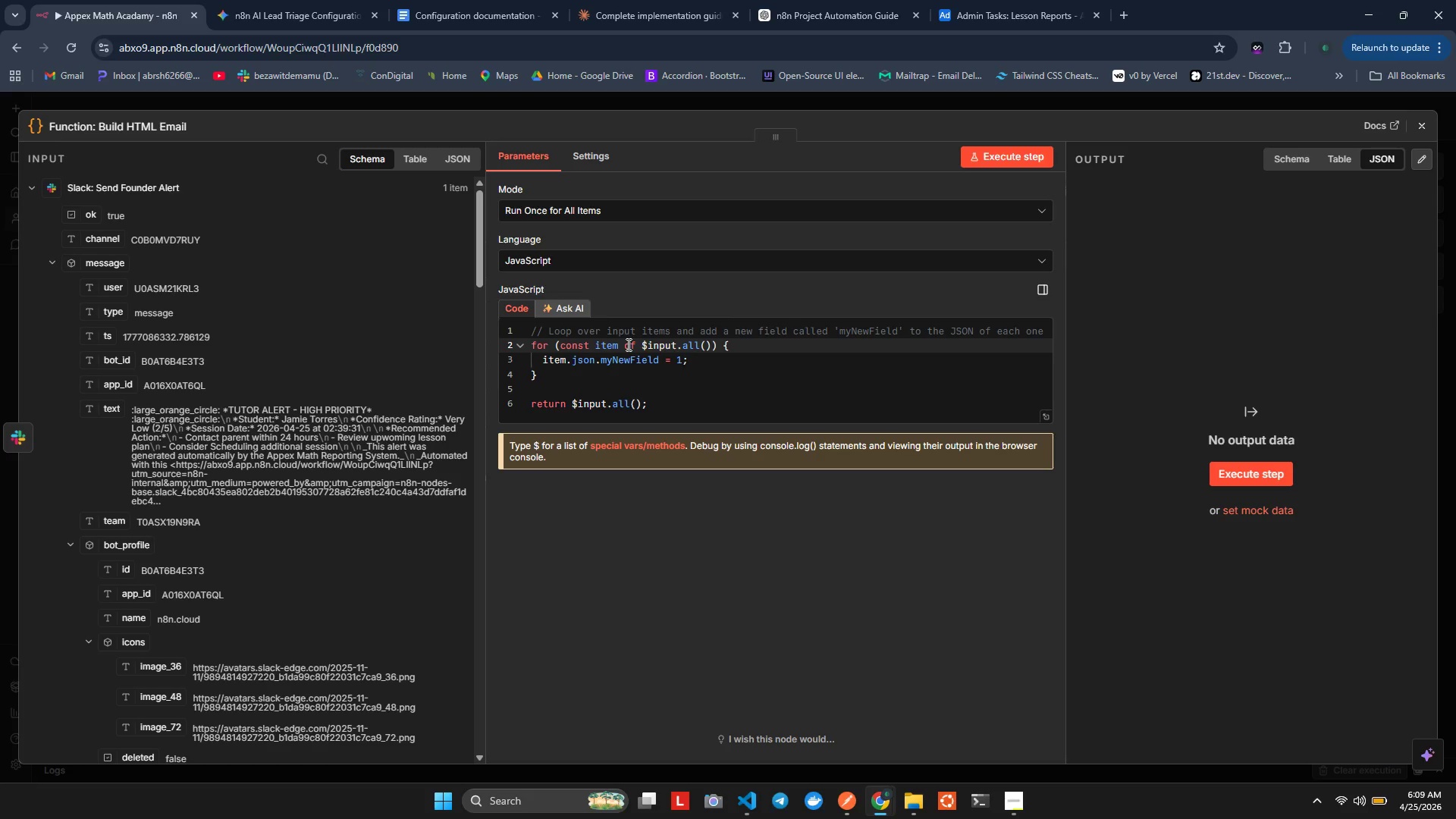 
key(Control+A)
 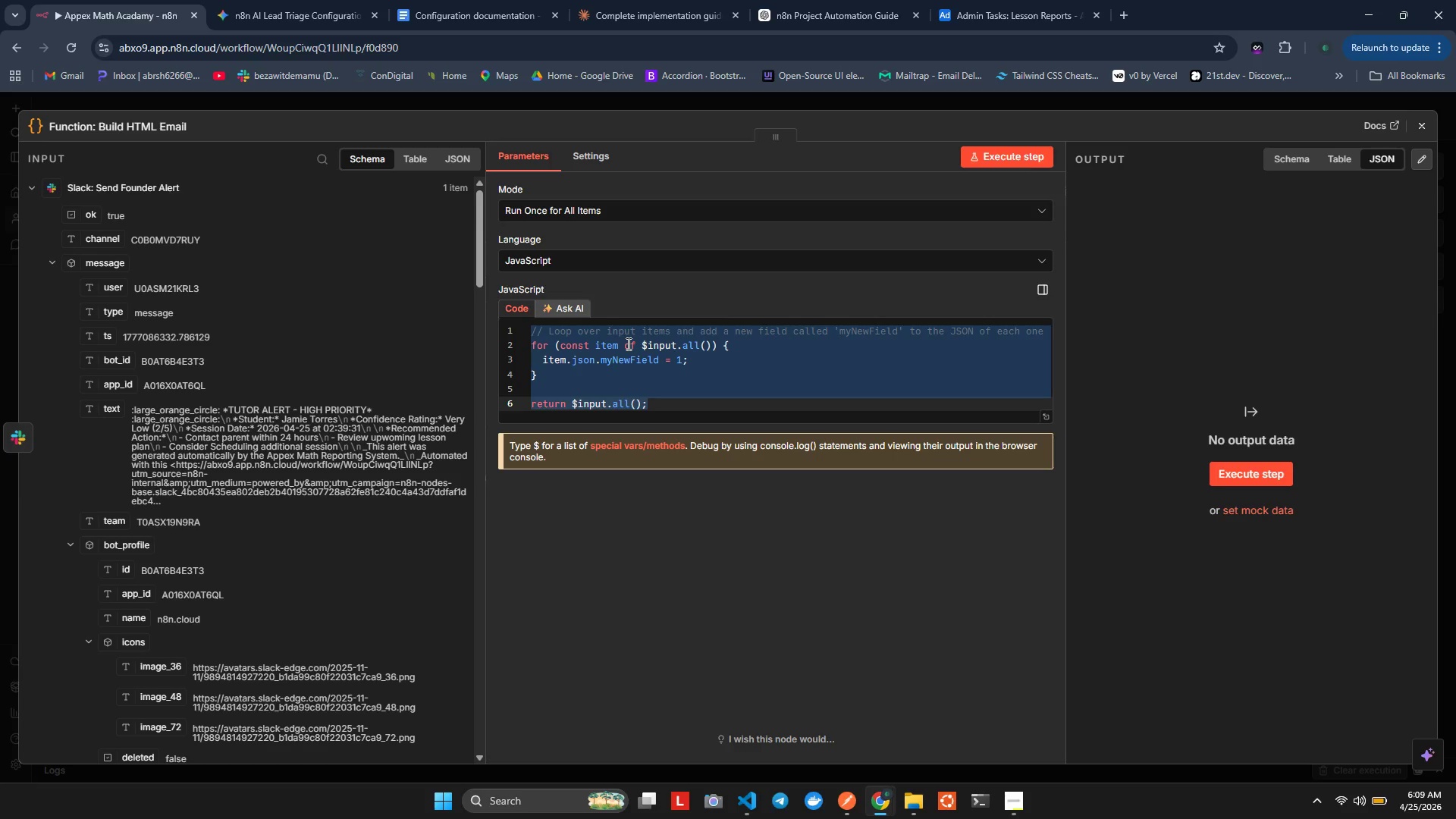 
key(Backspace)
 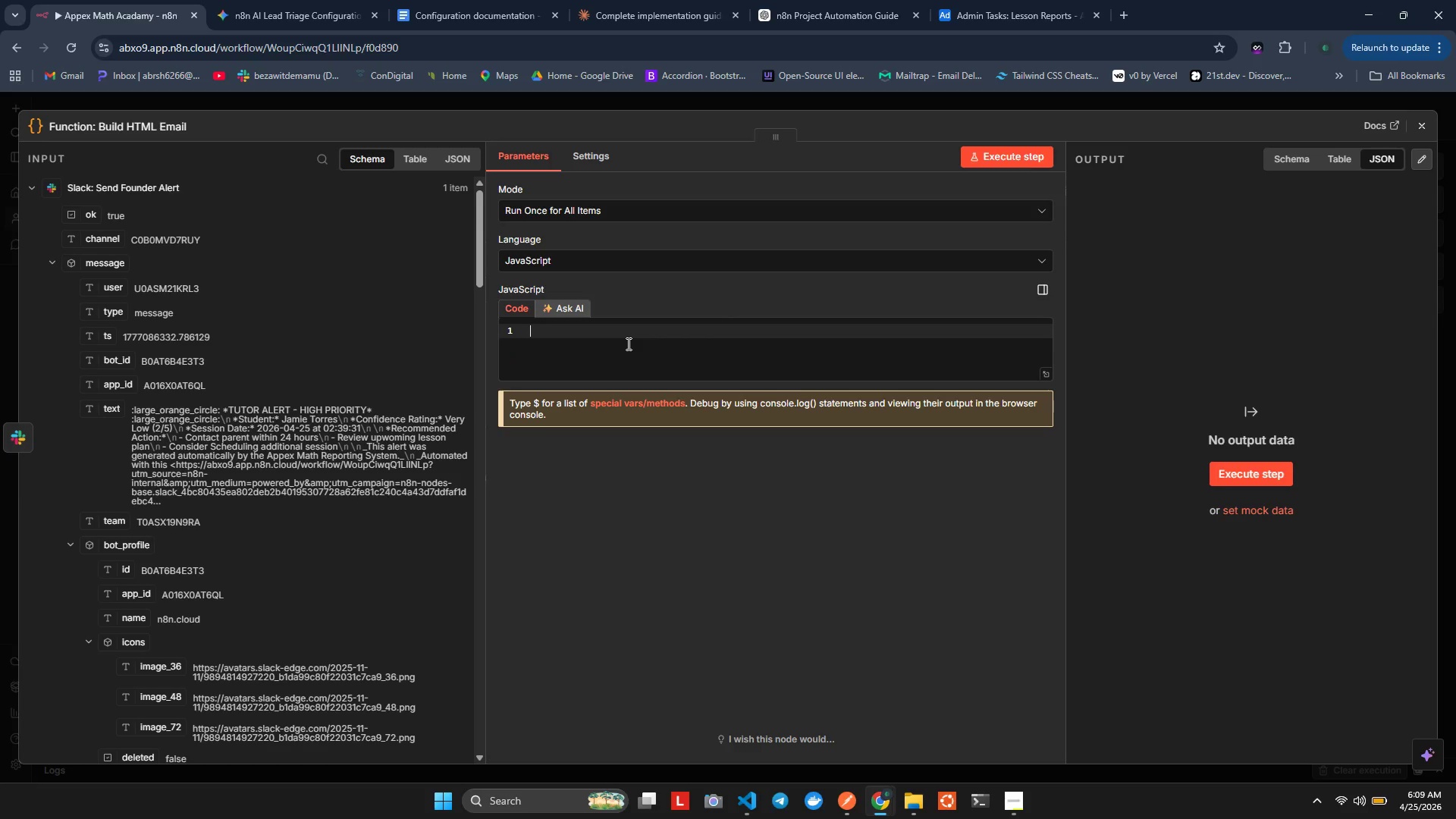 
key(Alt+AltLeft)
 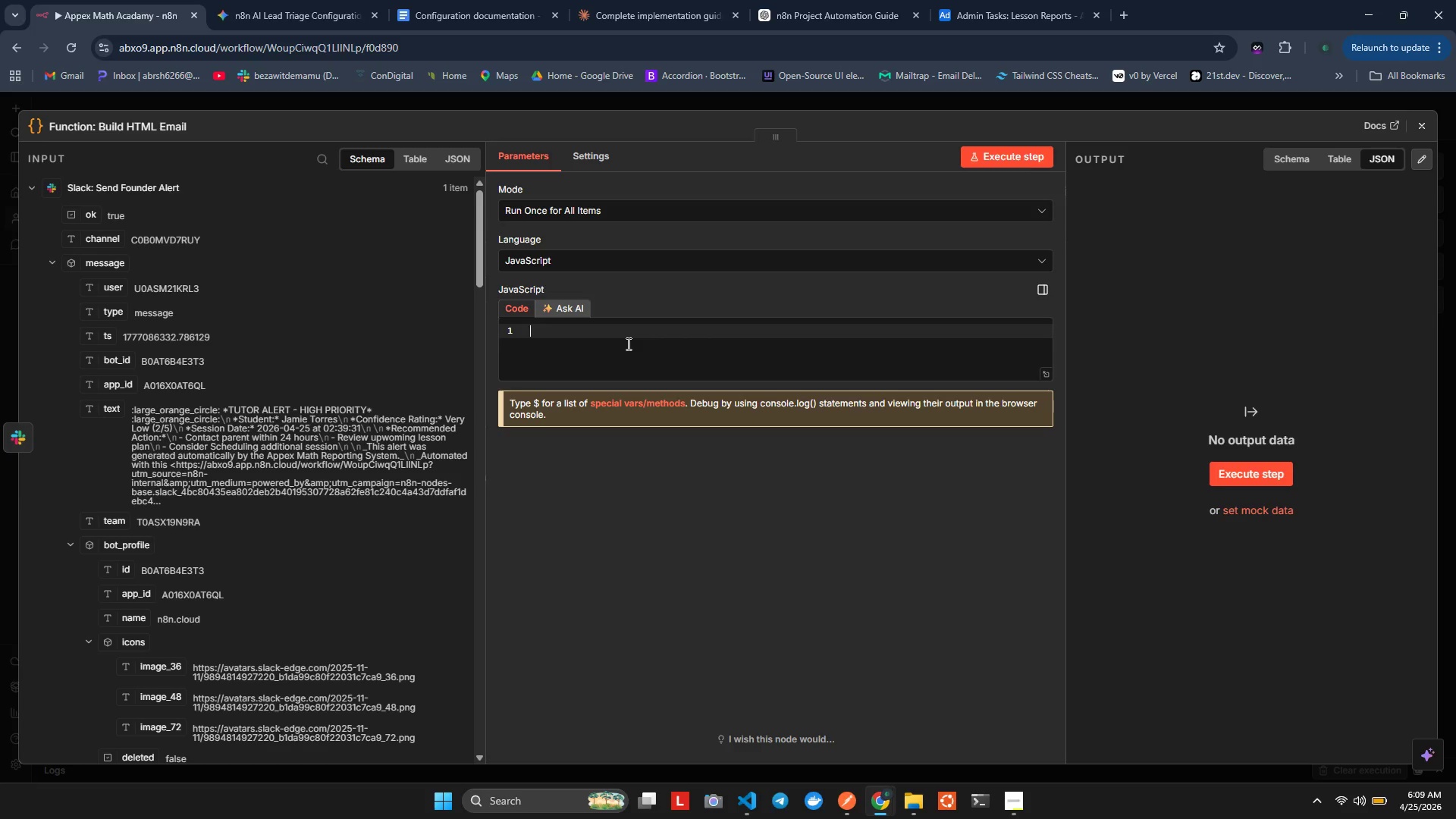 
key(Alt+Tab)
 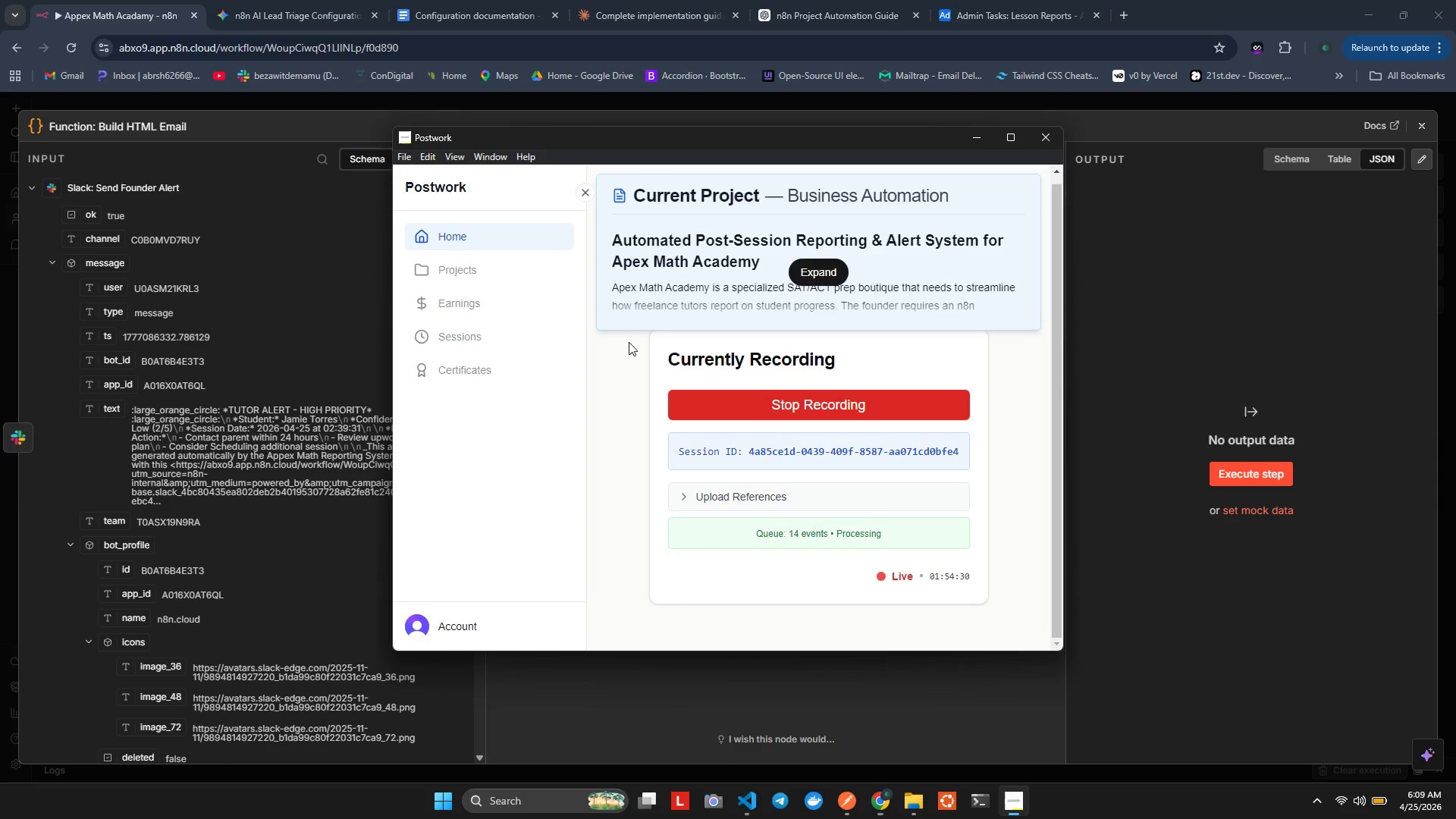 
key(Alt+AltLeft)
 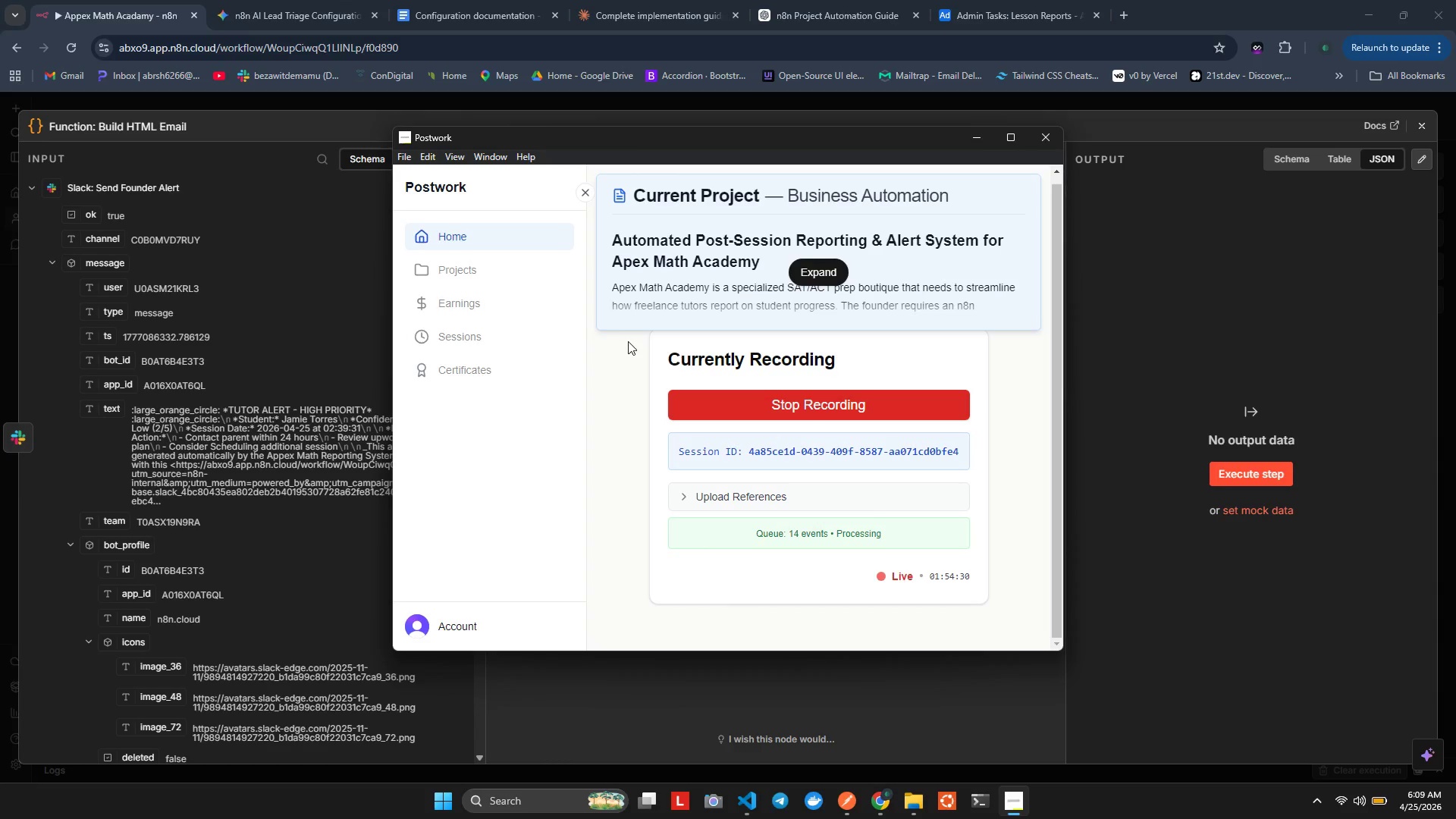 
key(Alt+Tab)
 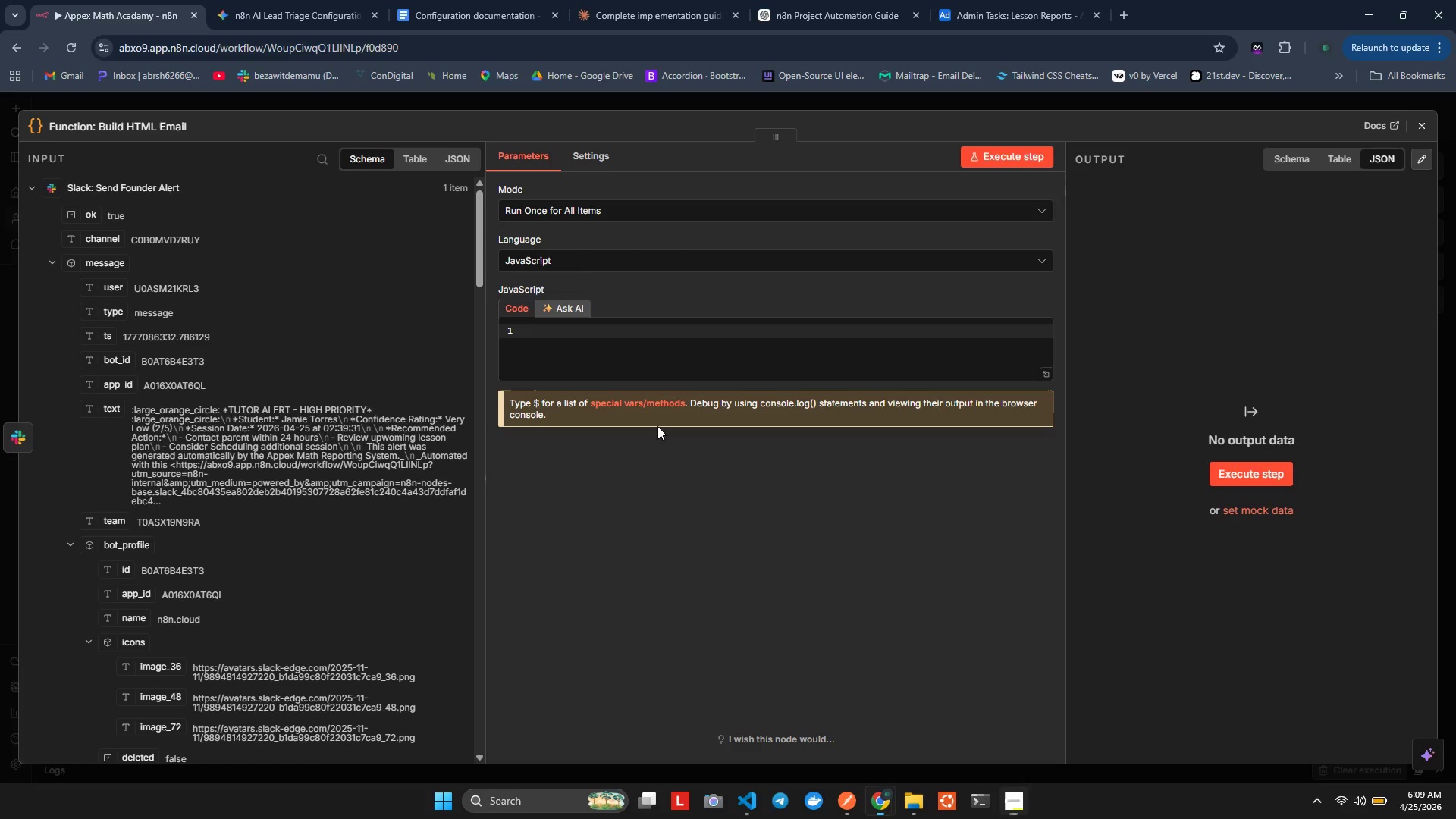 
key(Alt+AltLeft)
 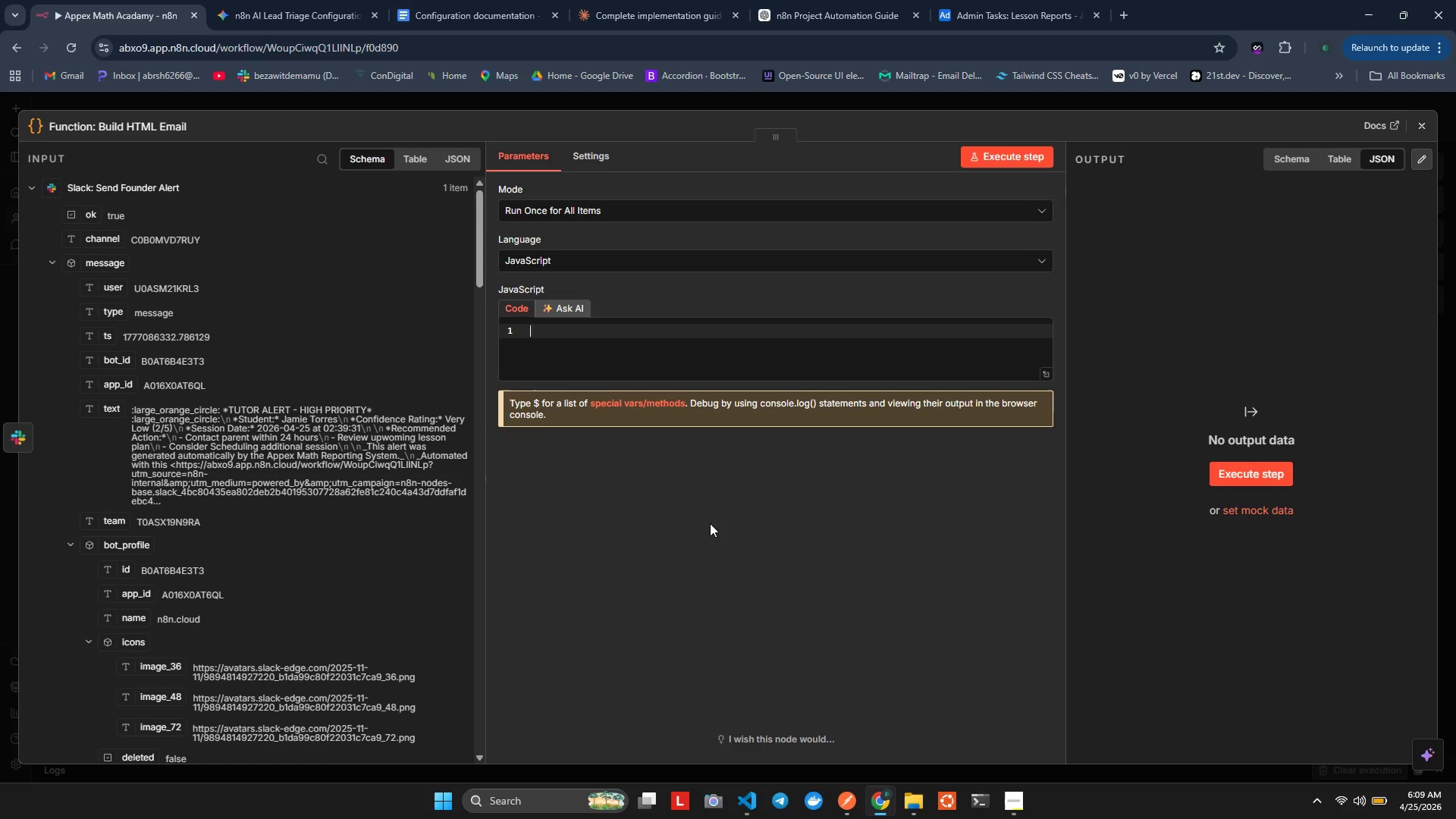 
key(Alt+Tab)
 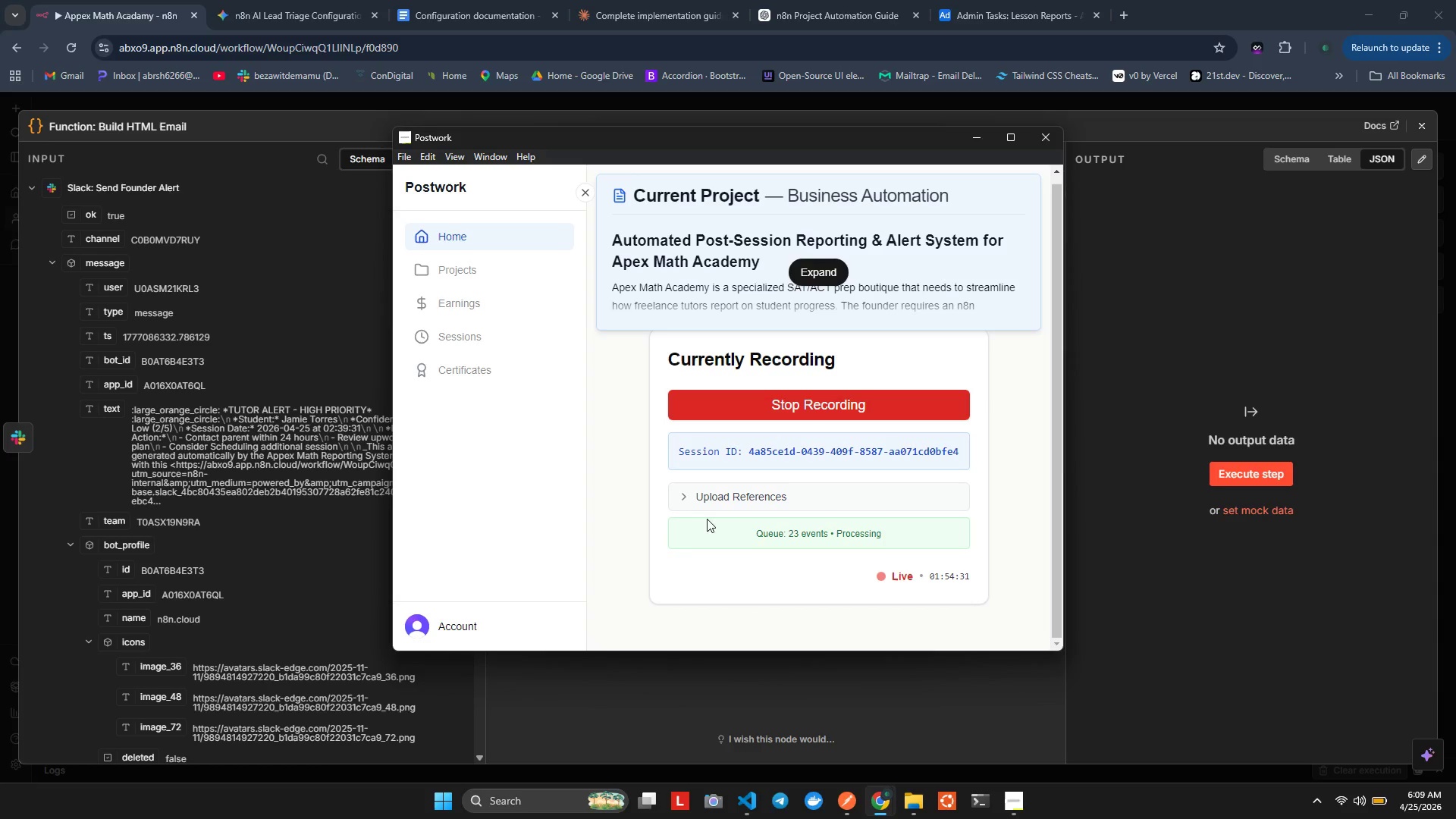 
key(Alt+AltLeft)
 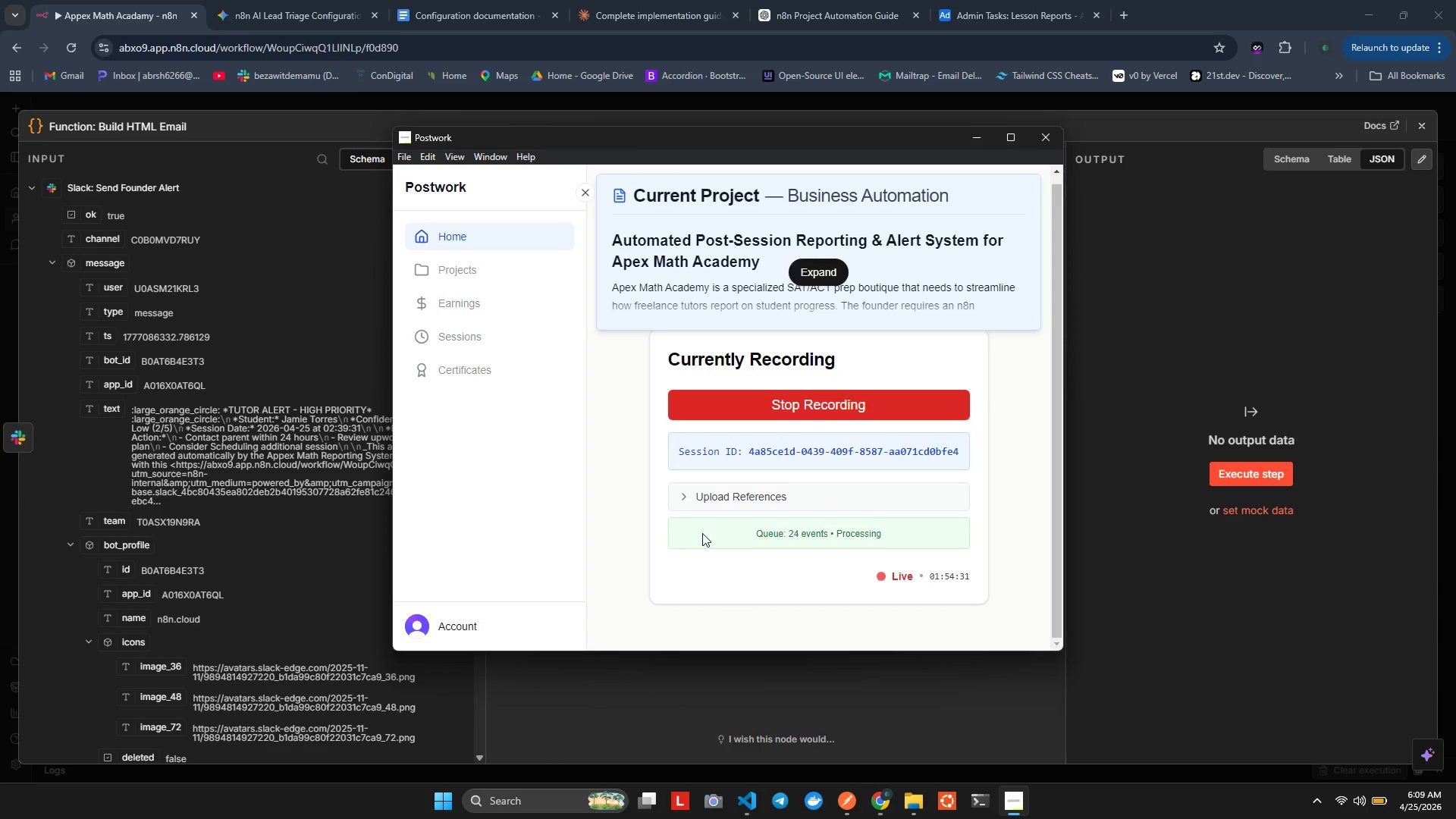 
key(Alt+Tab)
 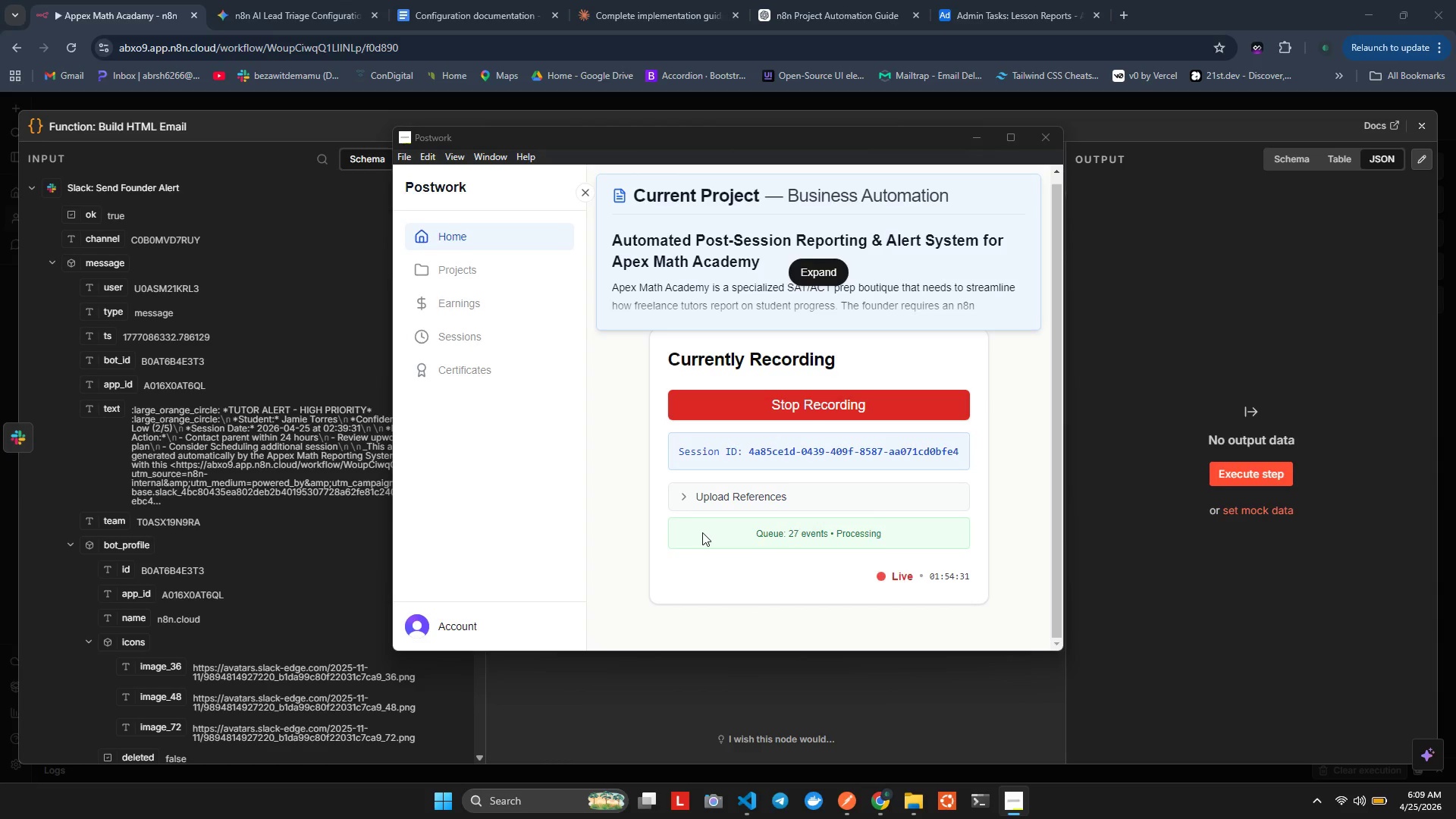 
key(Alt+Tab)
 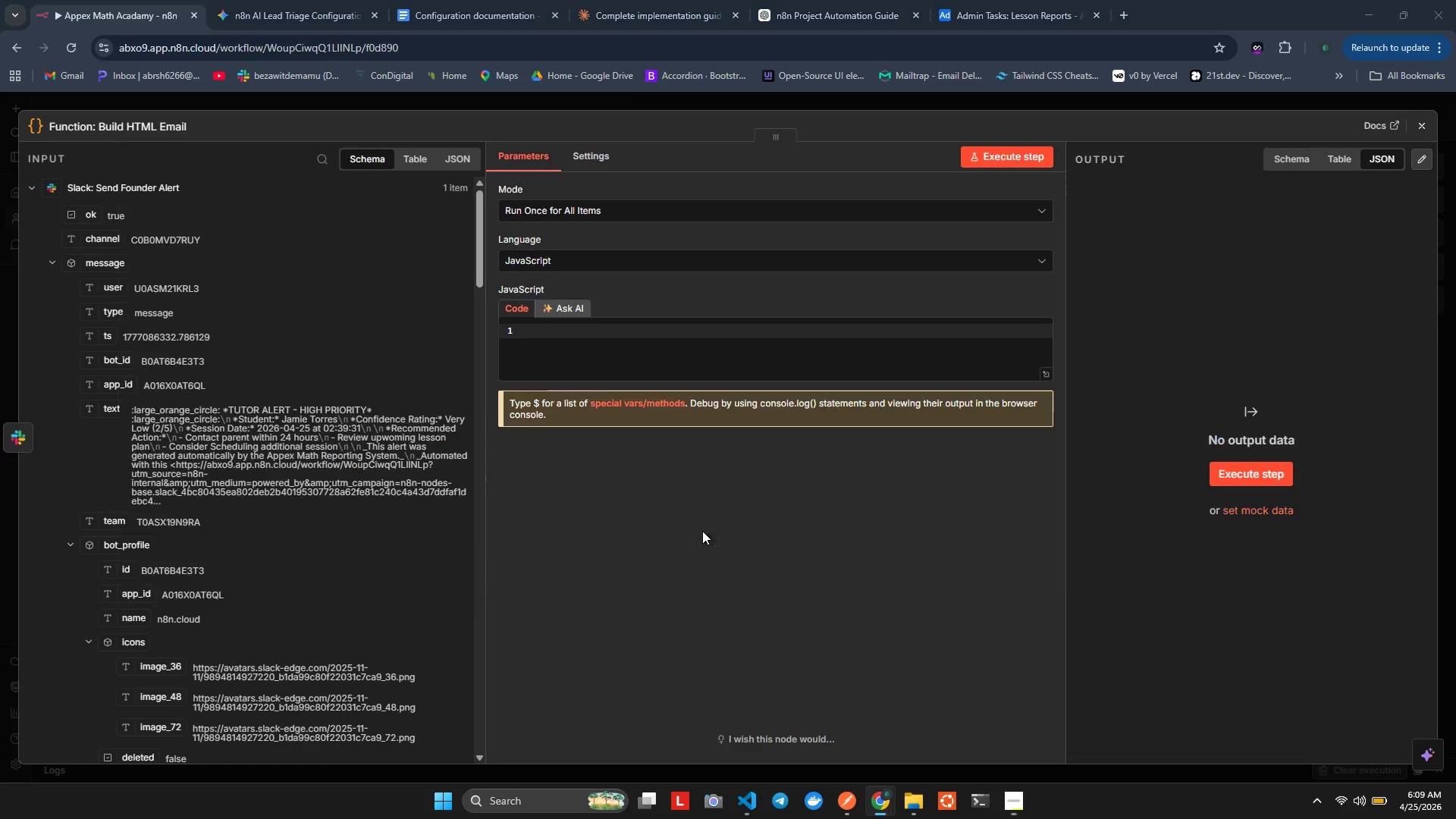 
key(Alt+Tab)
 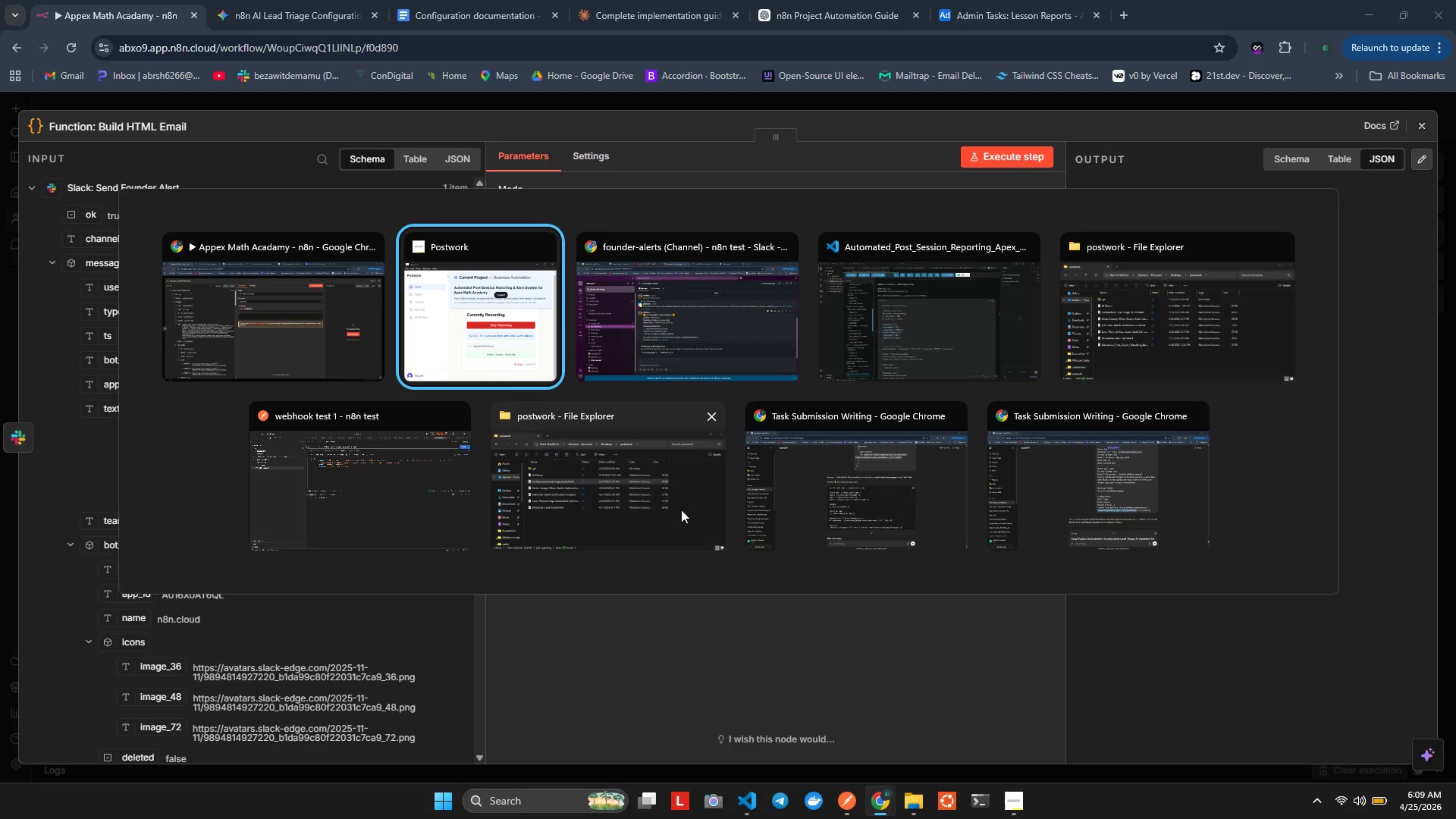 
key(Alt+Tab)
 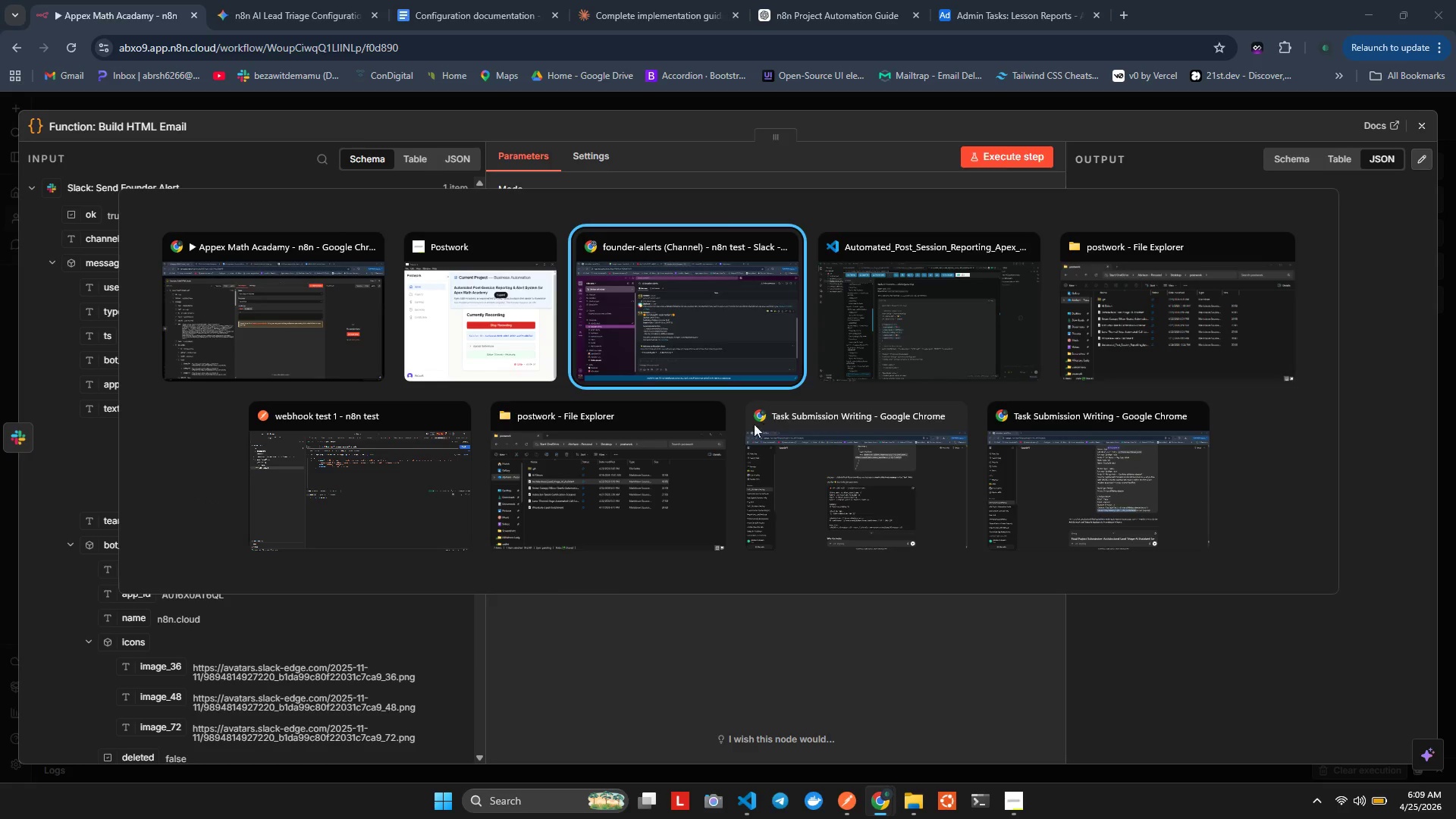 
key(Alt+Tab)
 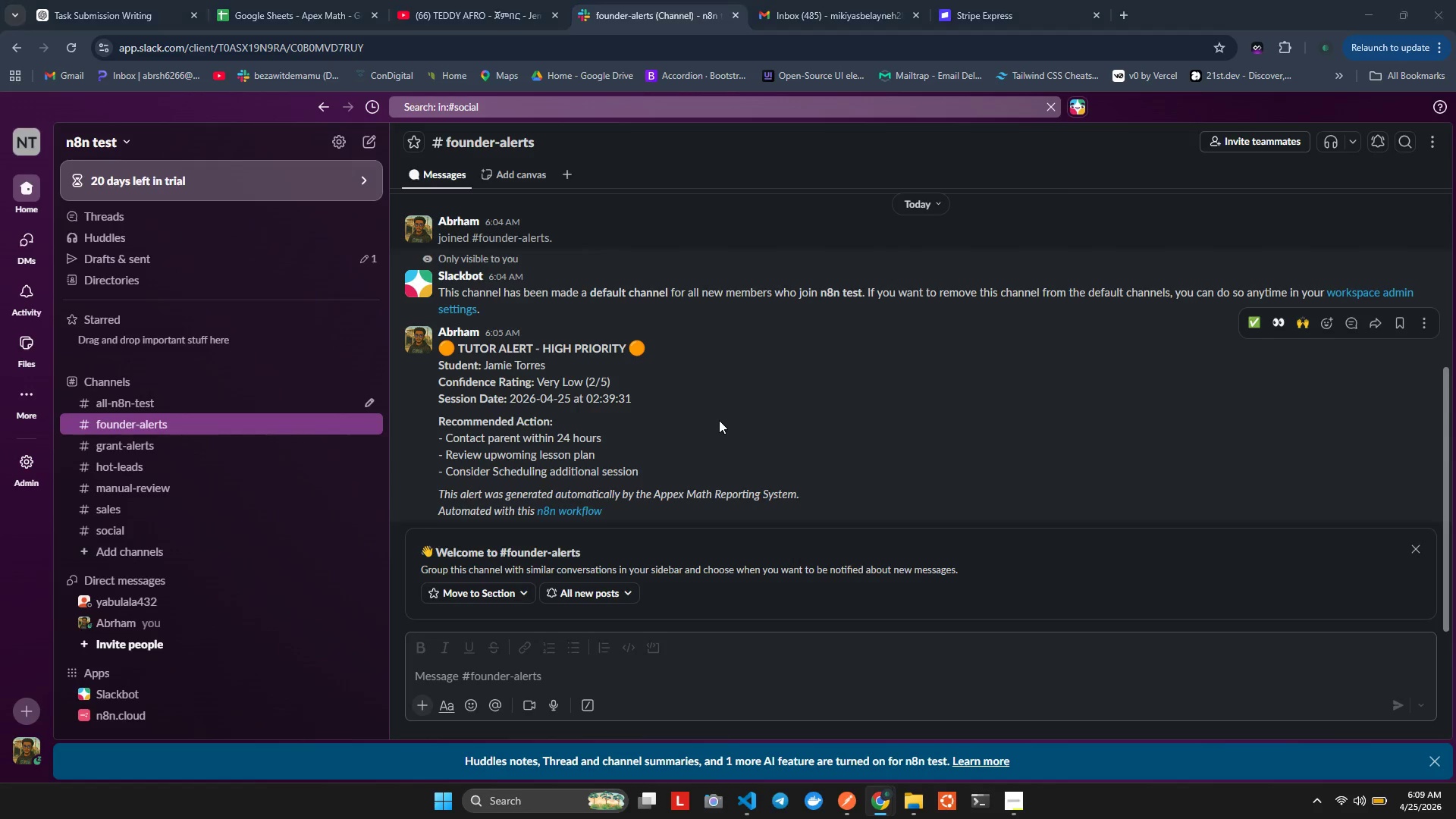 
key(Alt+Tab)
 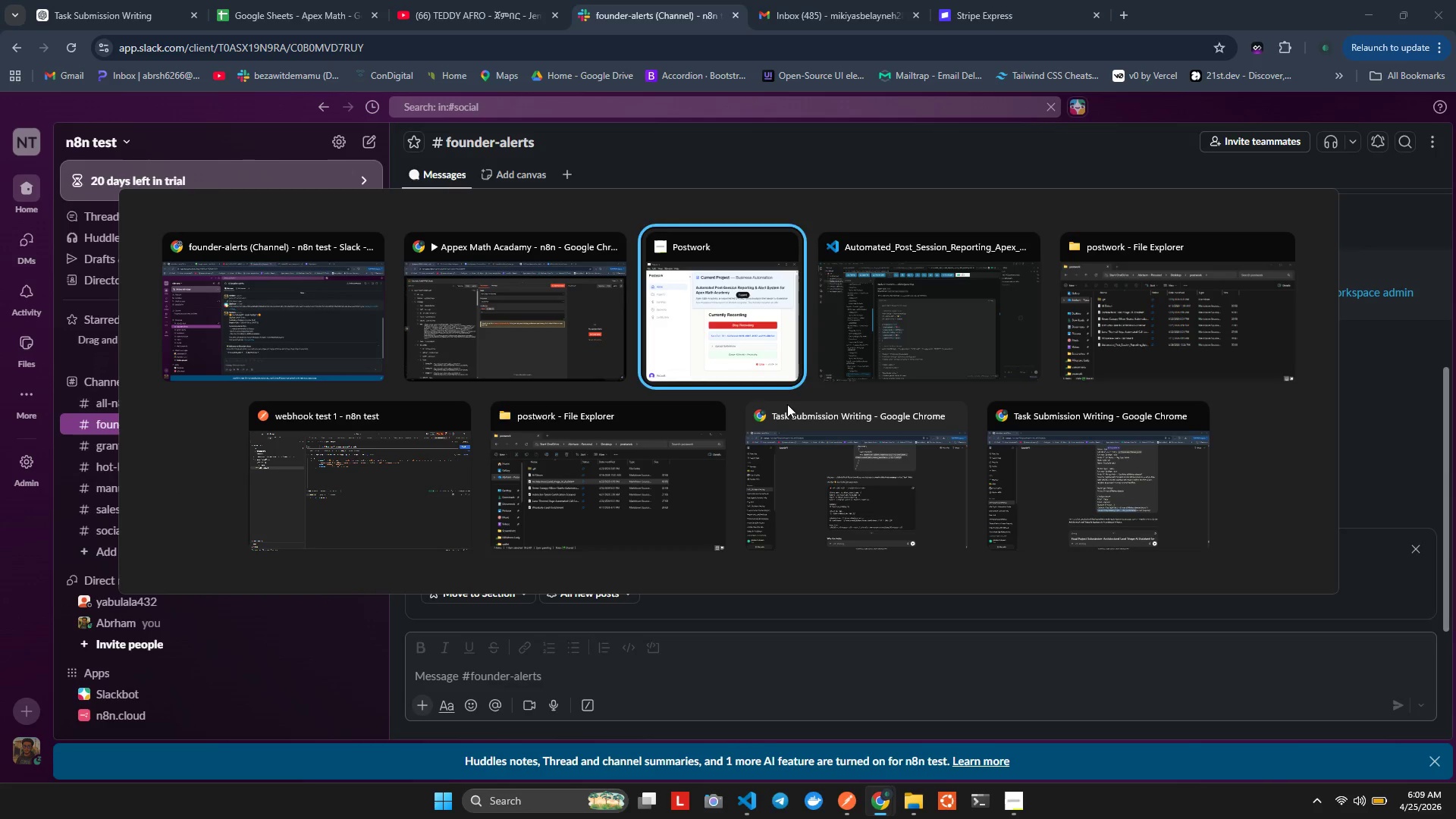 
key(Alt+Tab)
 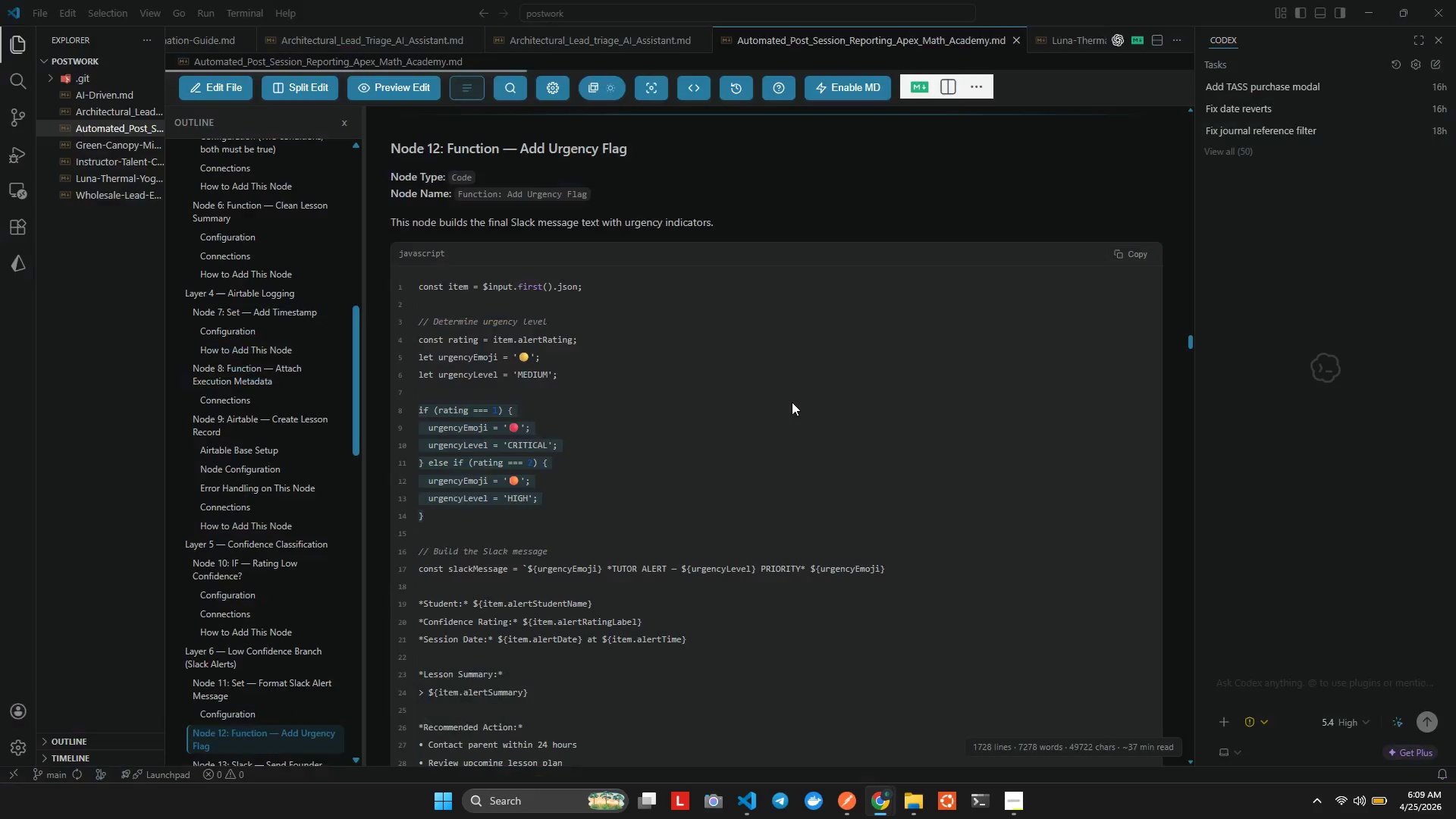 
scroll: coordinate [792, 401], scroll_direction: down, amount: 27.0
 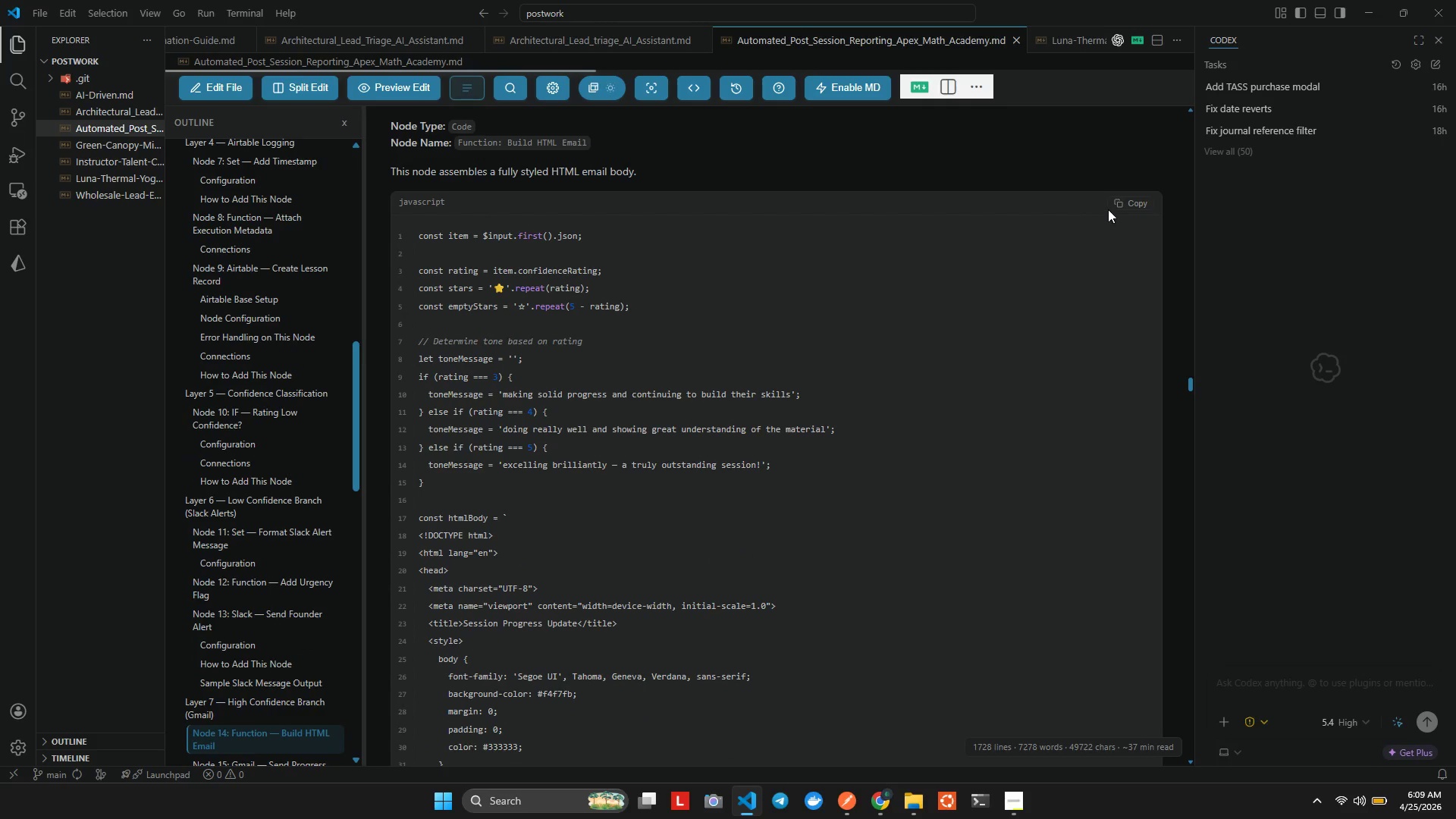 
left_click([1115, 200])
 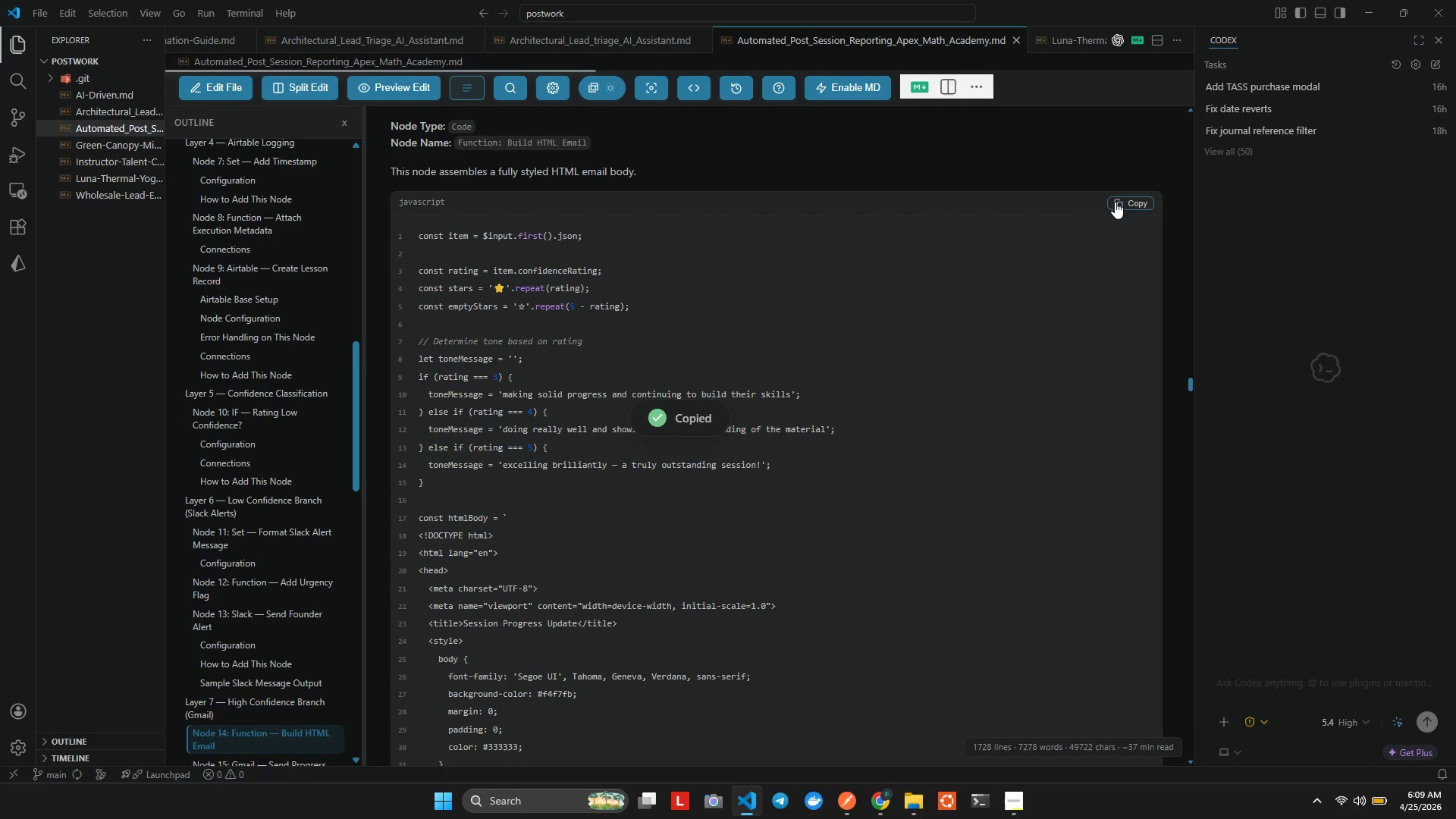 
key(Alt+AltLeft)
 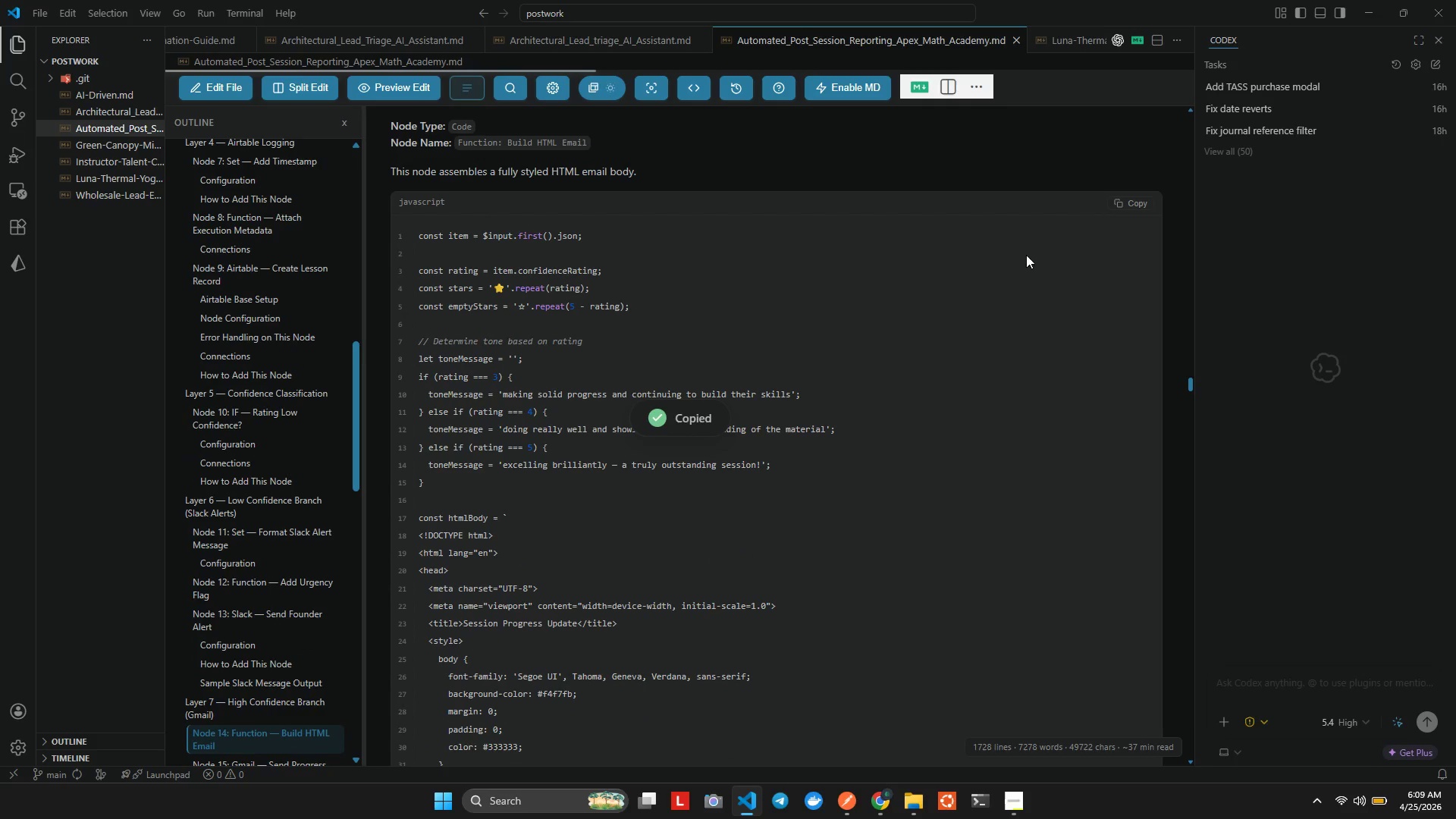 
key(Alt+Tab)
 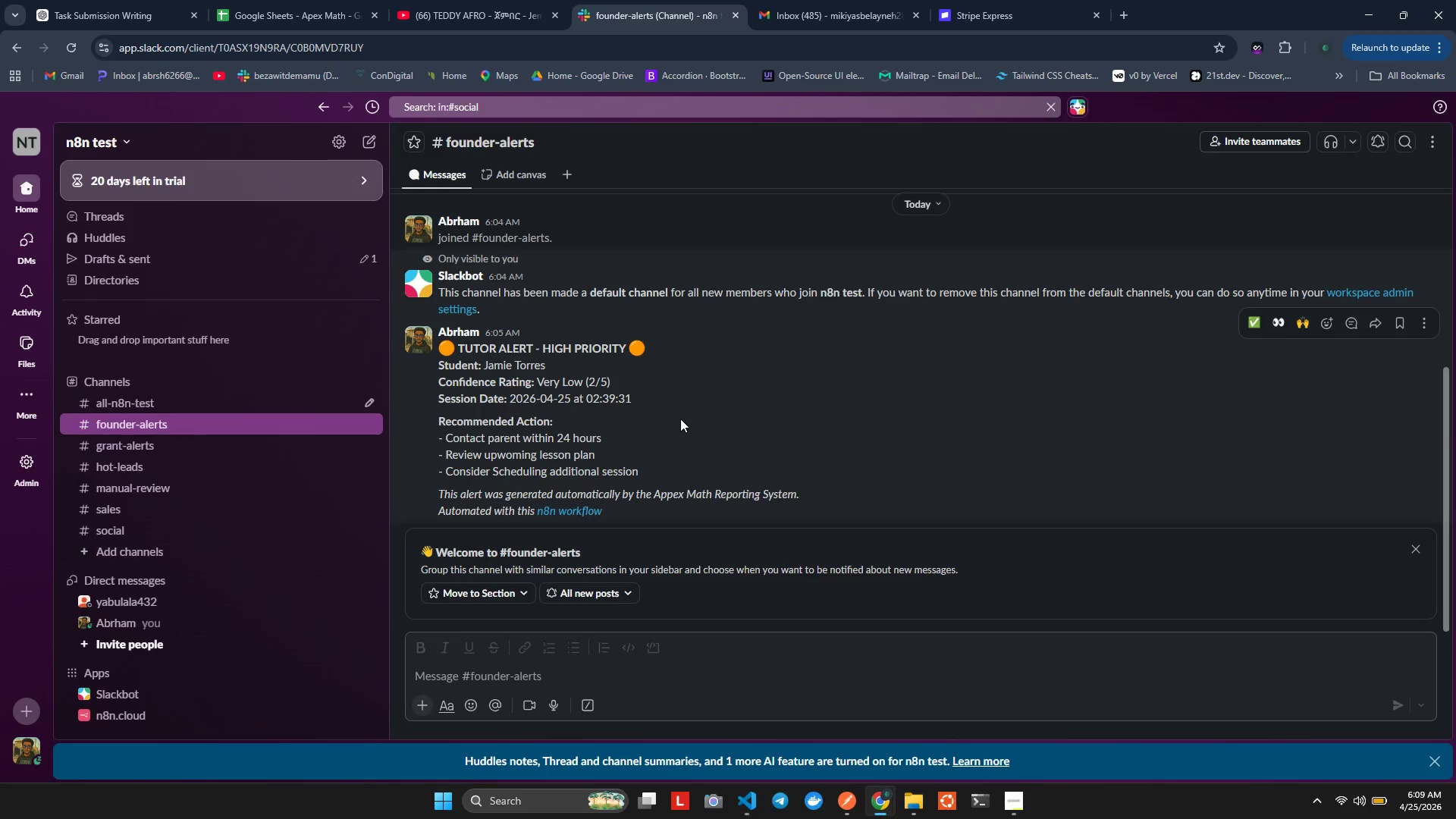 
key(Alt+AltLeft)
 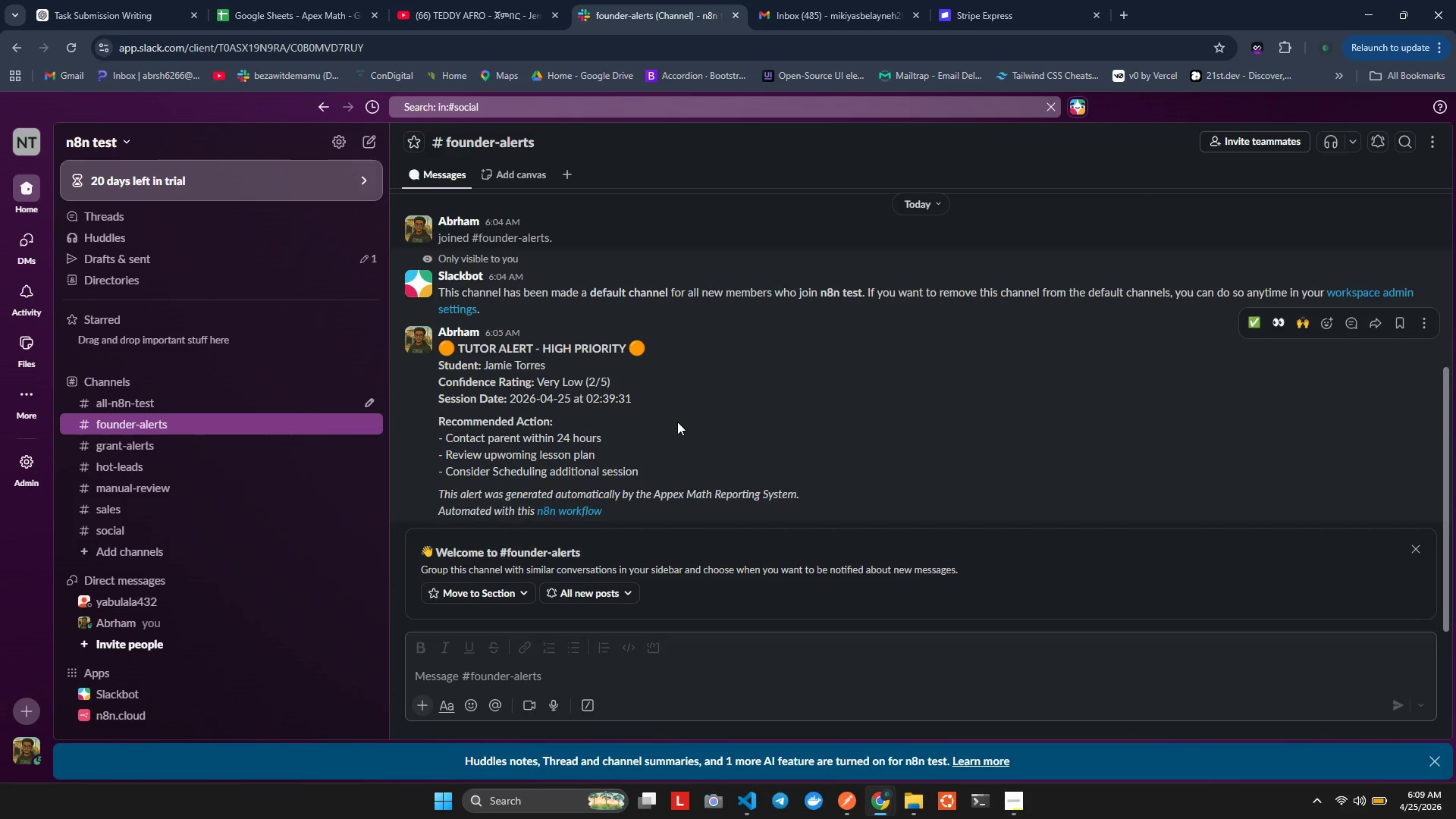 
key(Alt+Tab)
 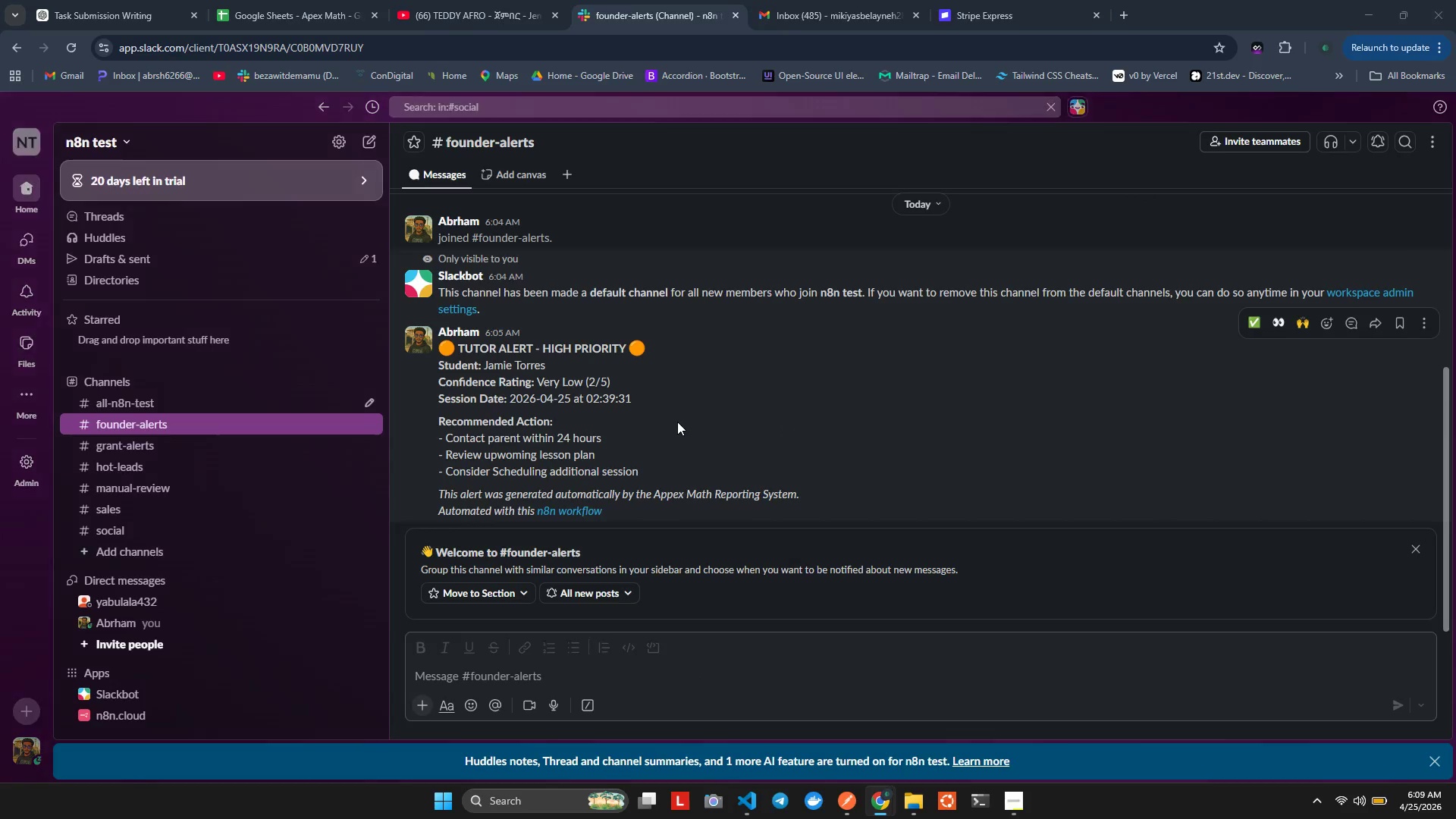 
key(Alt+Tab)
 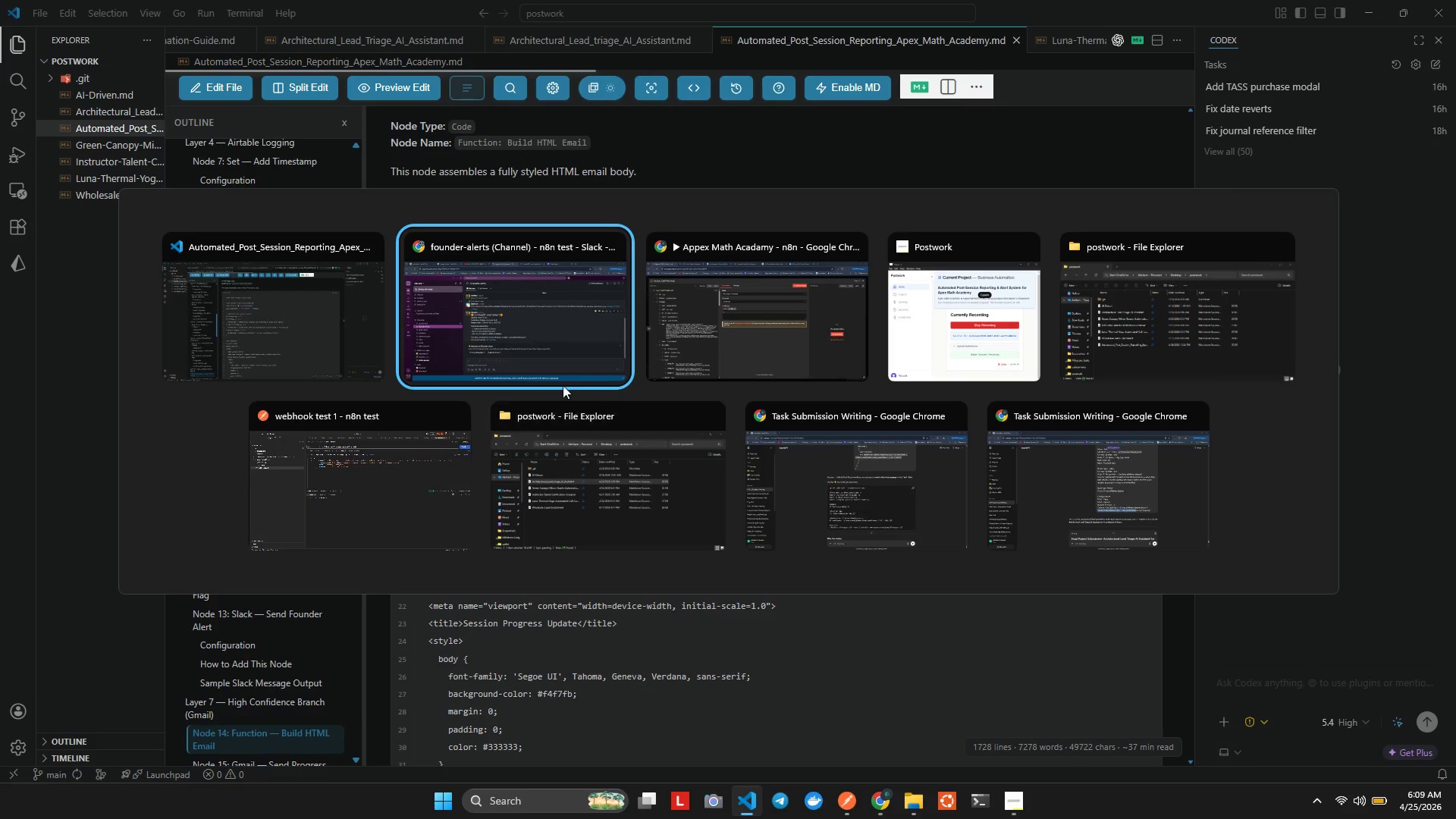 
key(Alt+Tab)
 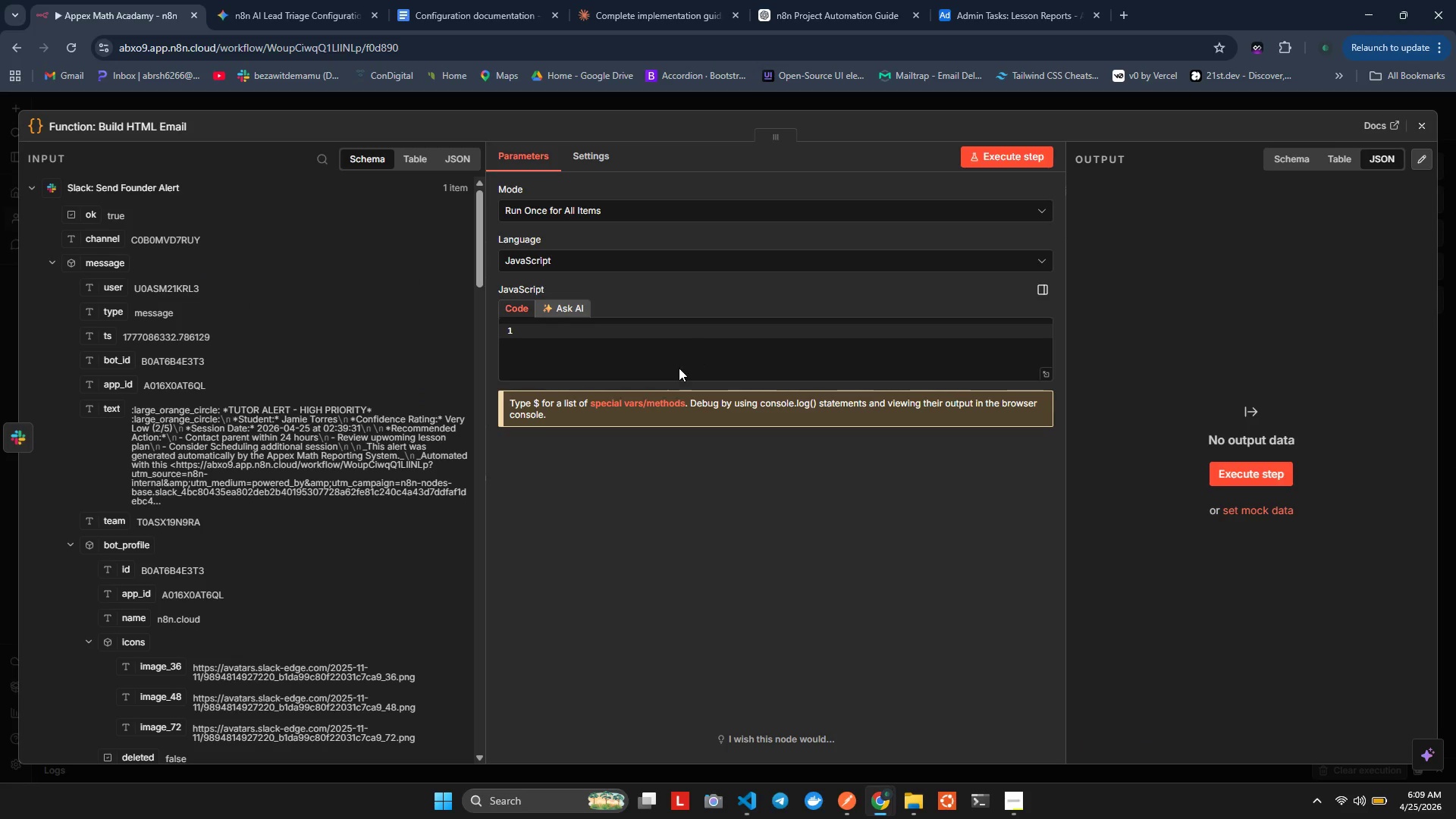 
left_click([667, 369])
 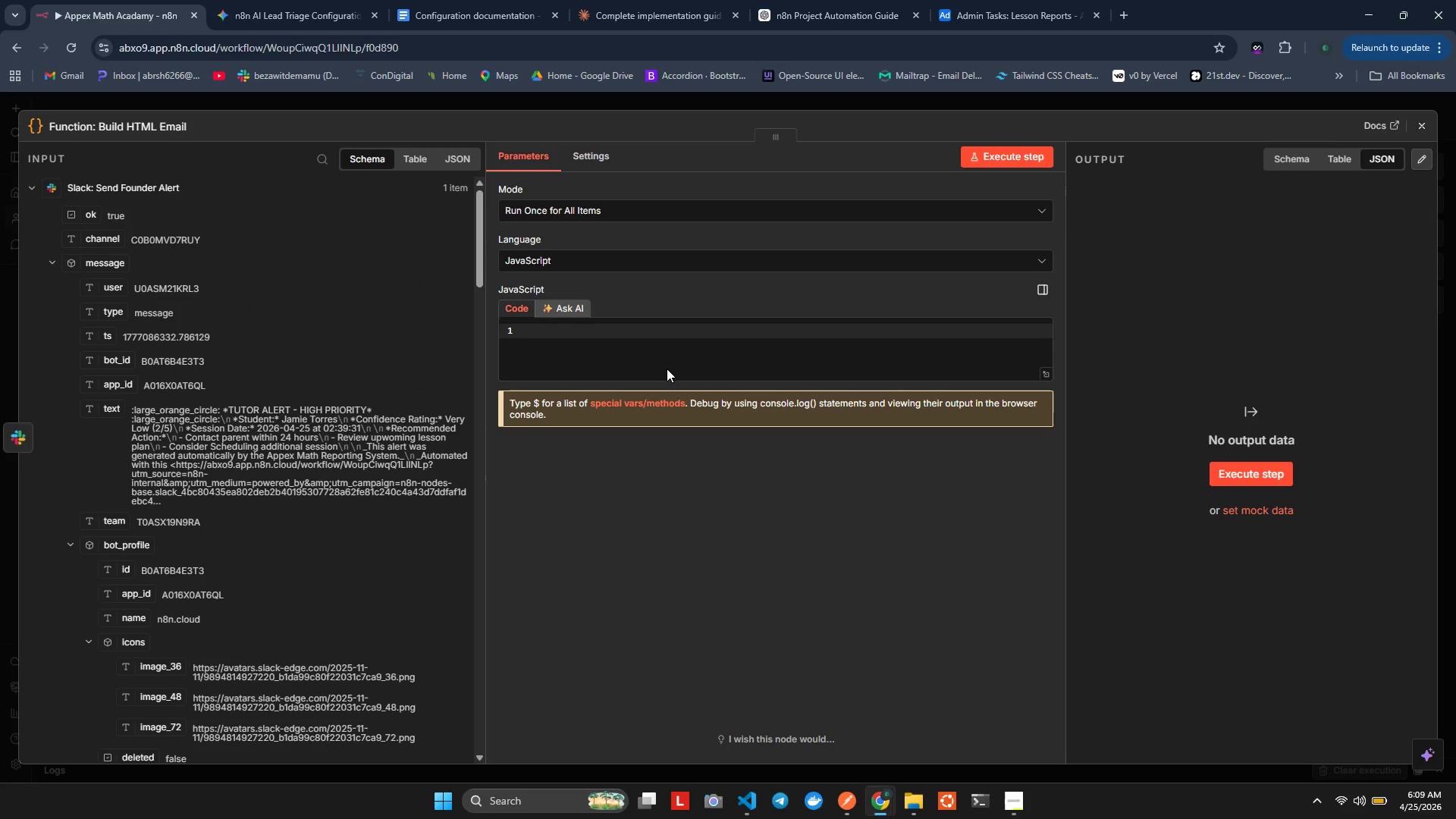 
key(Control+V)
 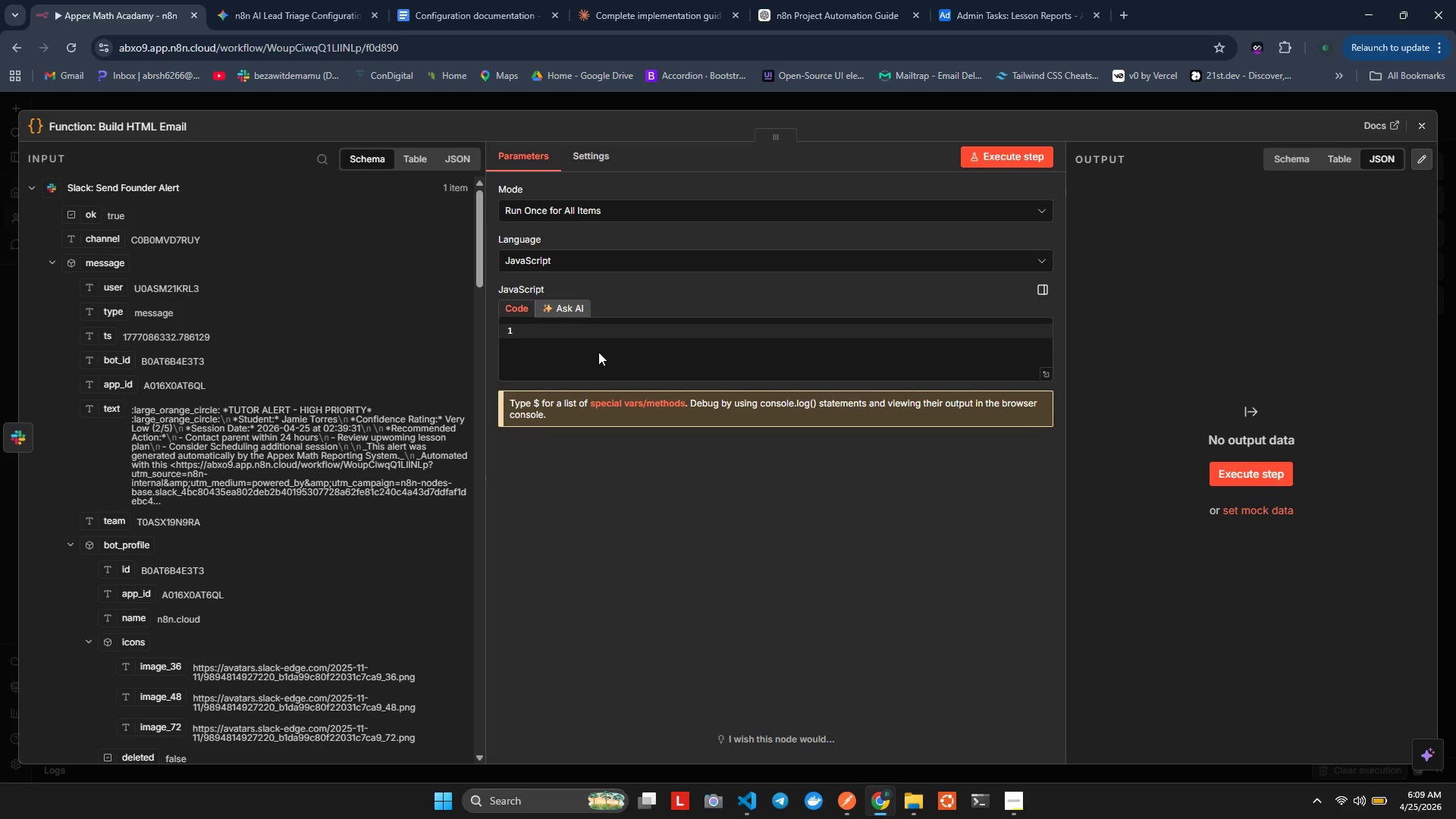 
left_click([598, 351])
 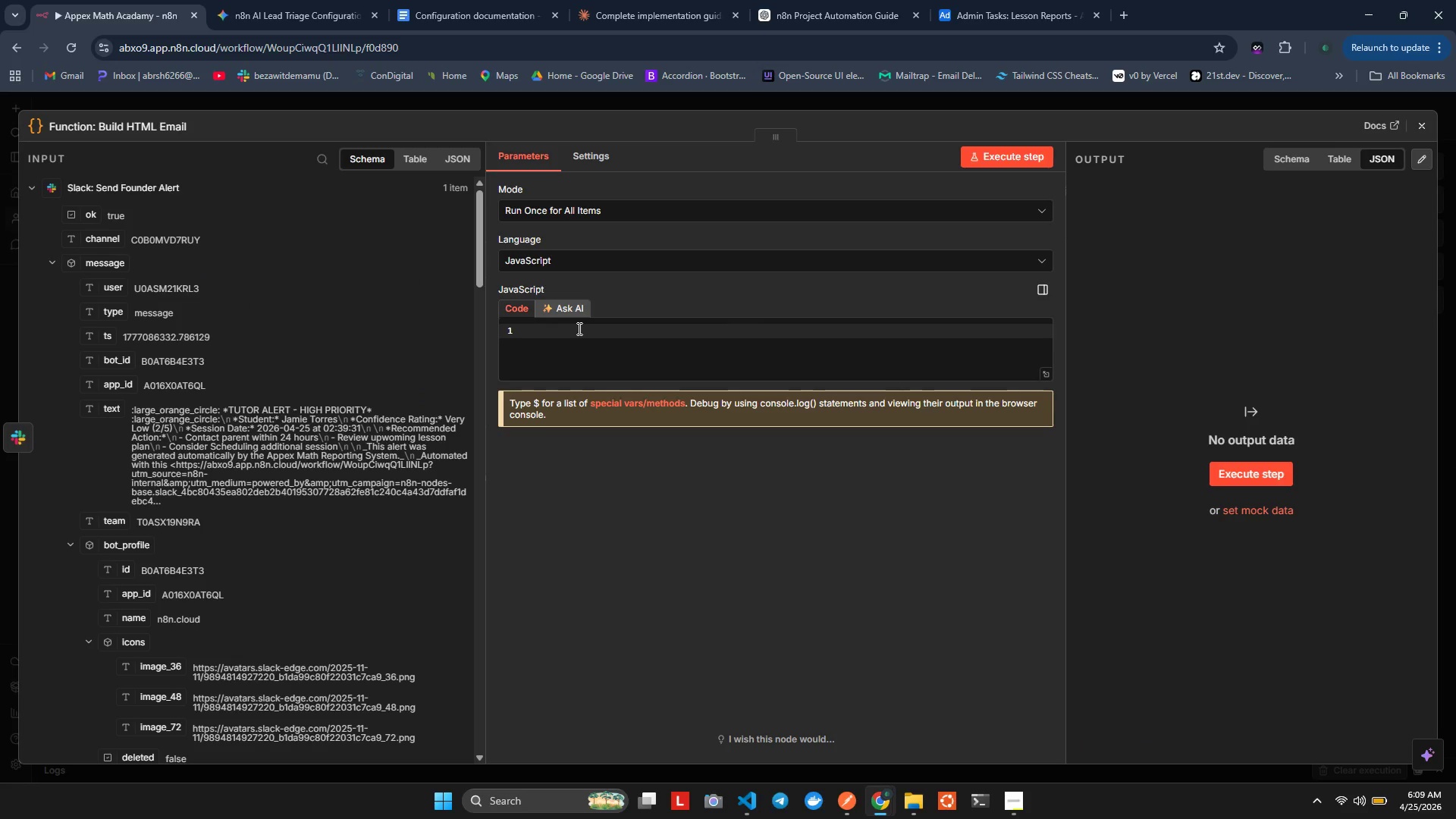 
left_click([578, 328])
 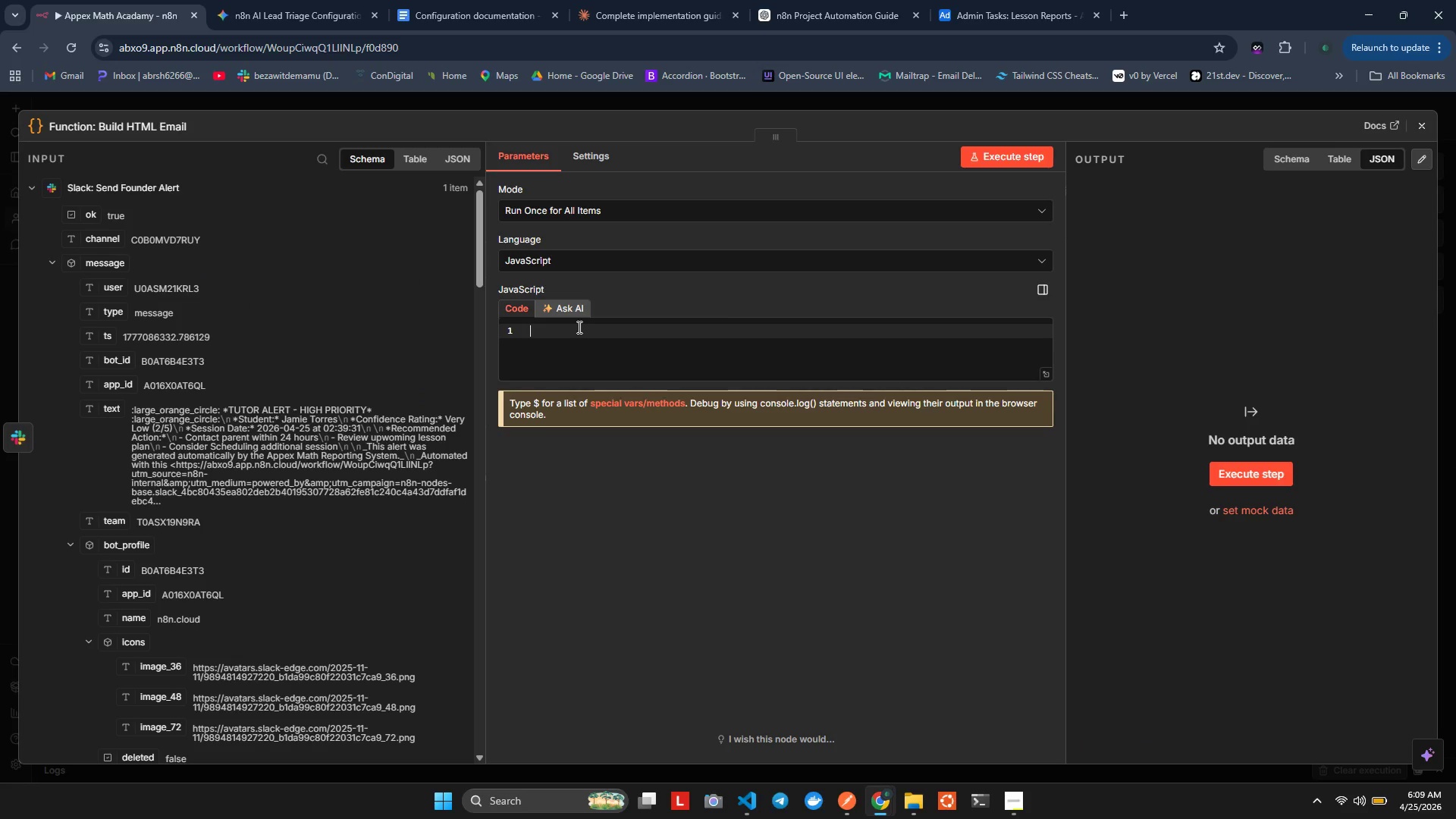 
key(Control+V)
 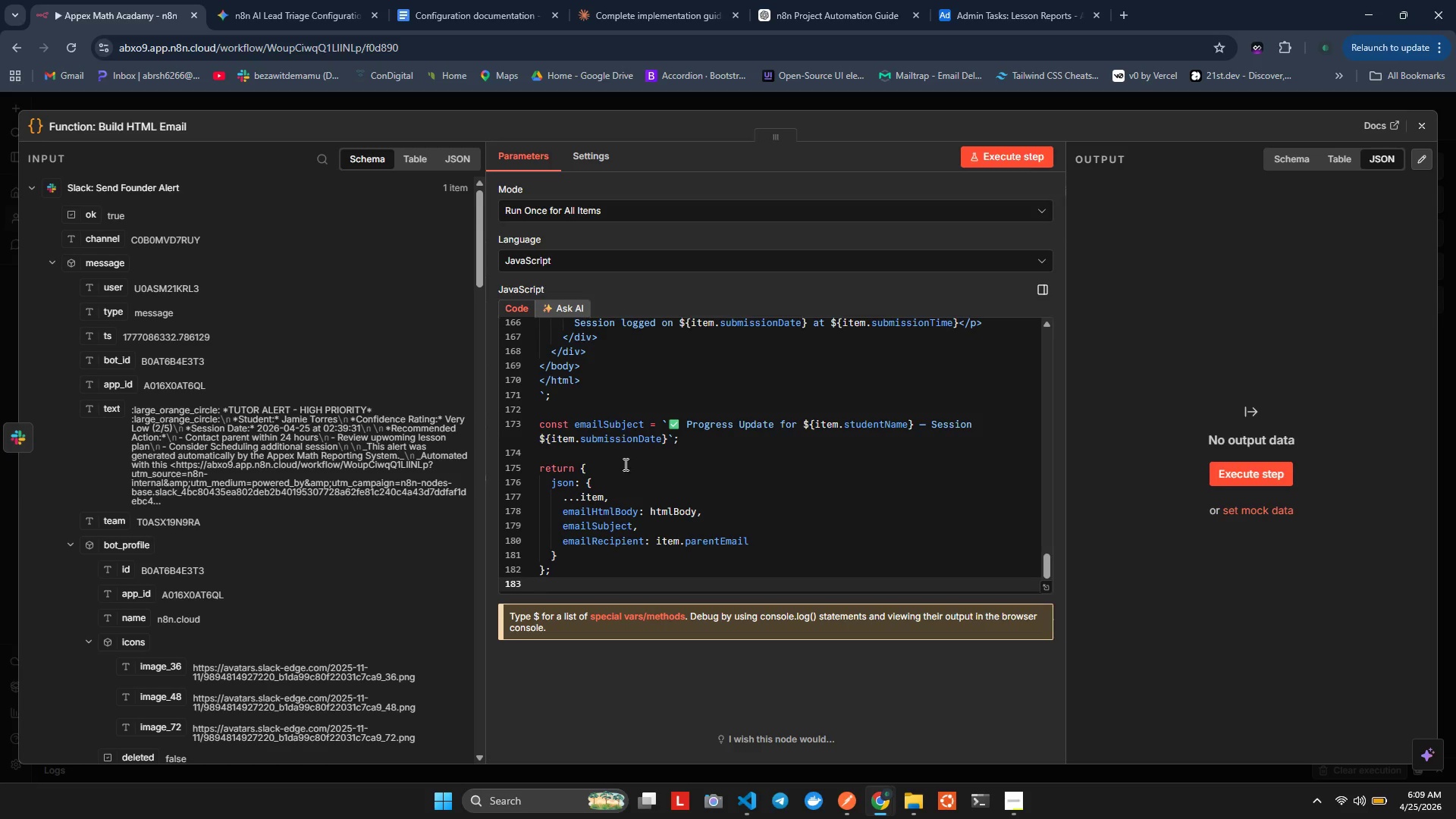 
scroll: coordinate [687, 504], scroll_direction: up, amount: 43.0
 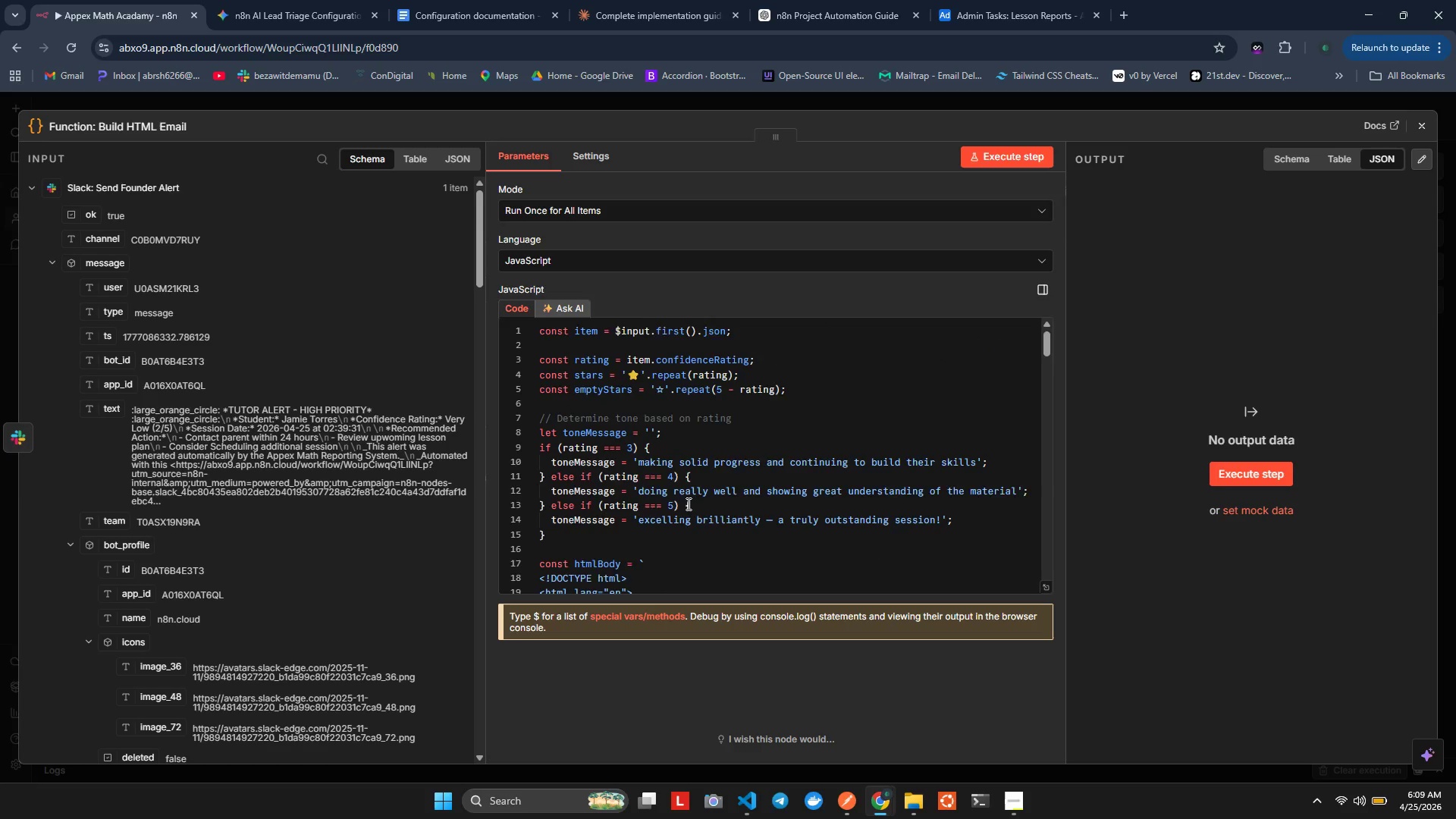 
scroll: coordinate [685, 494], scroll_direction: down, amount: 39.0
 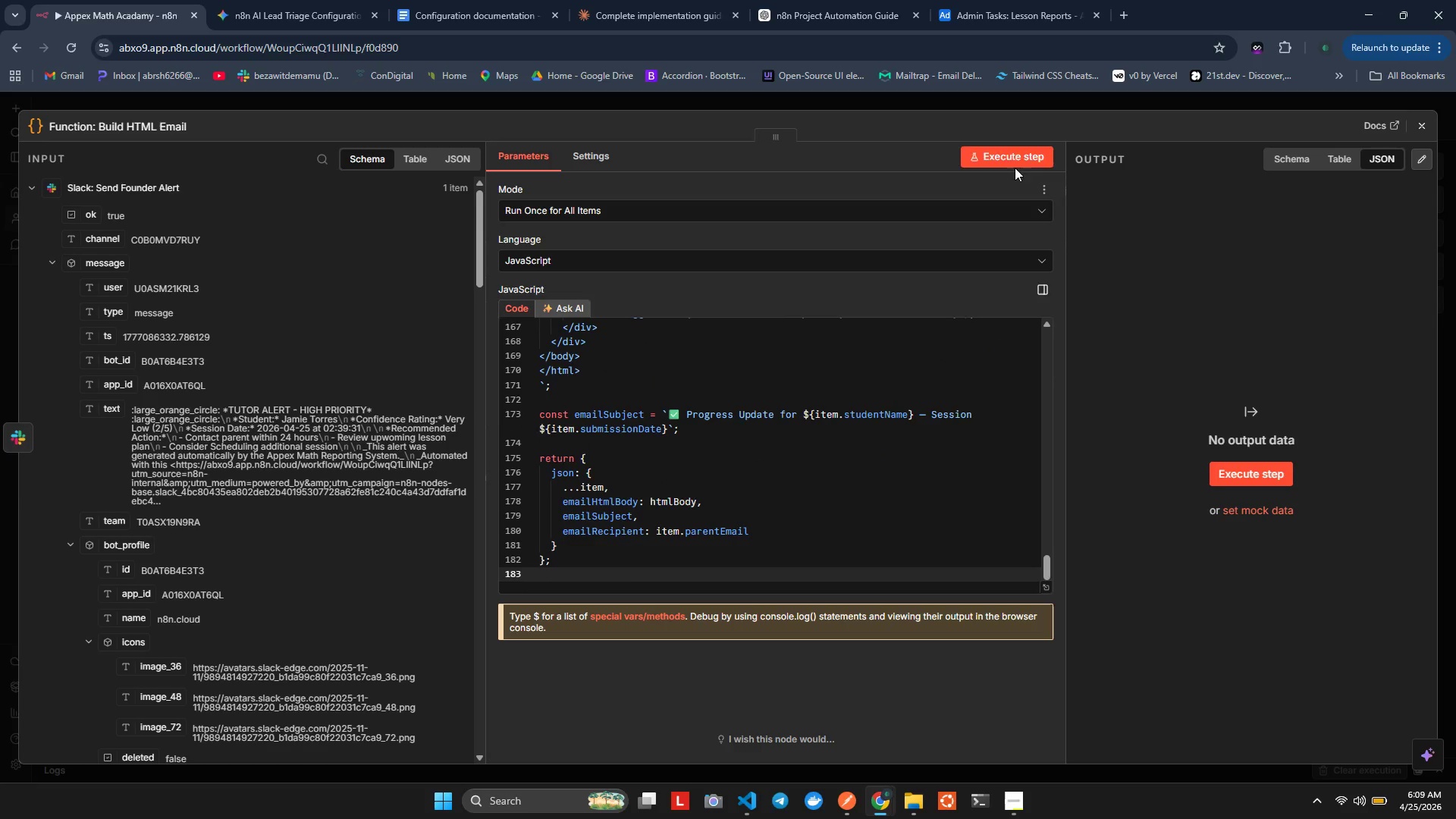 
left_click([1016, 159])
 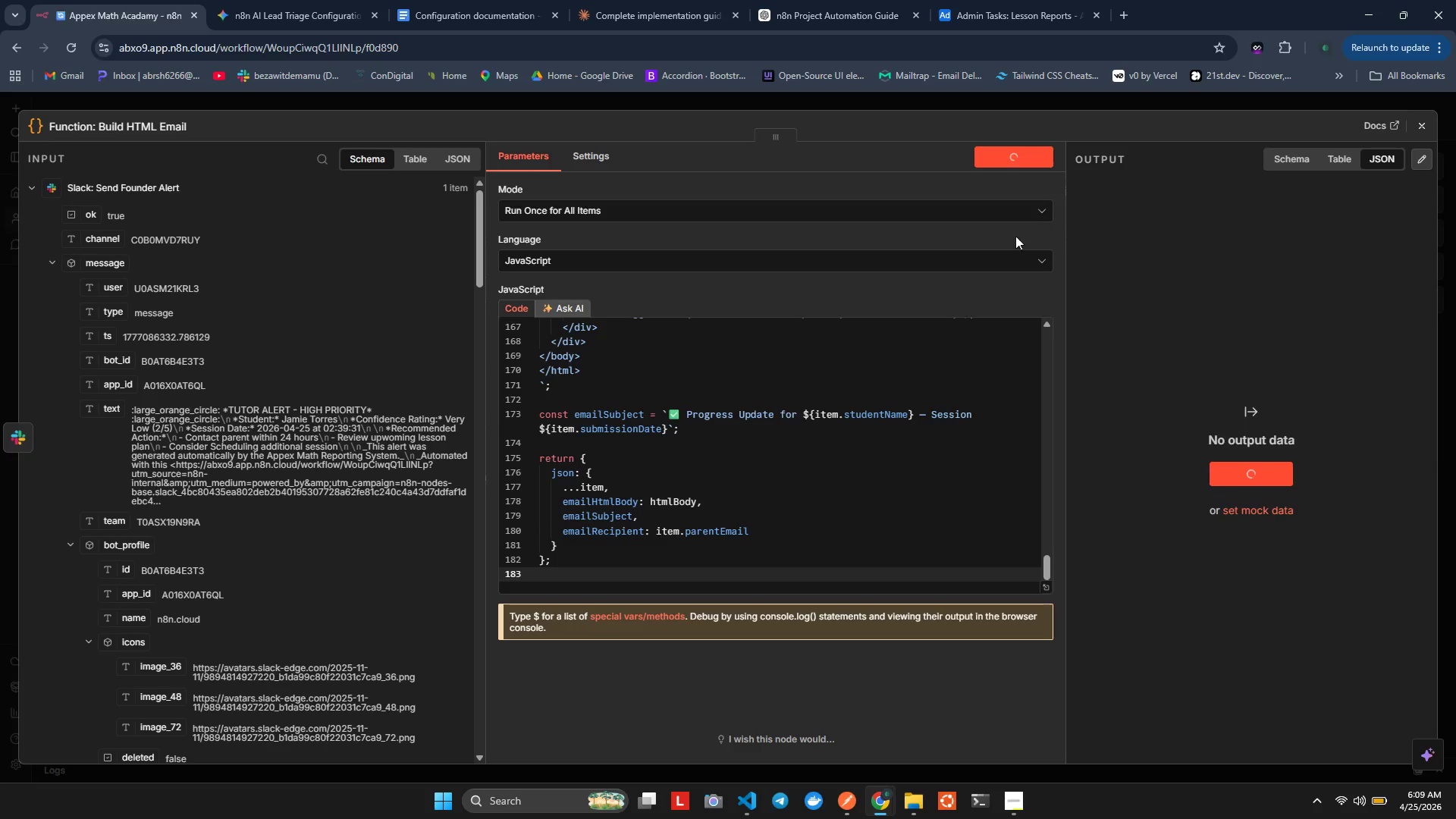 
mouse_move([1012, 301])
 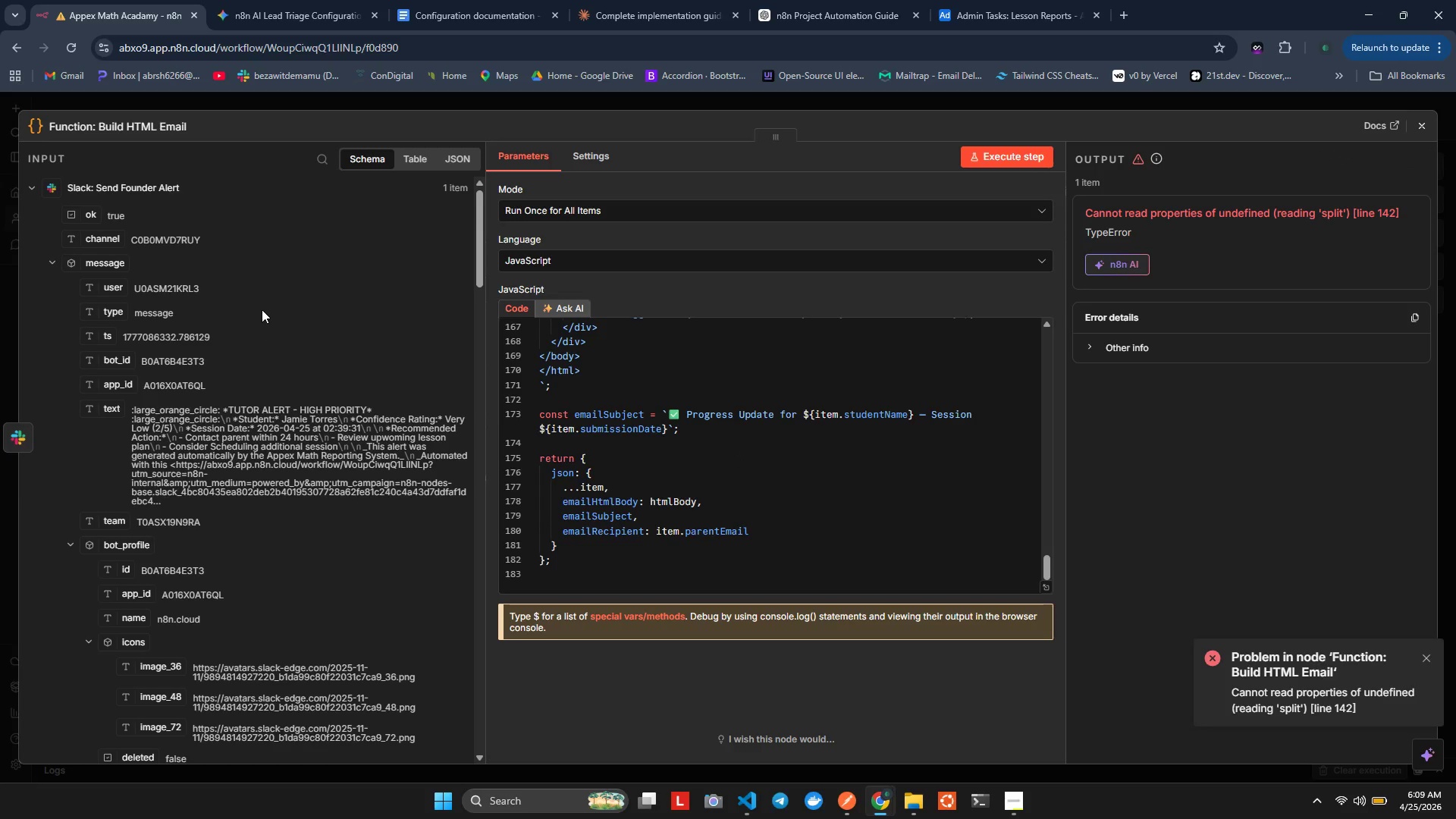 
scroll: coordinate [258, 377], scroll_direction: up, amount: 2.0
 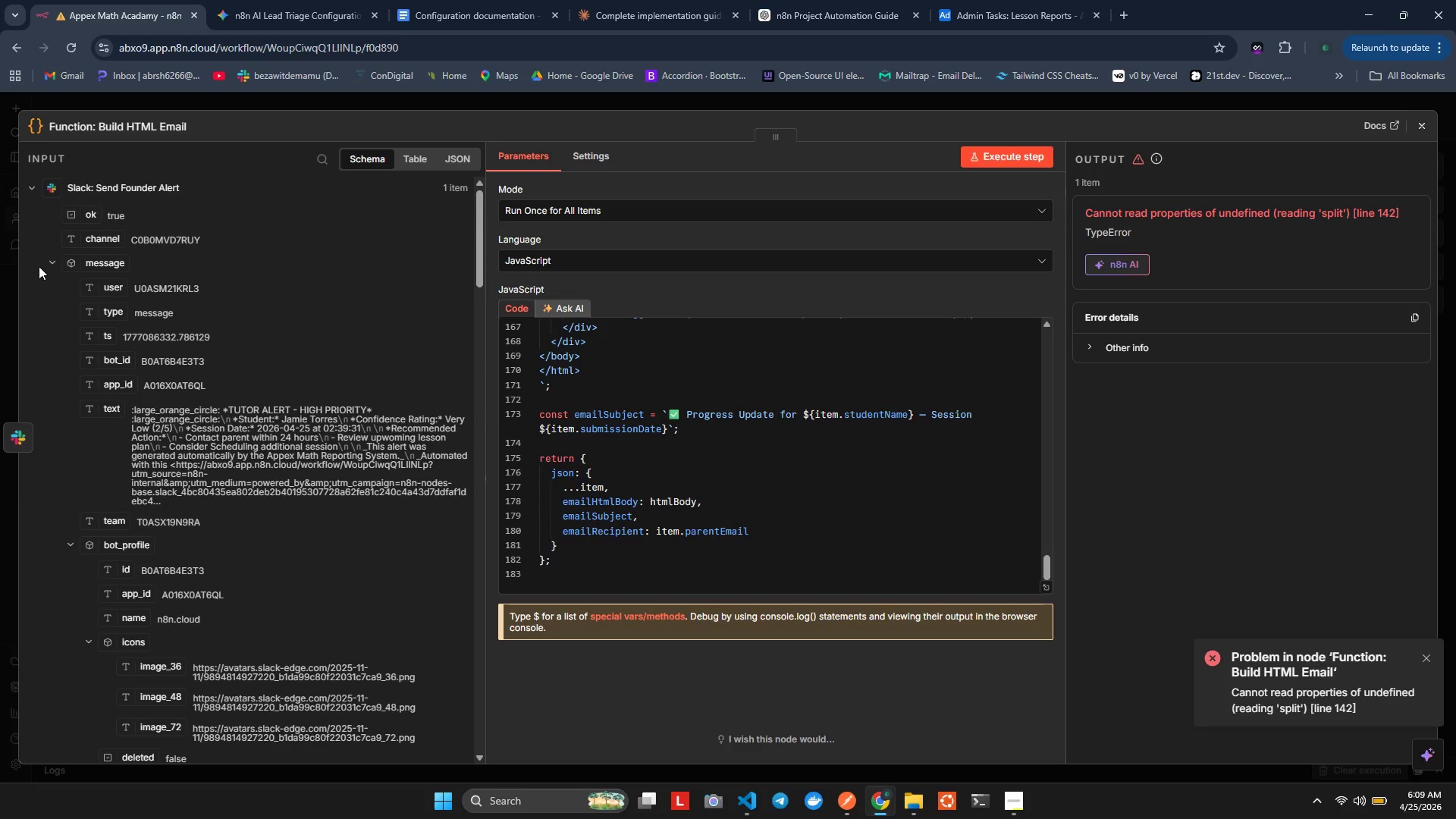 
left_click([51, 259])
 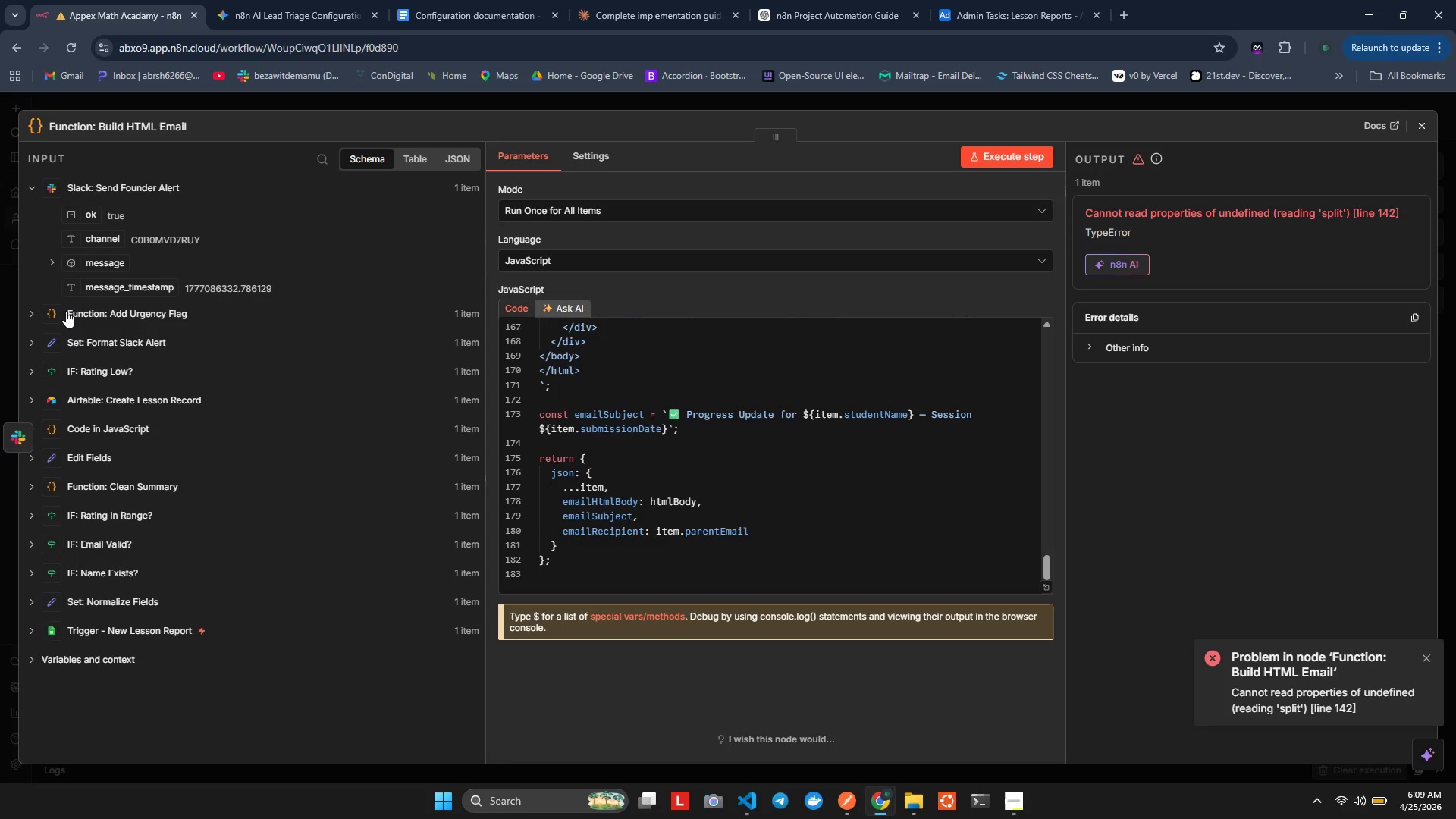 
scroll: coordinate [66, 258], scroll_direction: up, amount: 2.0
 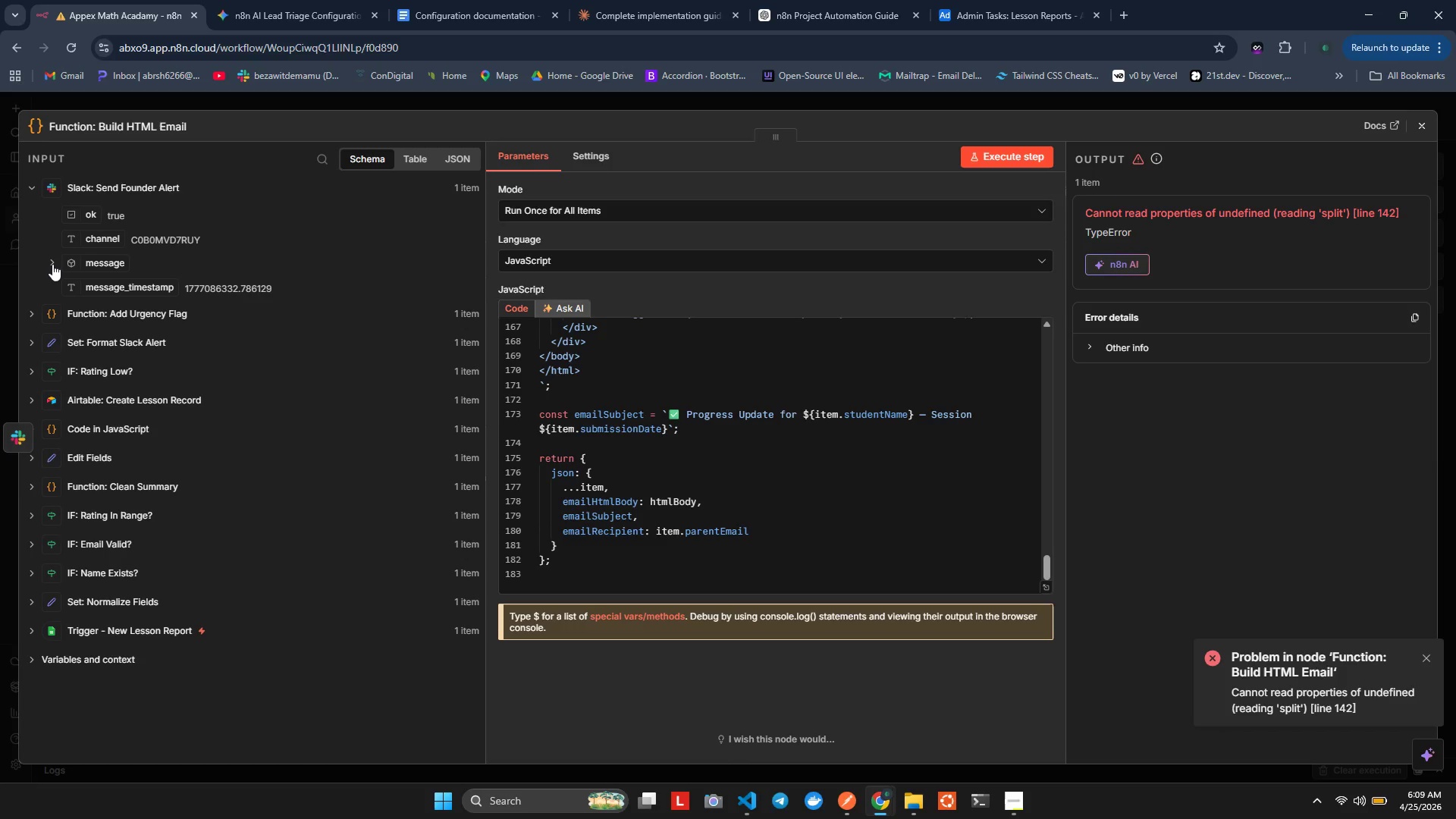 
left_click([52, 259])
 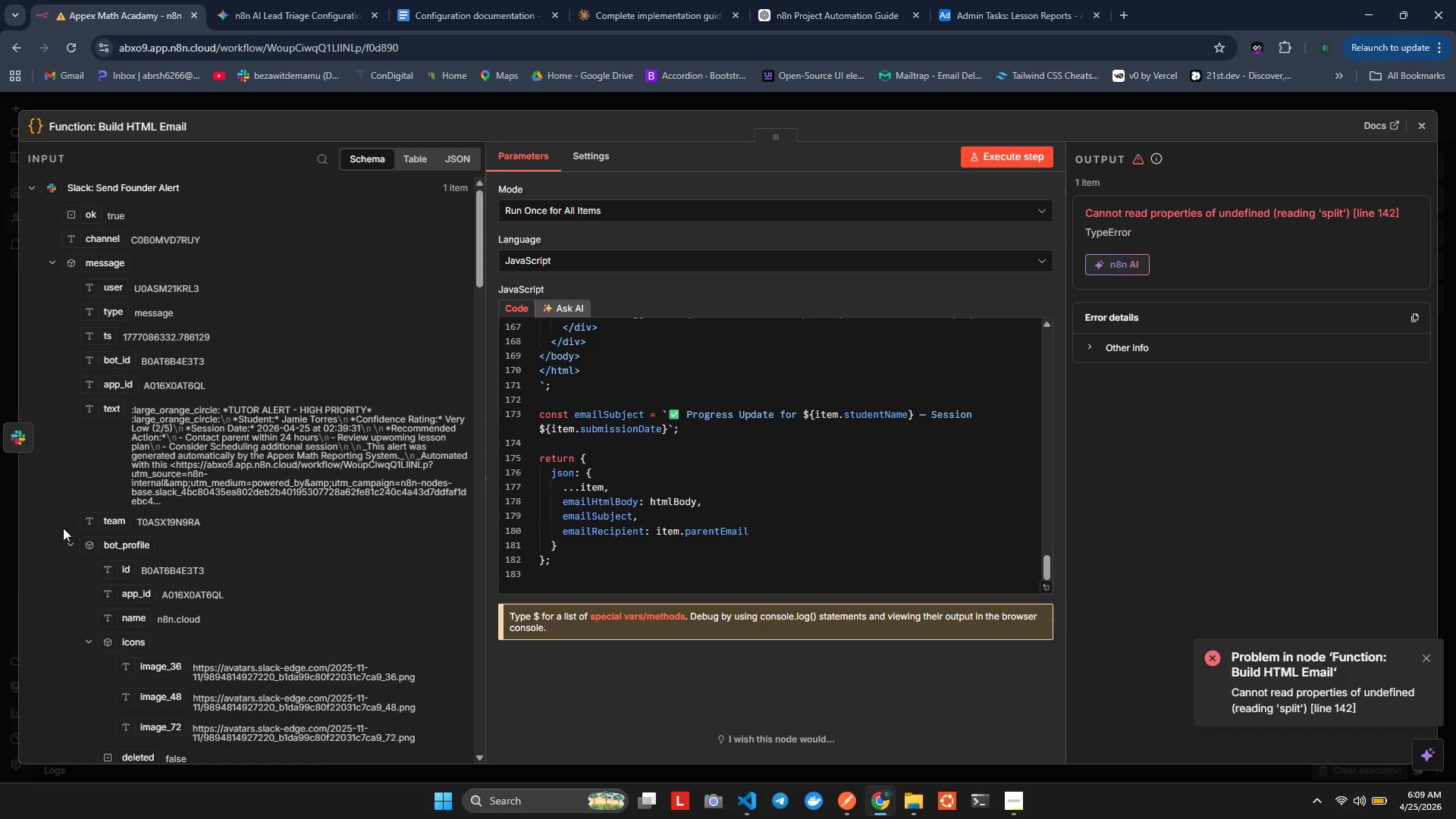 
left_click([66, 543])
 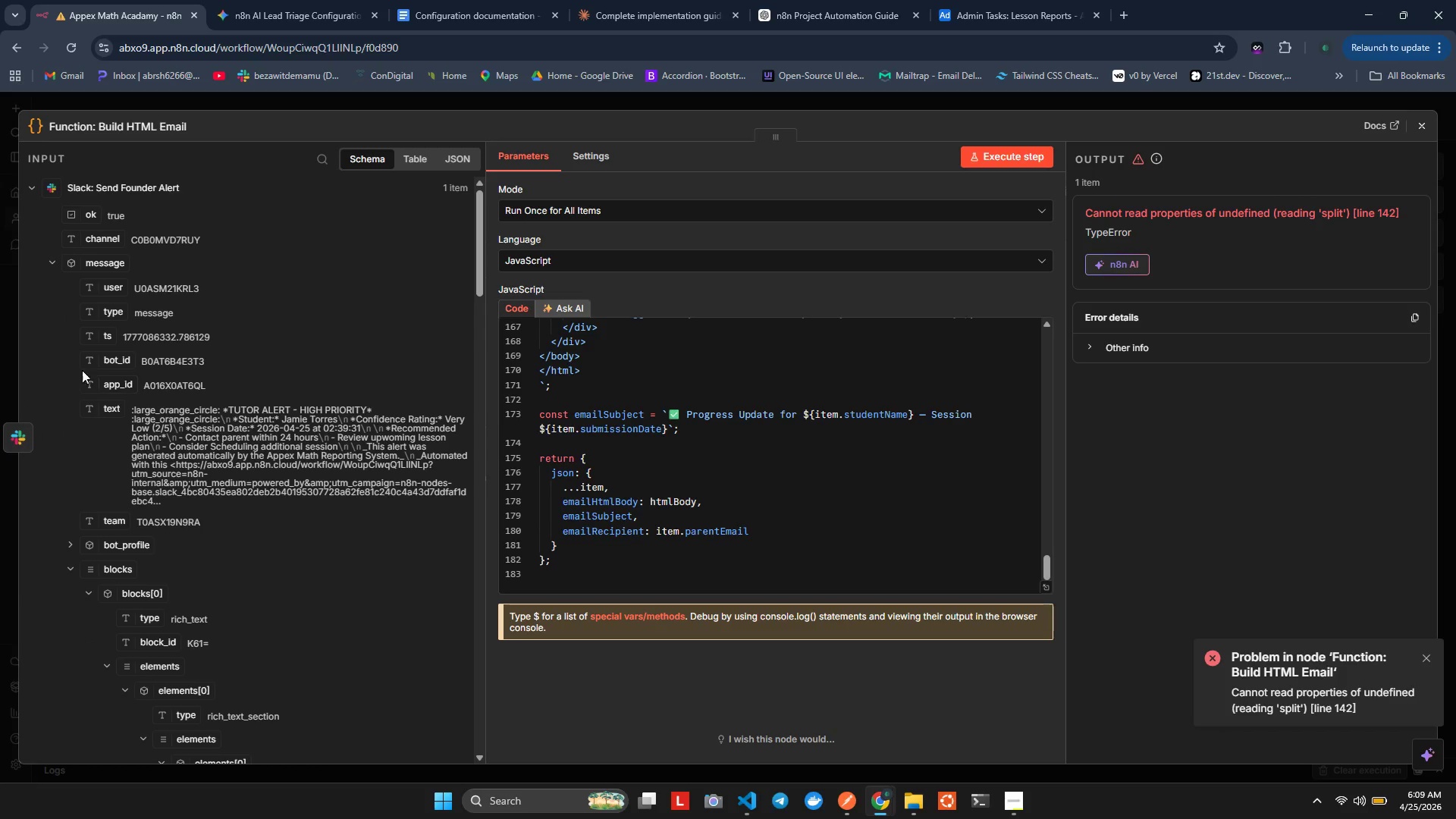 
scroll: coordinate [664, 532], scroll_direction: up, amount: 43.0
 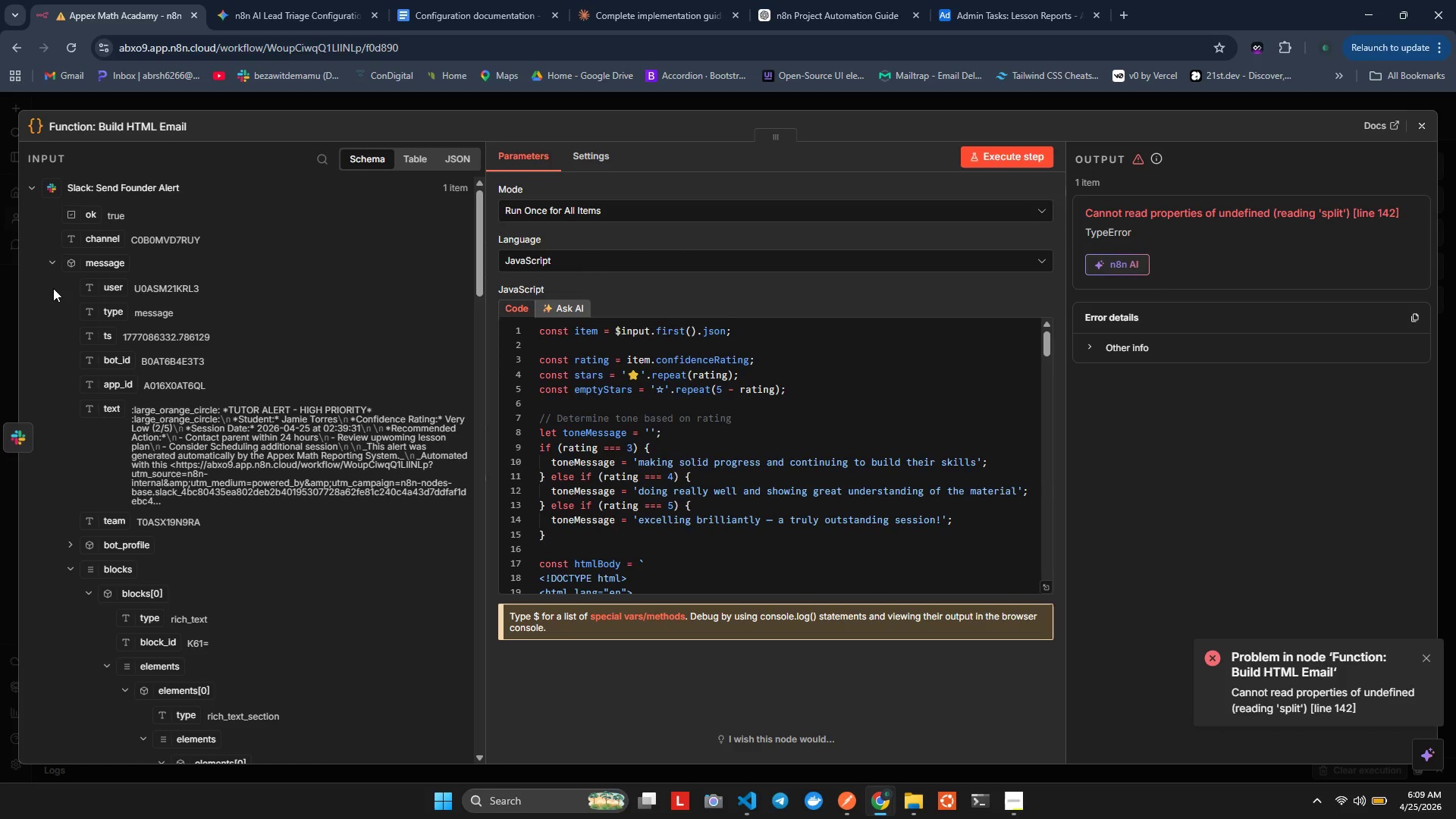 
left_click([51, 262])
 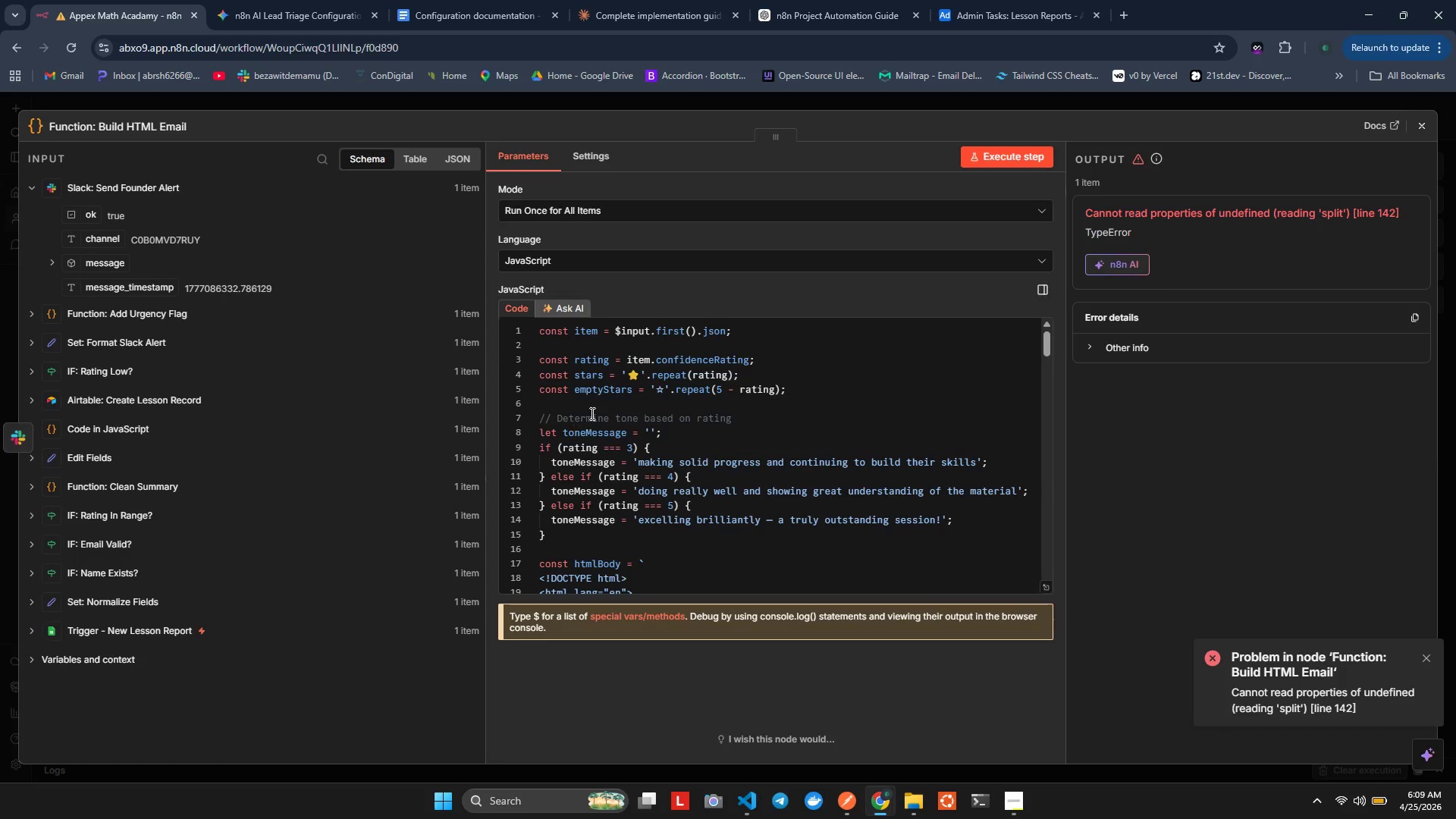 
left_click([726, 331])
 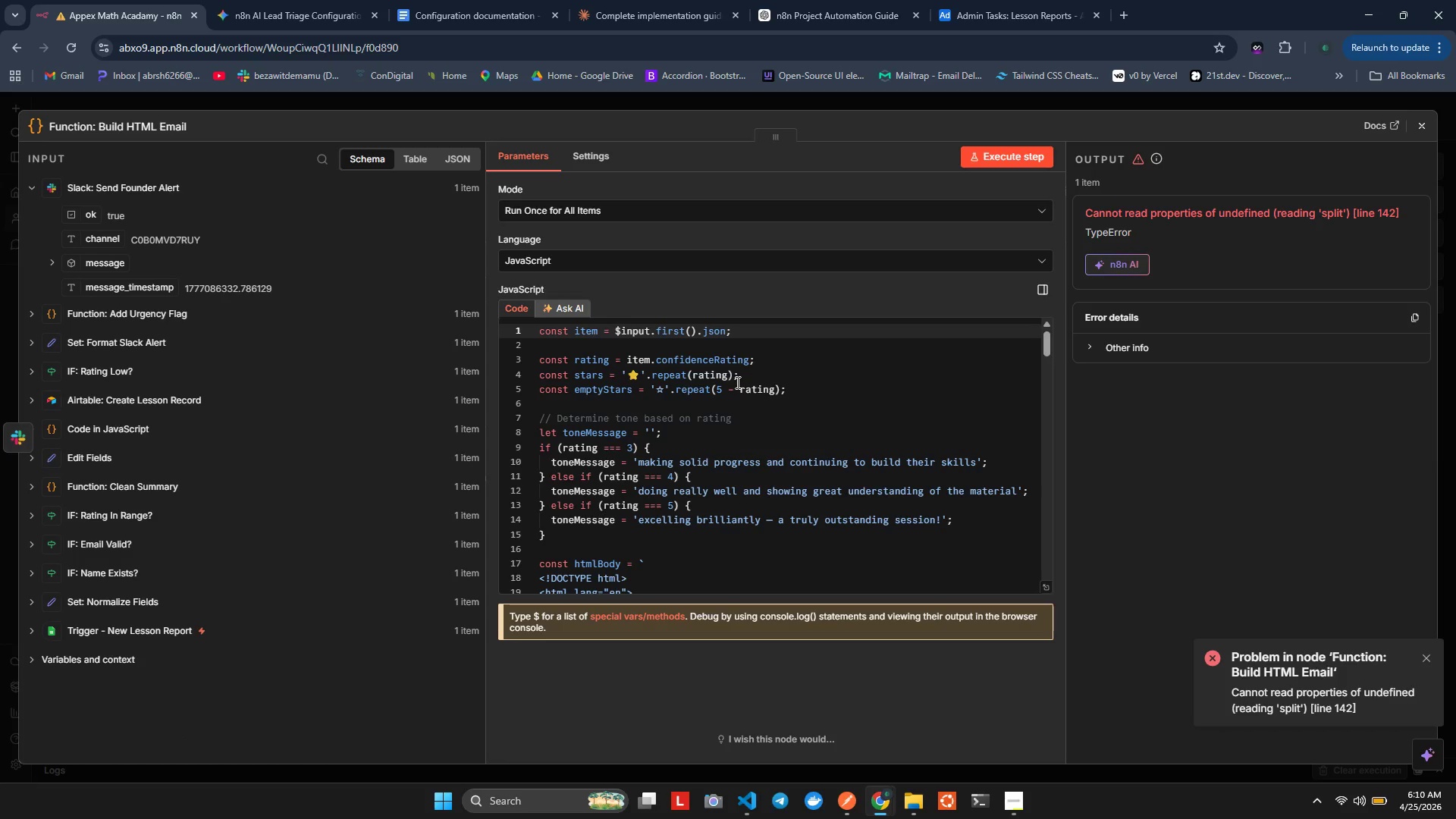 
hold_key(key=Backspace, duration=0.92)
 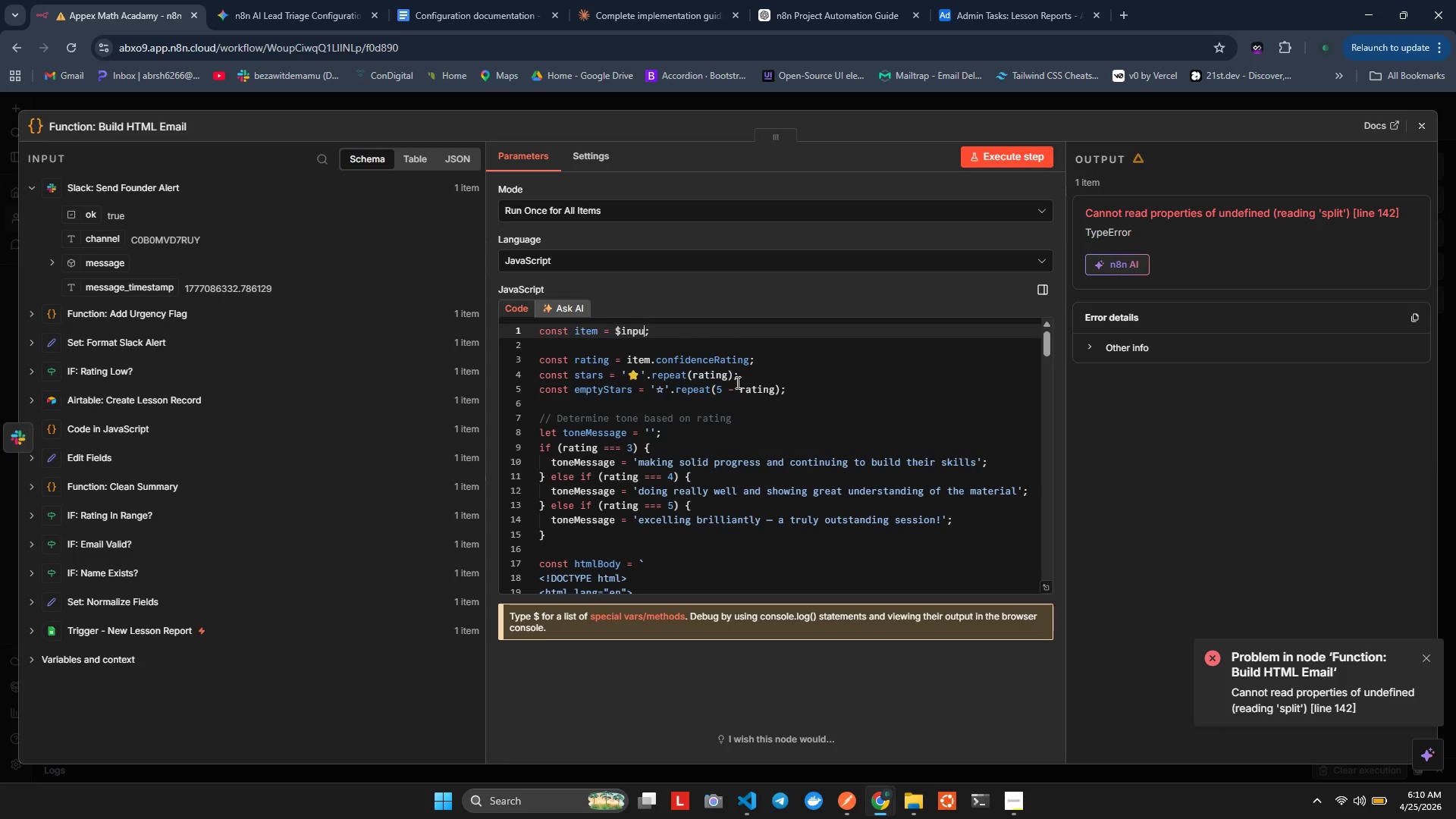 
key(Backspace)
 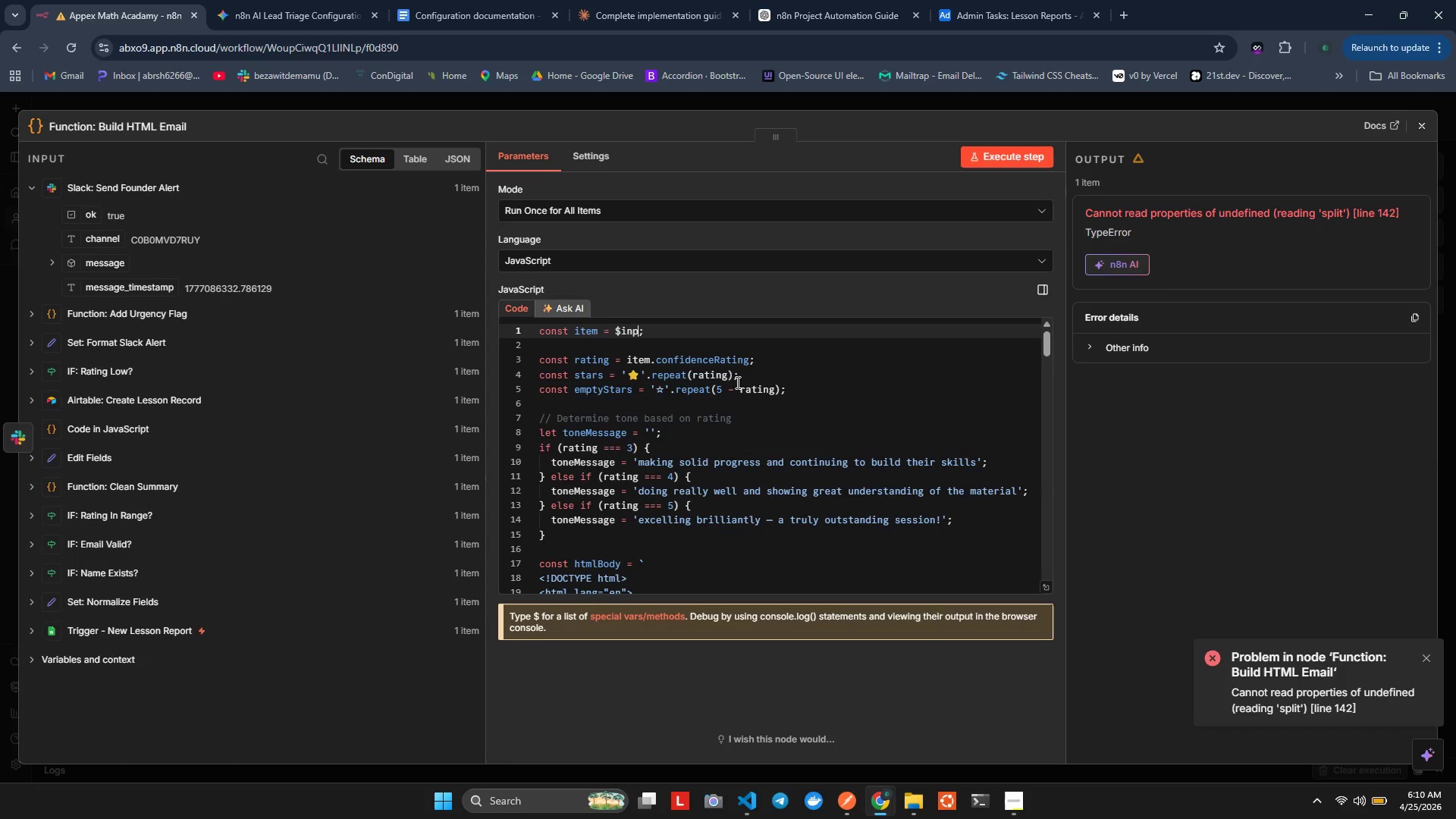 
key(Backspace)
 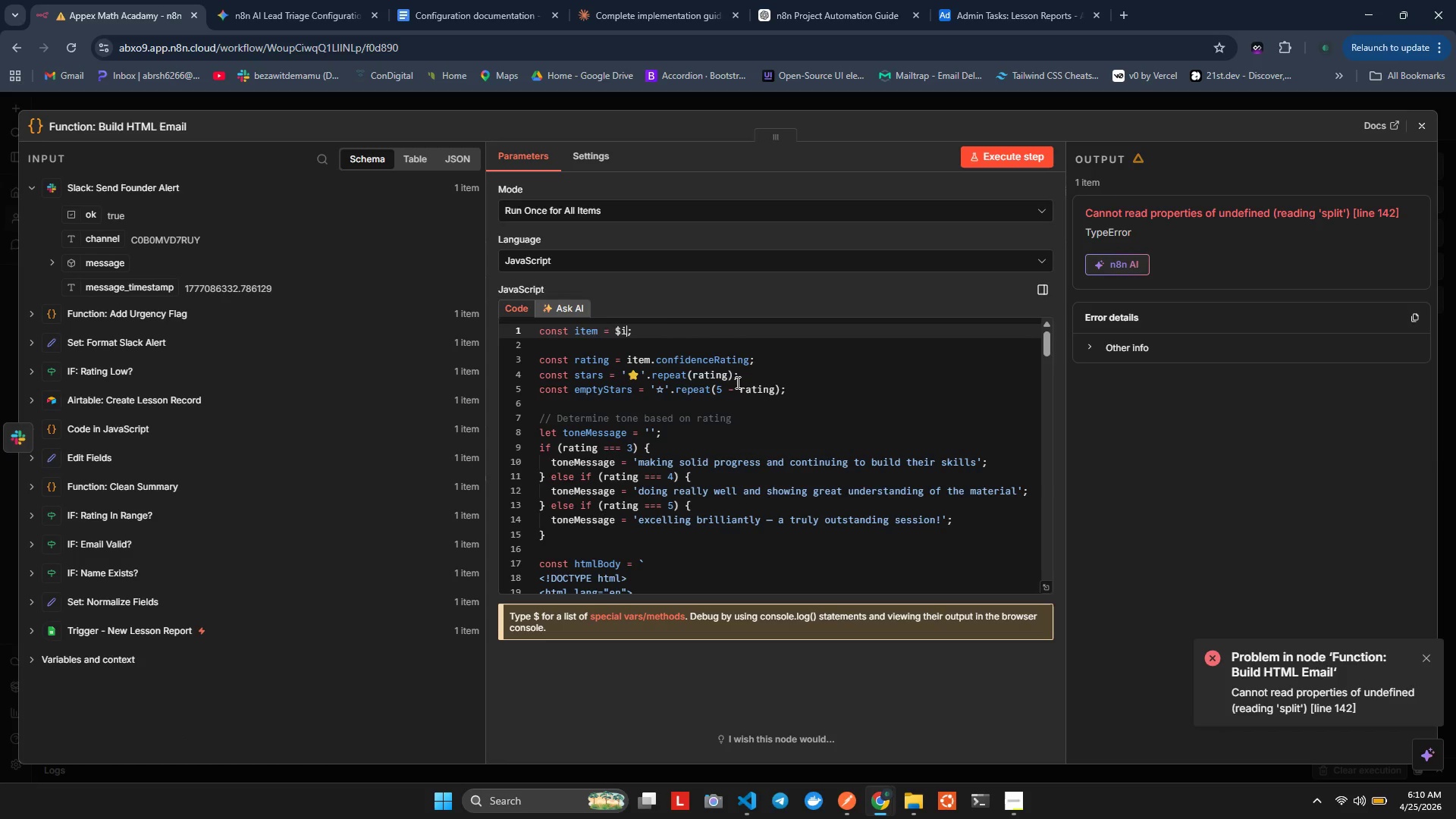 
key(Backspace)
 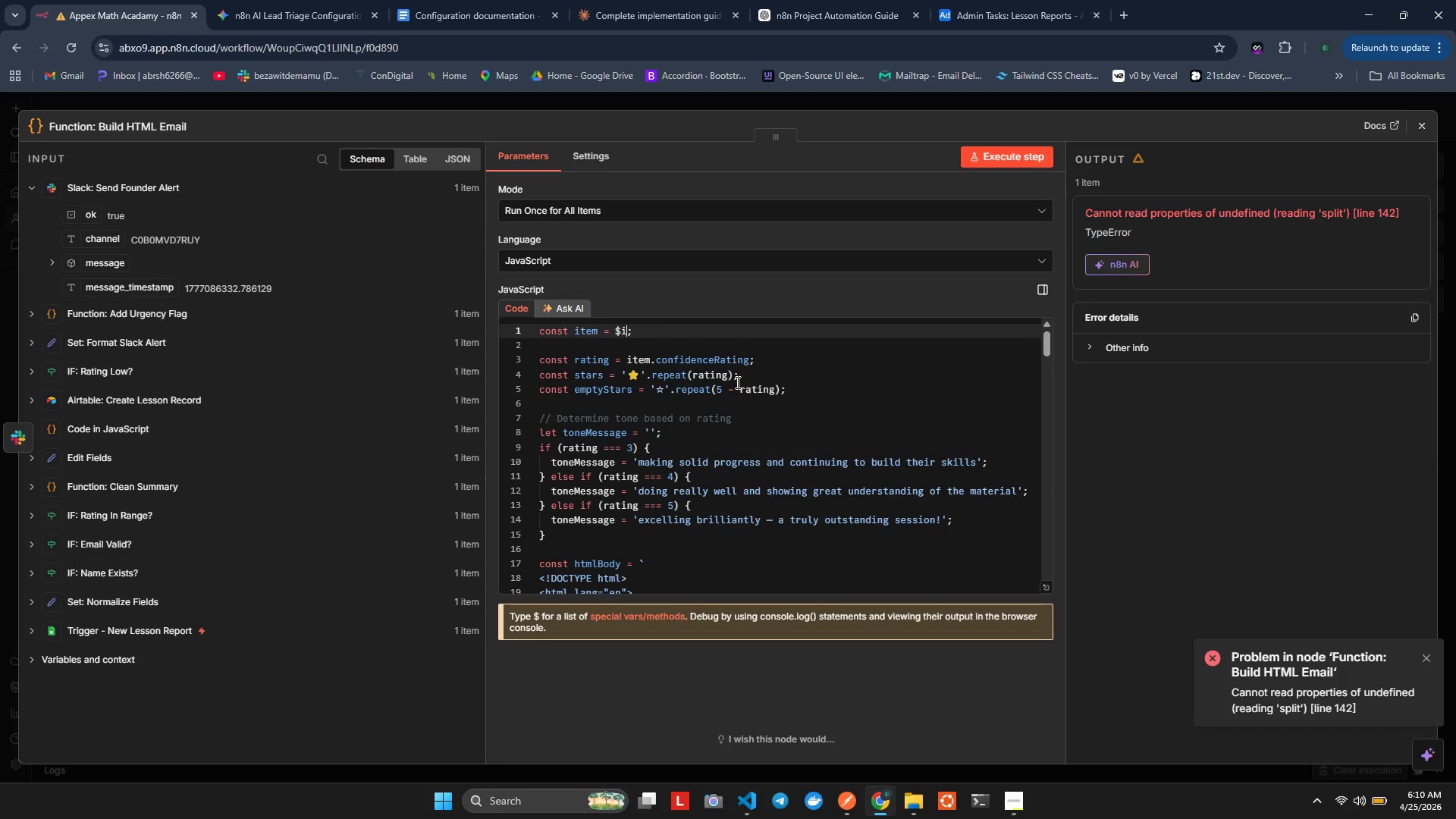 
key(Backspace)
 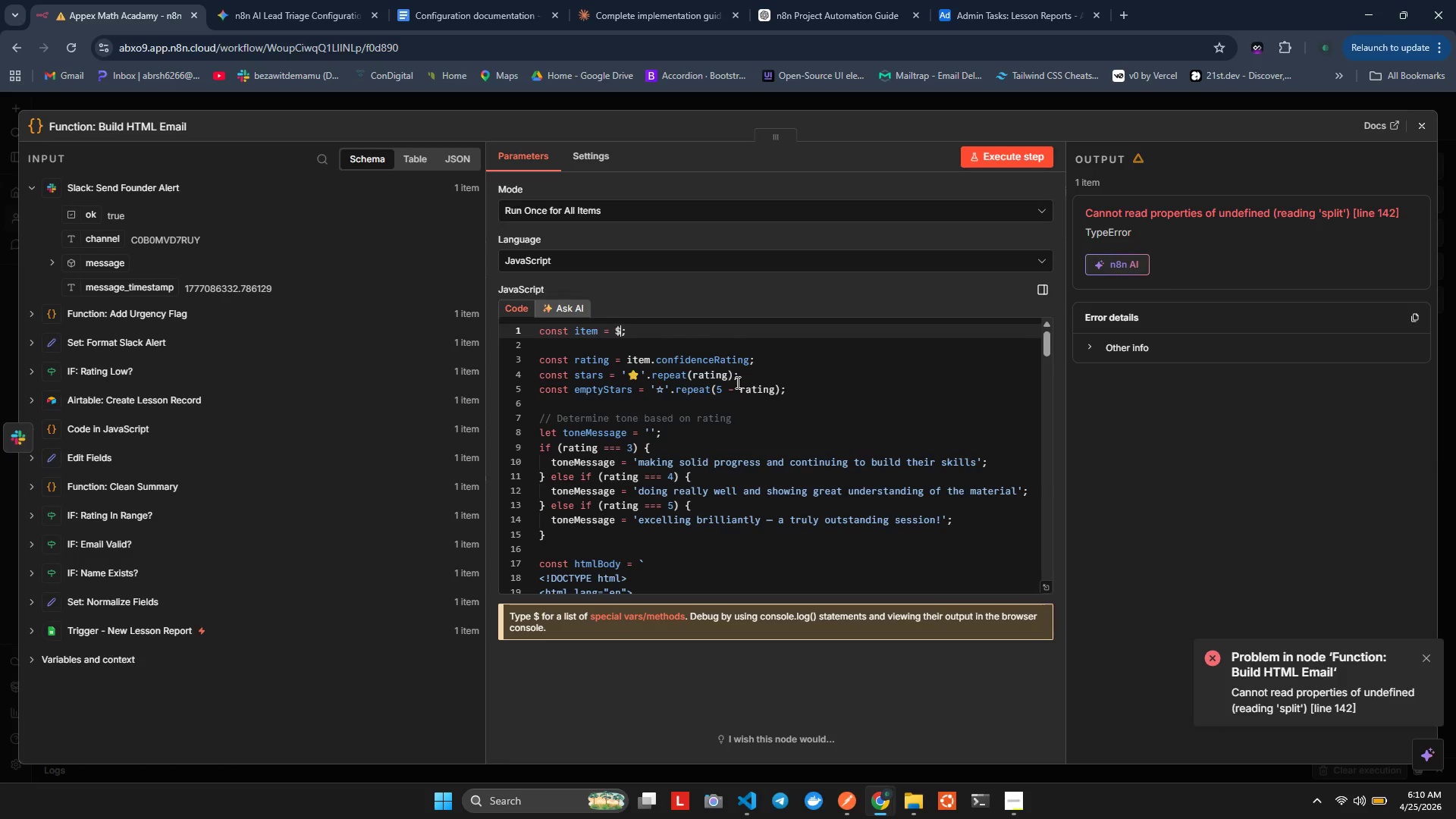 
key(Backspace)
 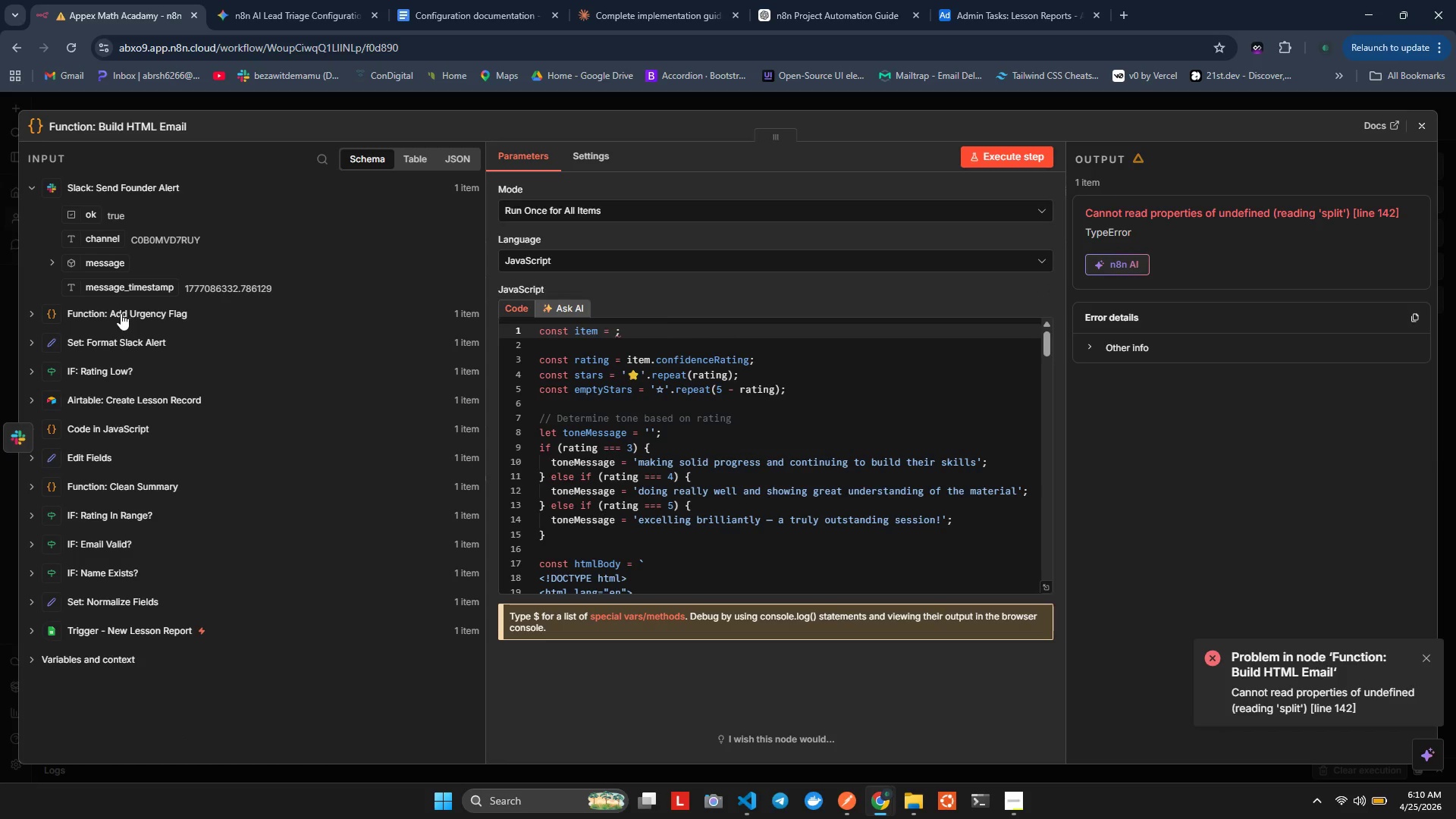 
left_click_drag(start_coordinate=[92, 314], to_coordinate=[366, 312])
 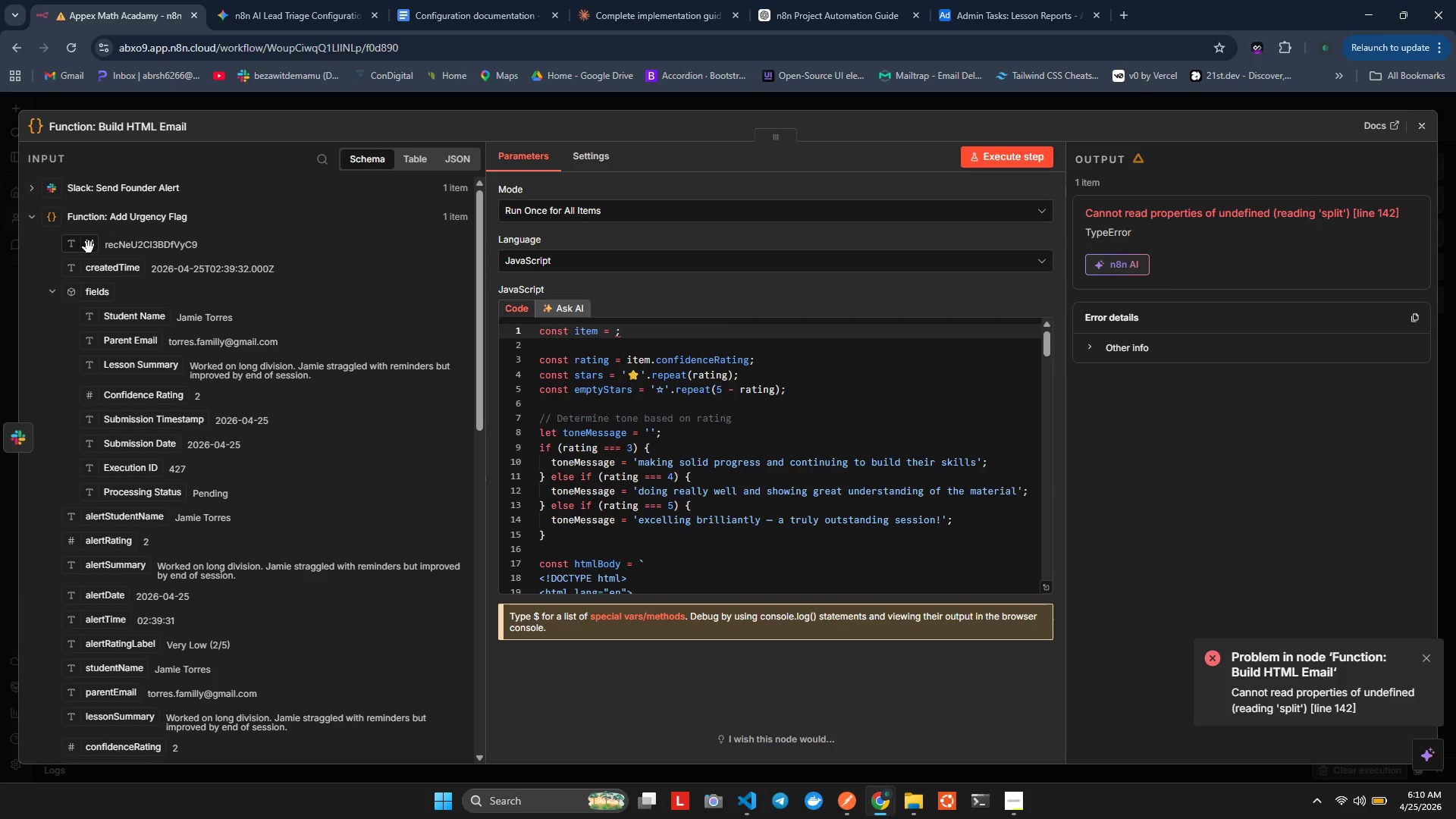 
double_click([89, 247])
 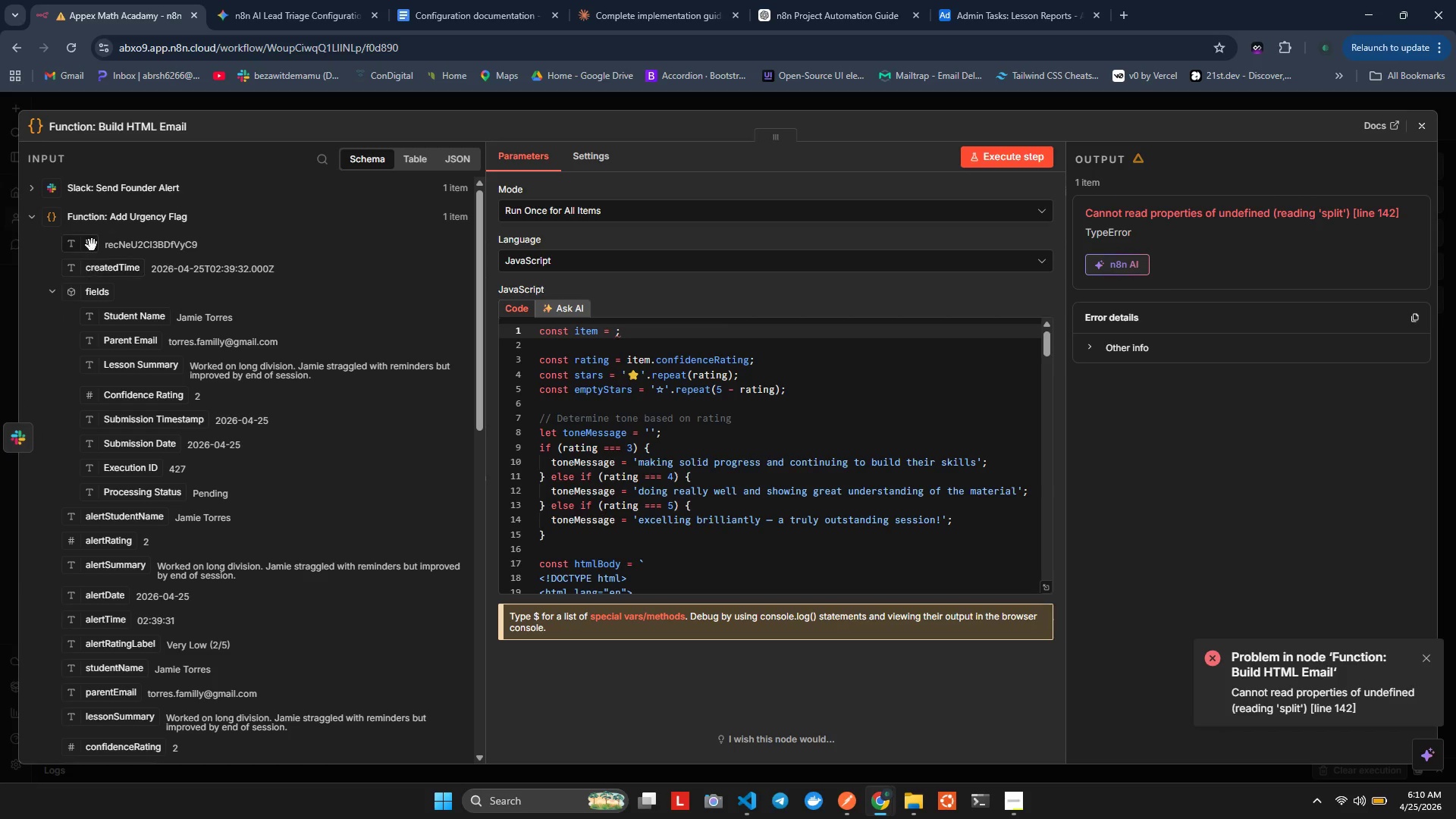 
wait(6.12)
 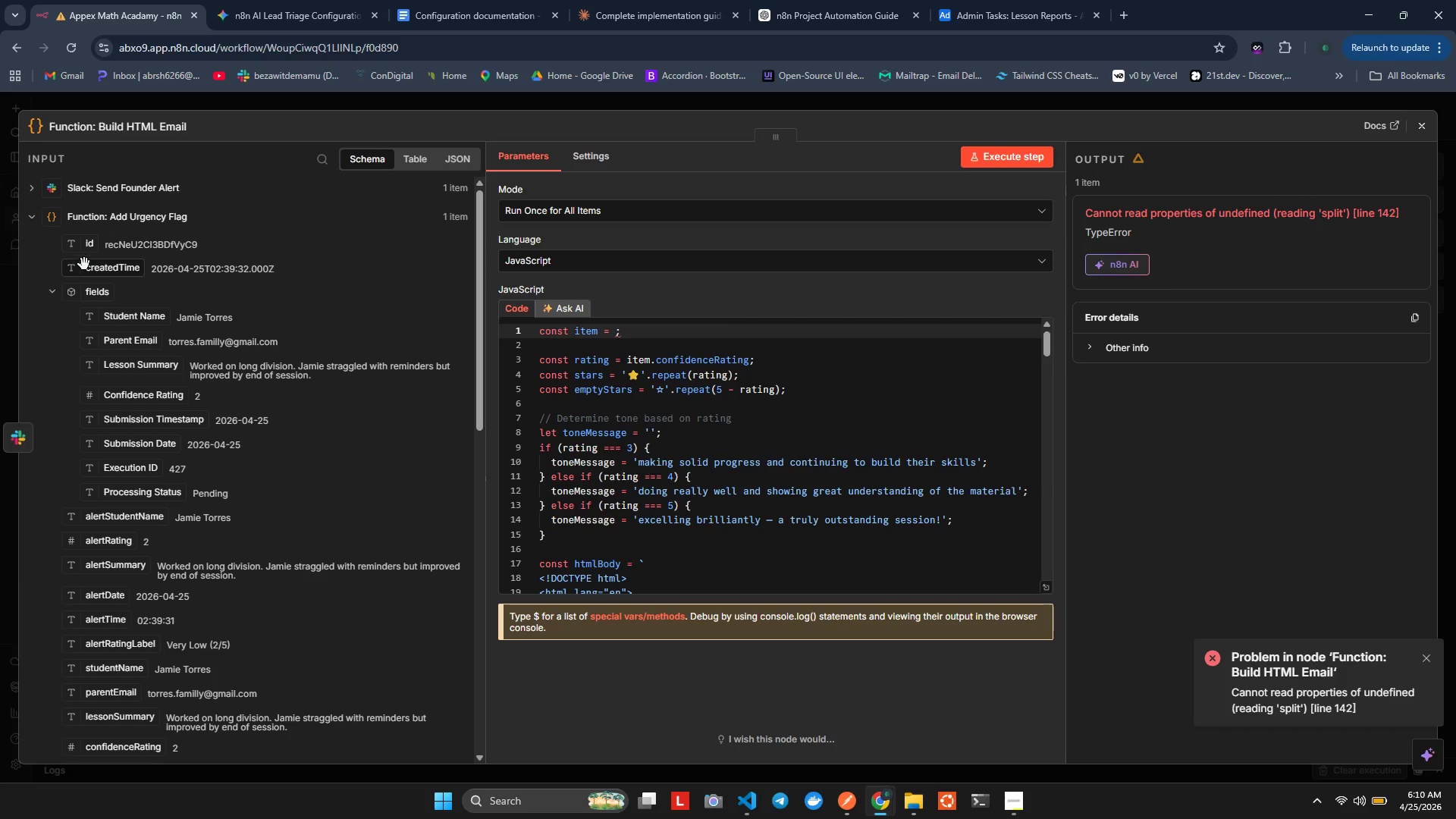 
left_click_drag(start_coordinate=[73, 246], to_coordinate=[618, 332])
 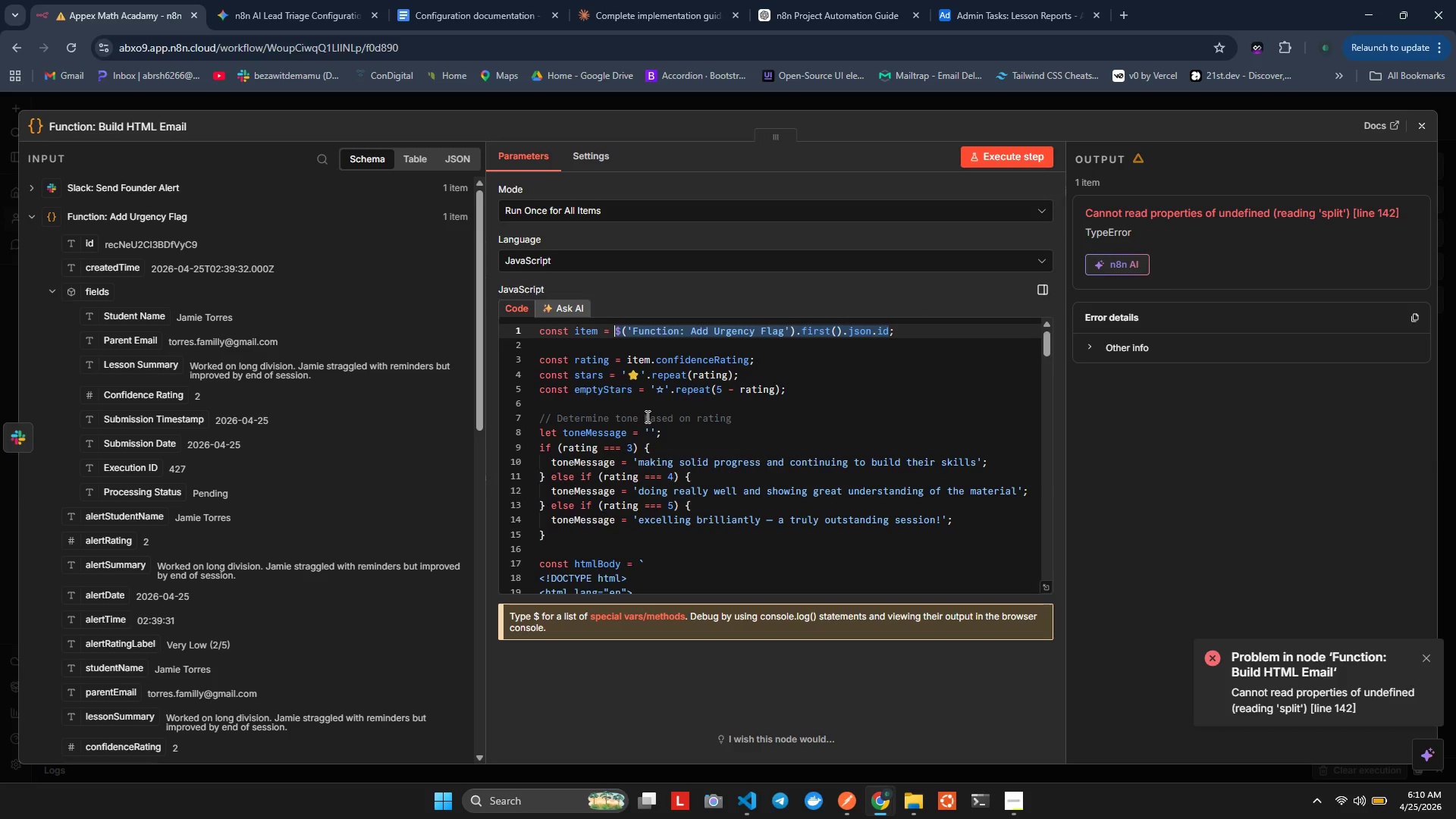 
key(ArrowRight)
 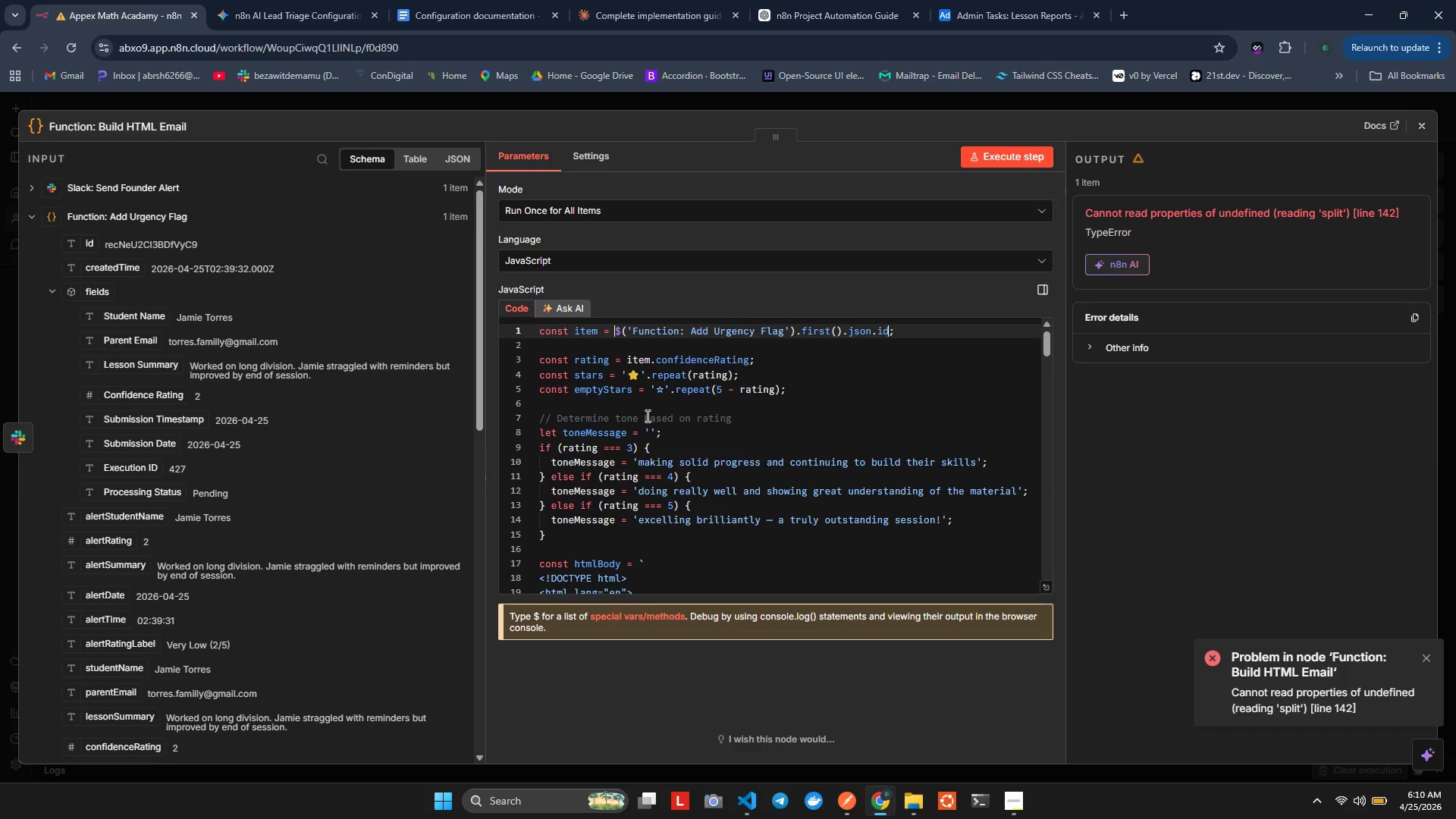 
key(ArrowDown)
 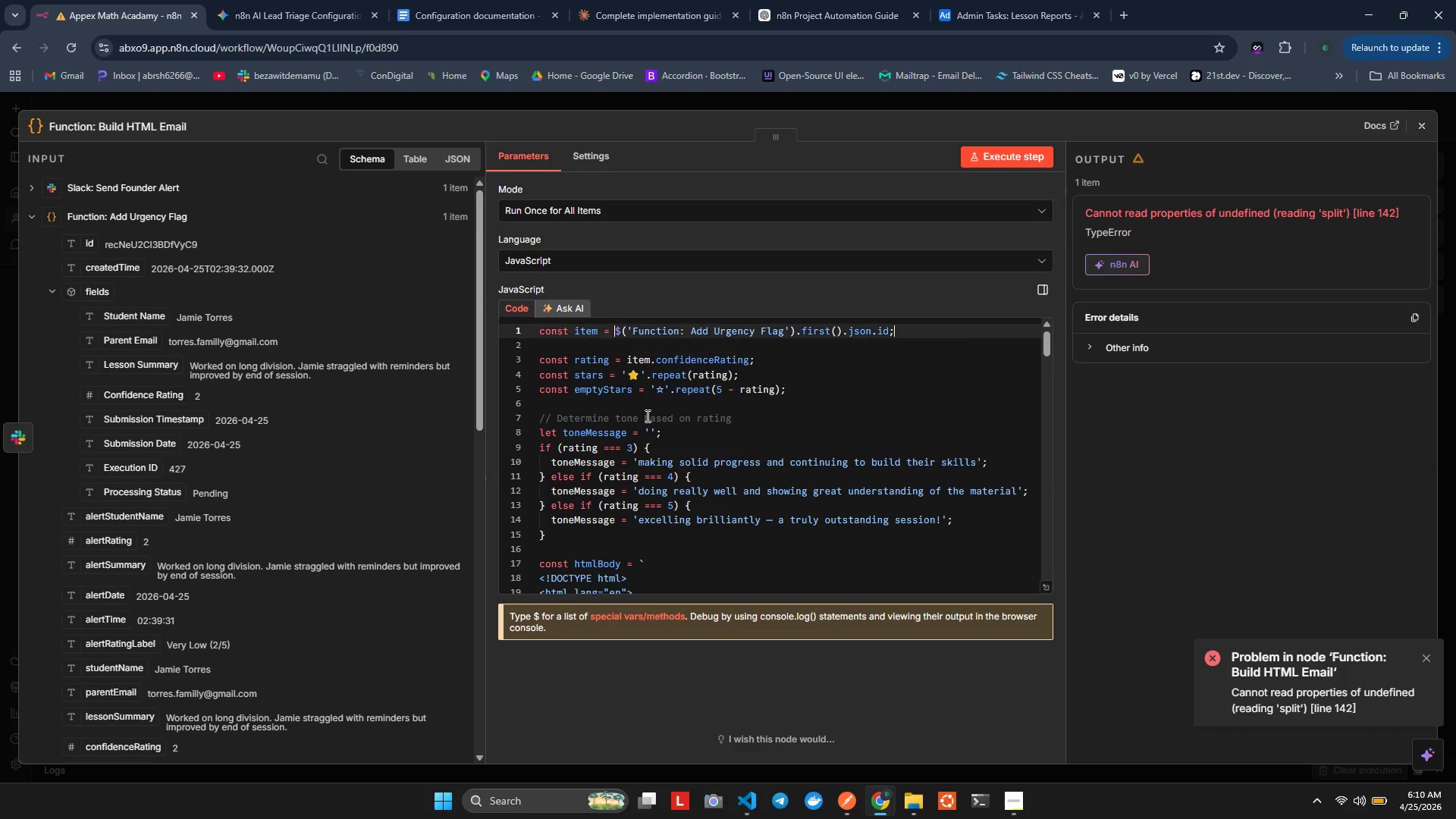 
key(ArrowLeft)
 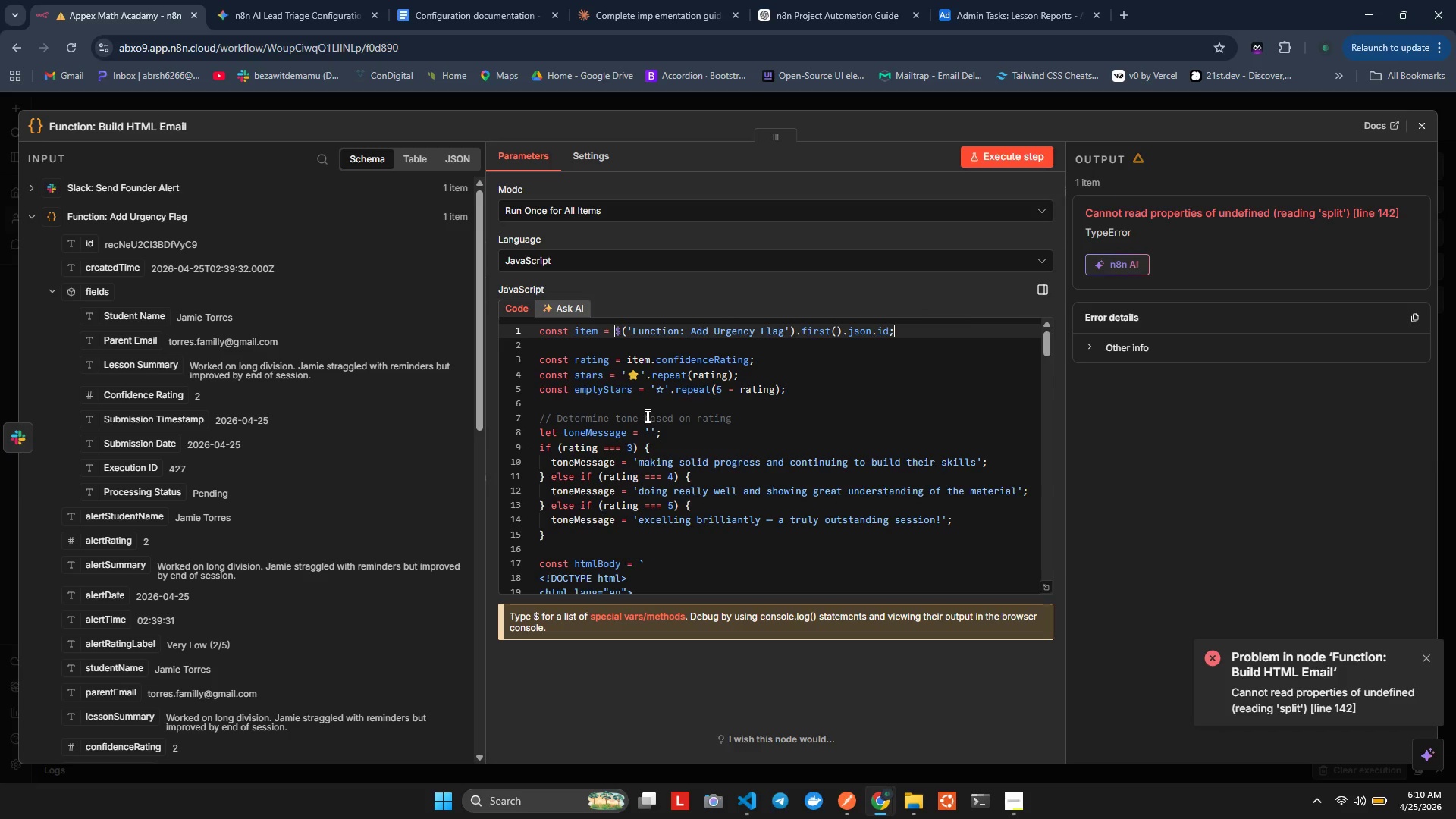 
key(ArrowLeft)
 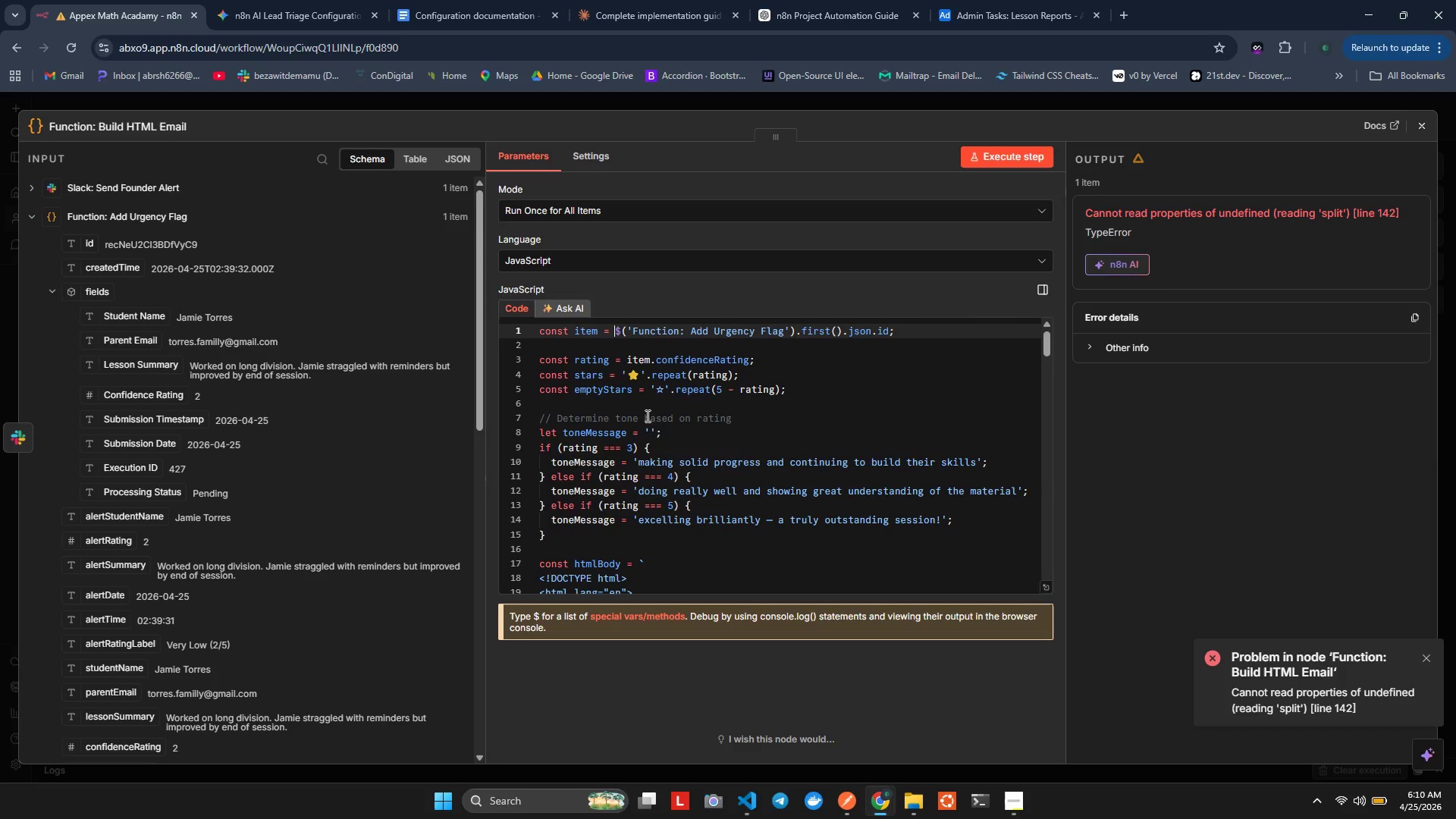 
key(Backspace)
 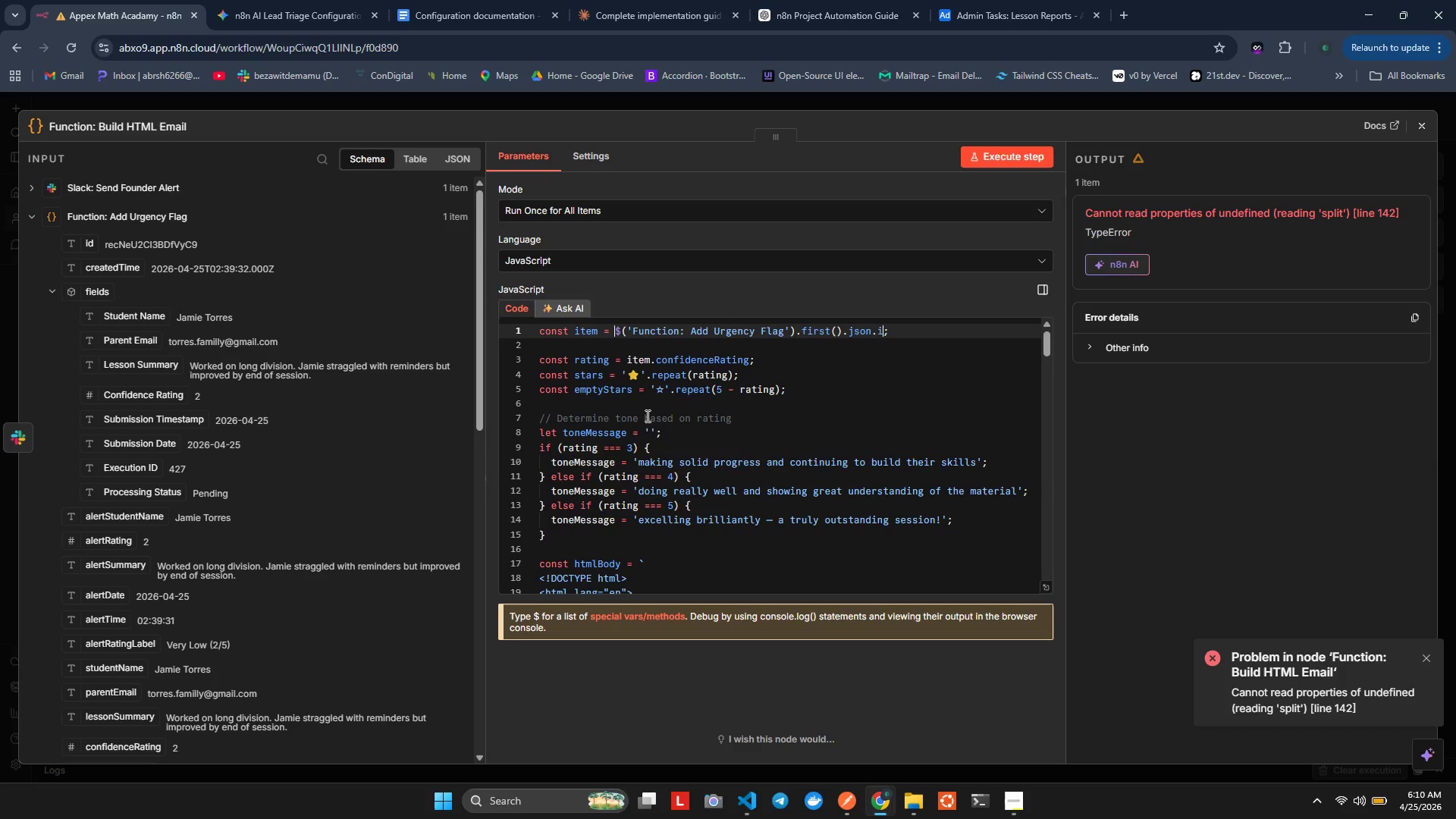 
key(Backspace)
 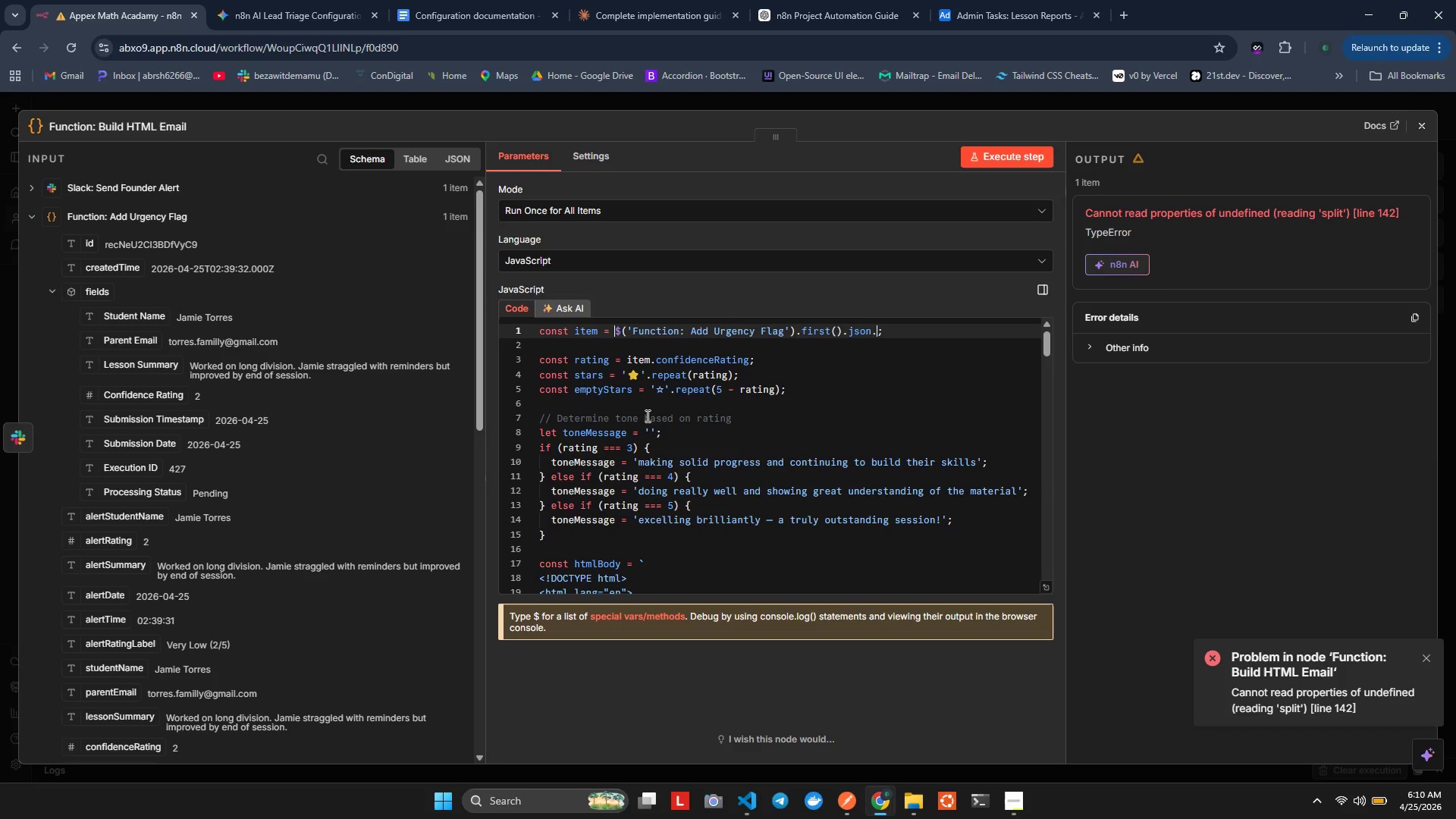 
key(Backspace)
 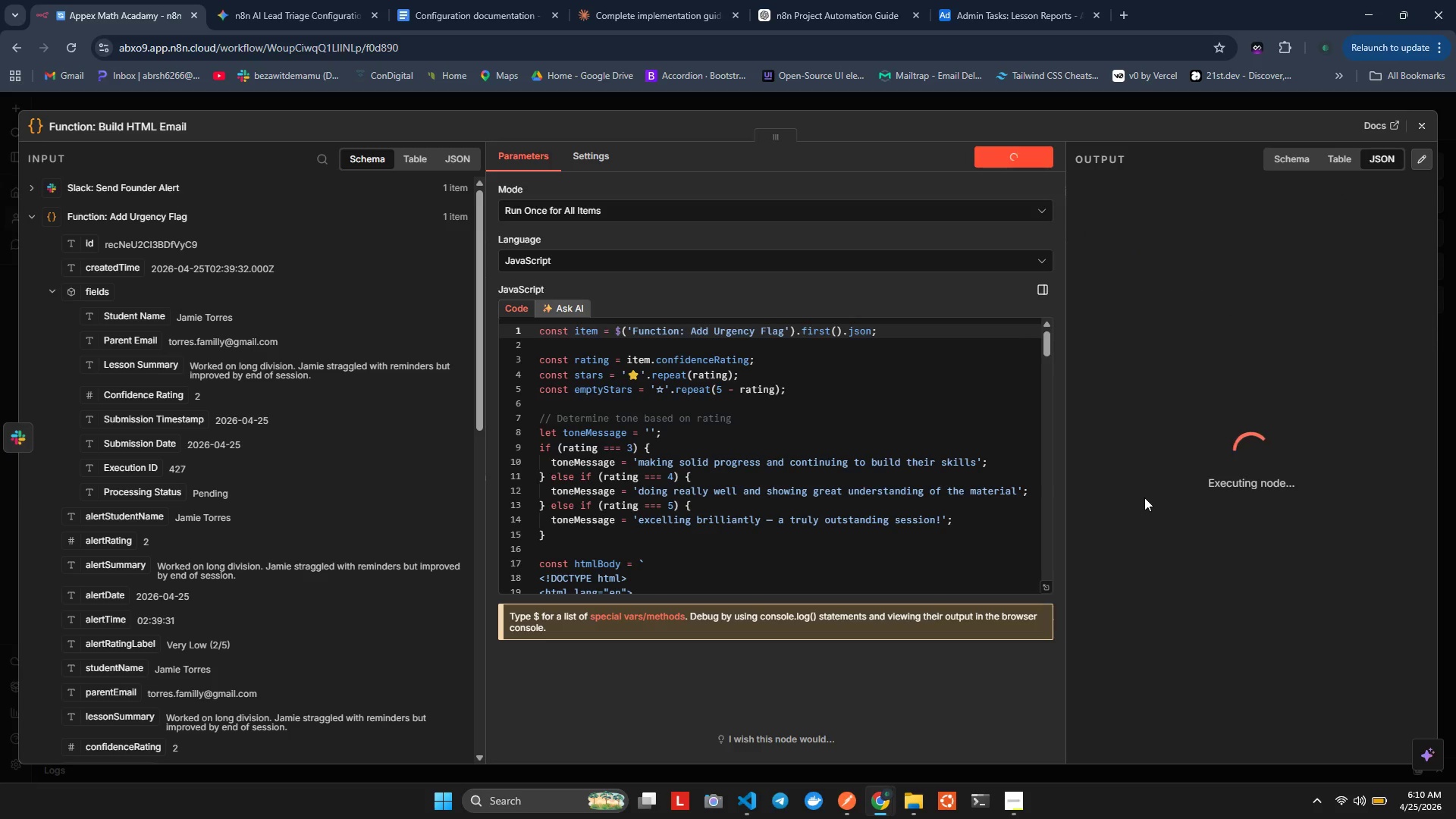 
wait(6.25)
 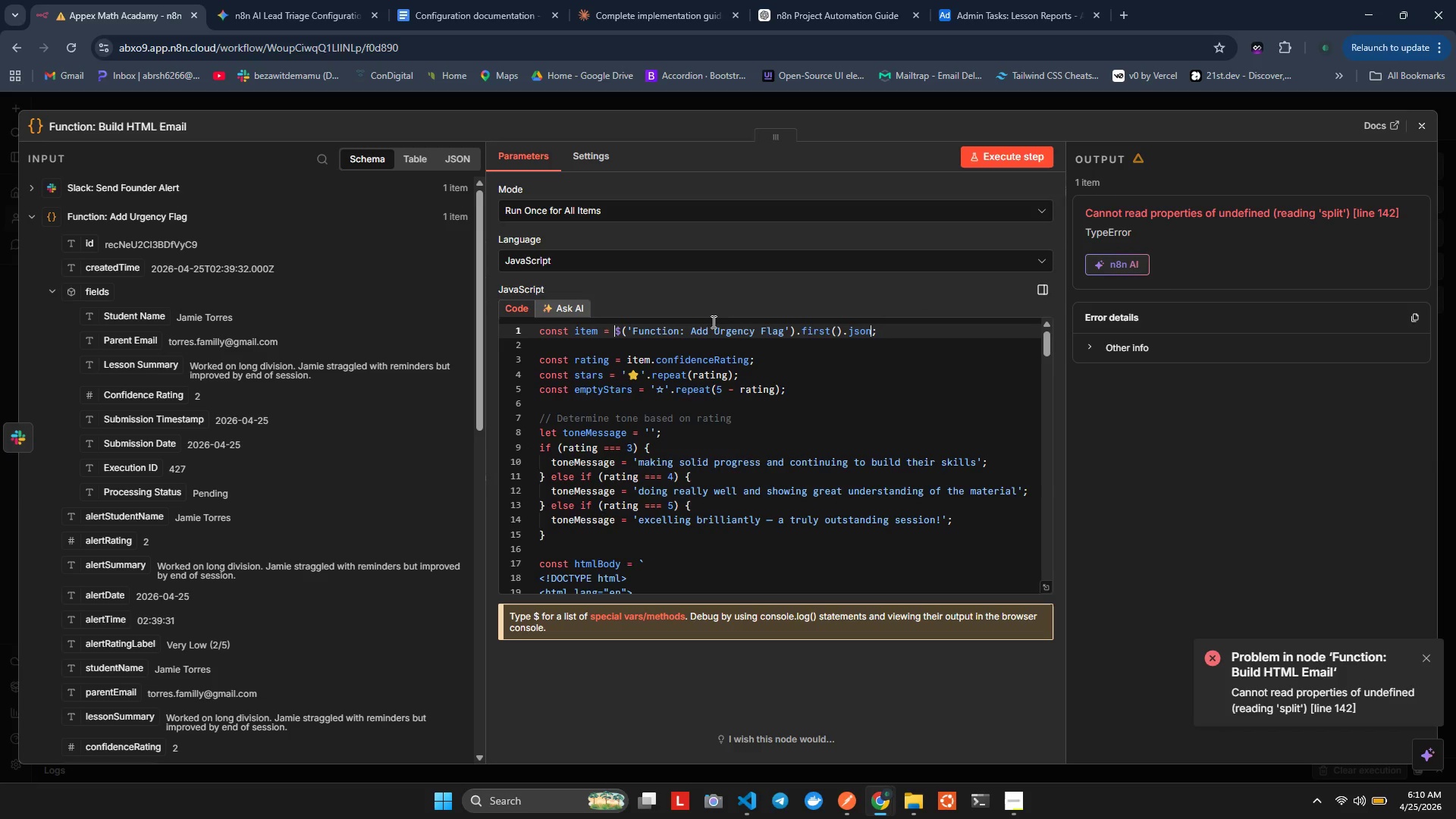 
scroll: coordinate [811, 506], scroll_direction: down, amount: 58.0
 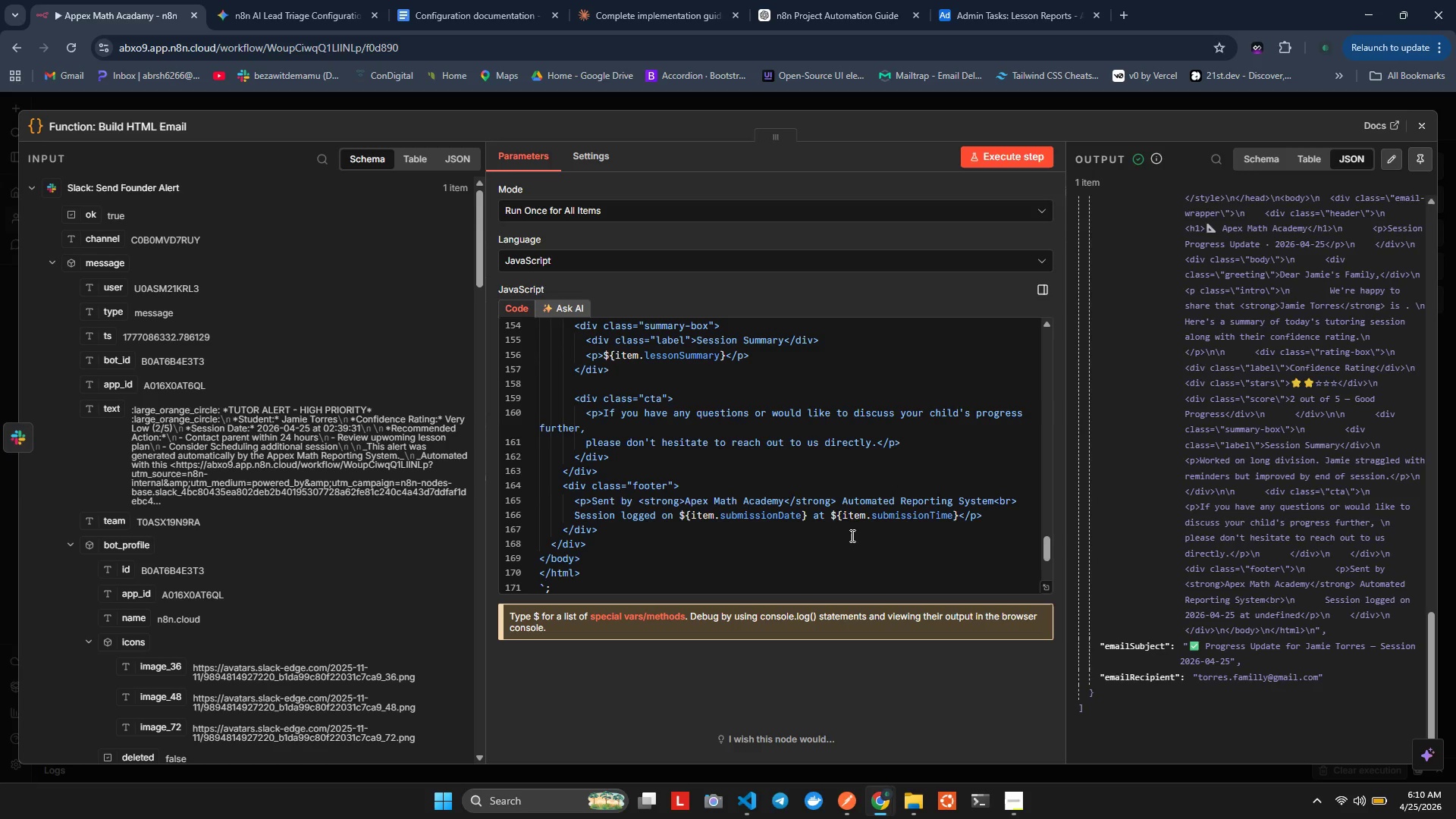 
wait(5.18)
 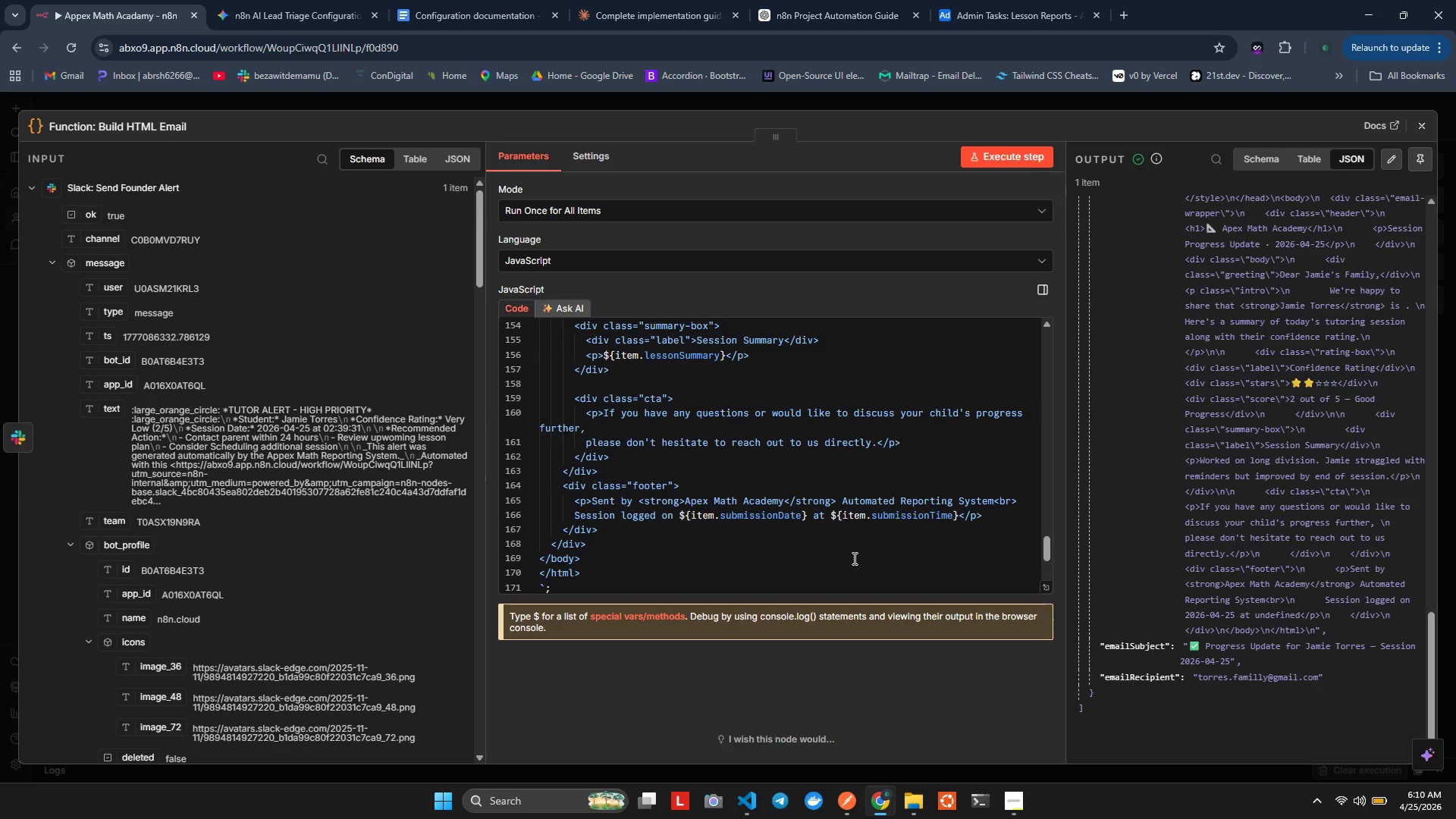 
scroll: coordinate [784, 490], scroll_direction: down, amount: 4.0
 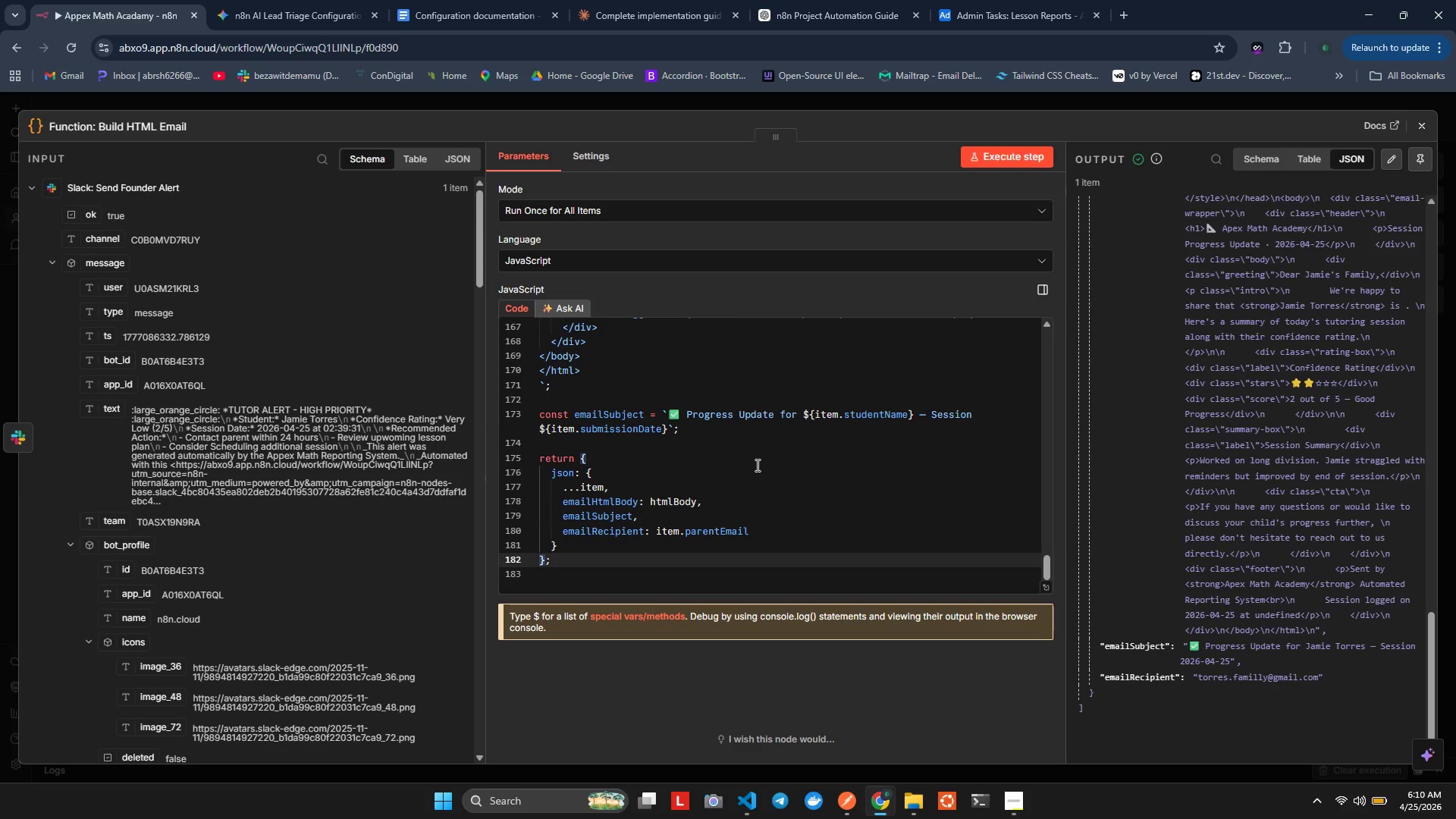 
wait(18.22)
 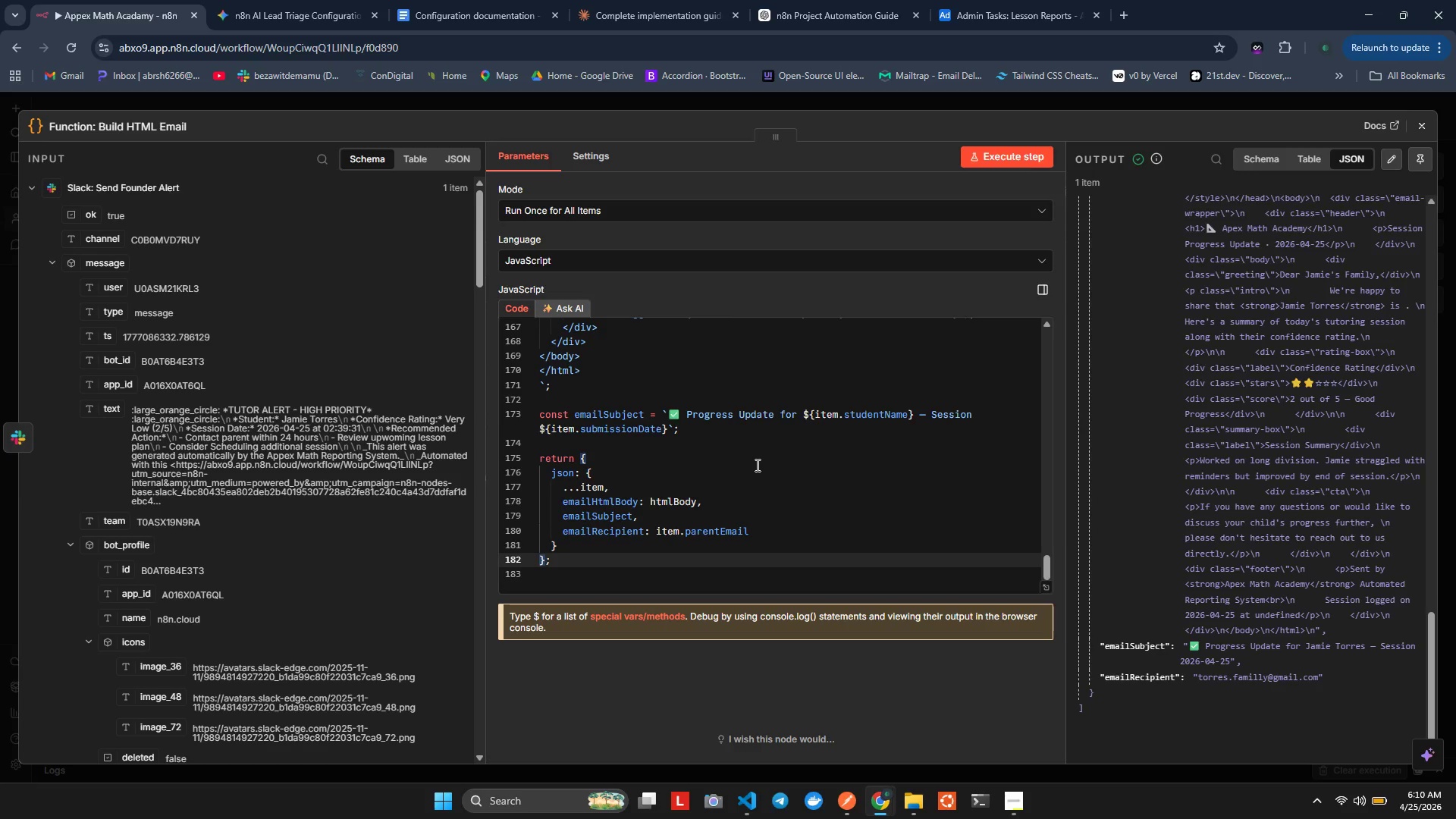 
scroll: coordinate [833, 418], scroll_direction: up, amount: 2.0
 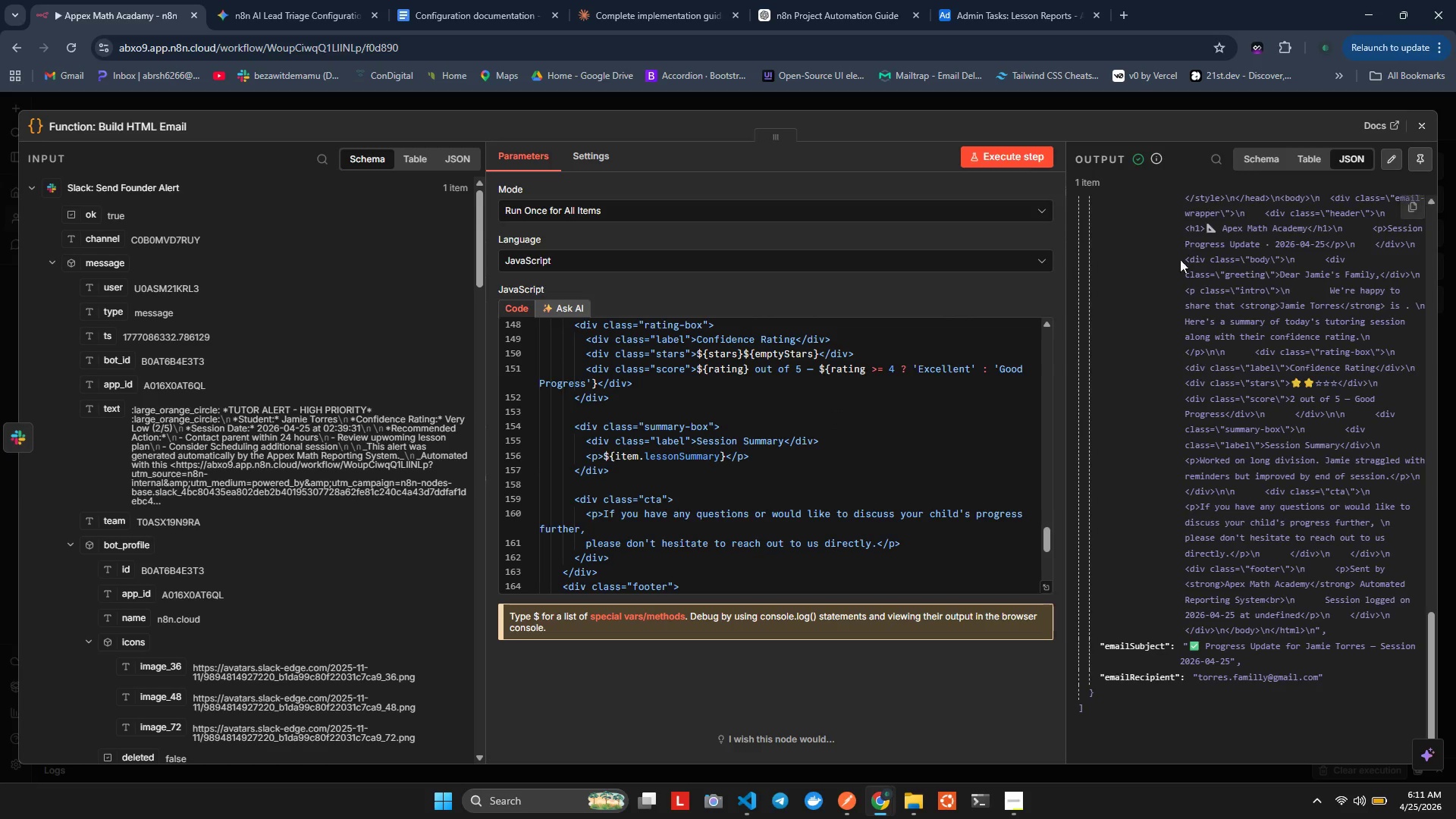 
scroll: coordinate [708, 491], scroll_direction: down, amount: 8.0
 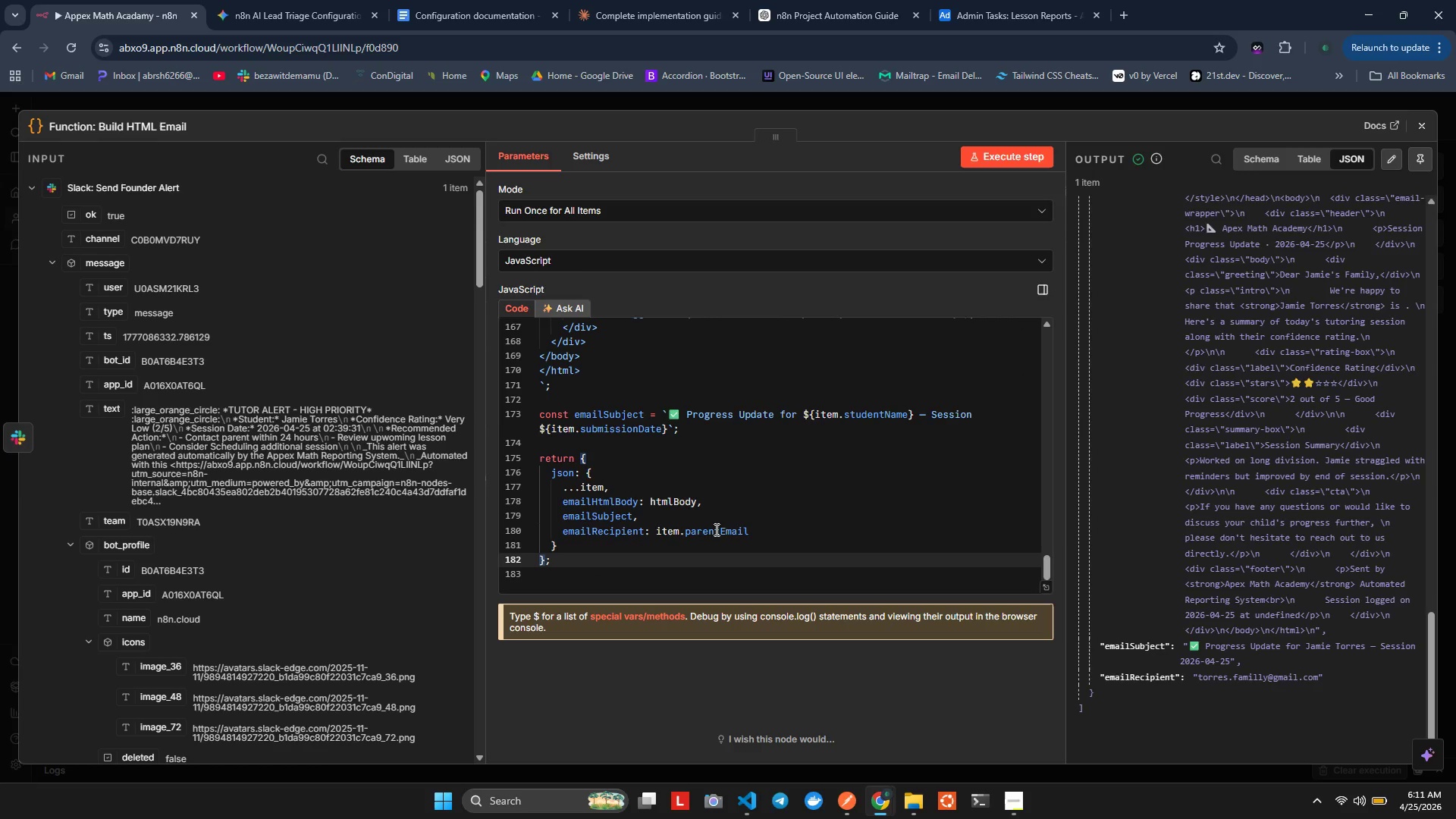 
left_click_drag(start_coordinate=[748, 529], to_coordinate=[655, 529])
 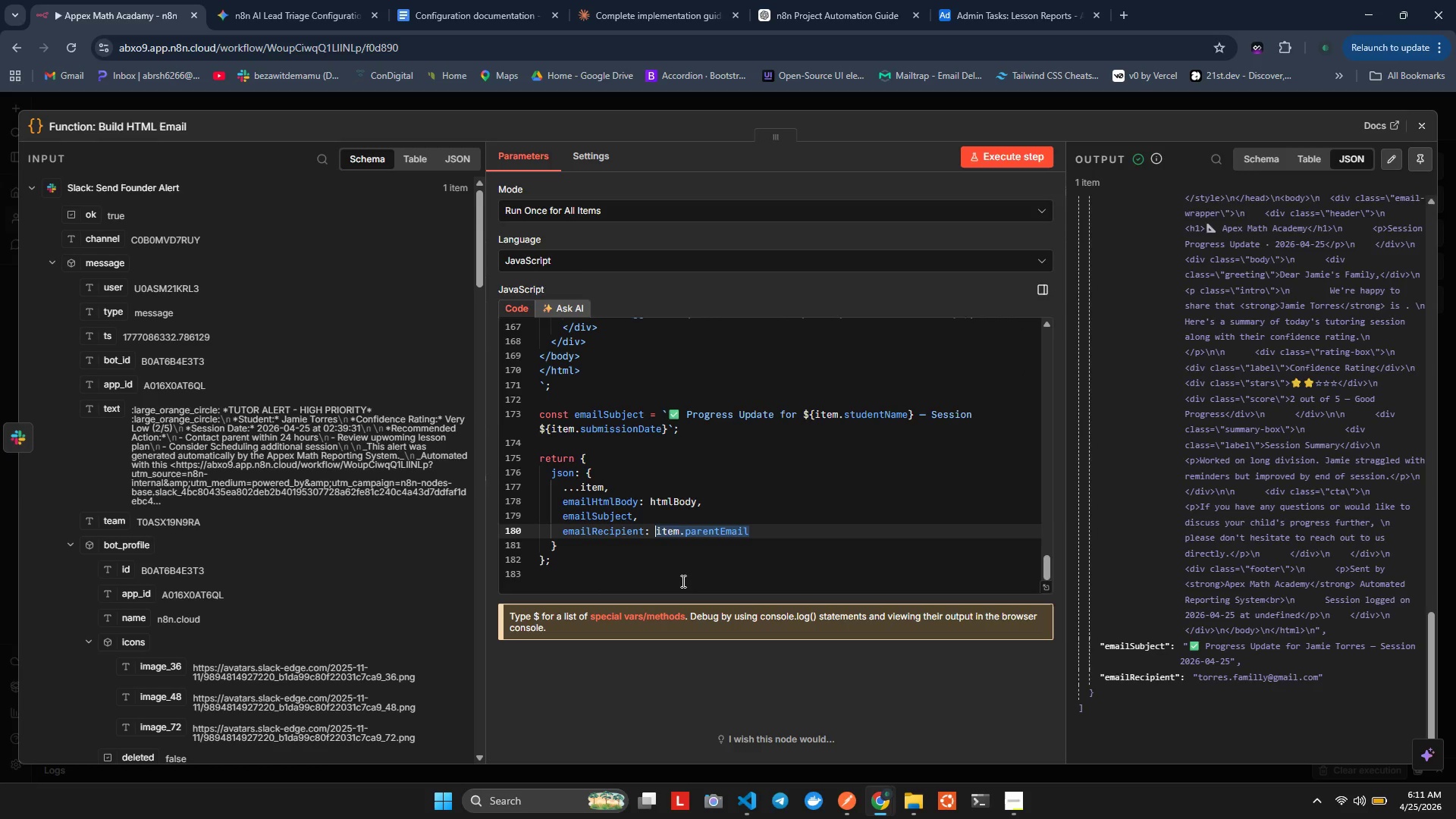 
key(Backspace)
 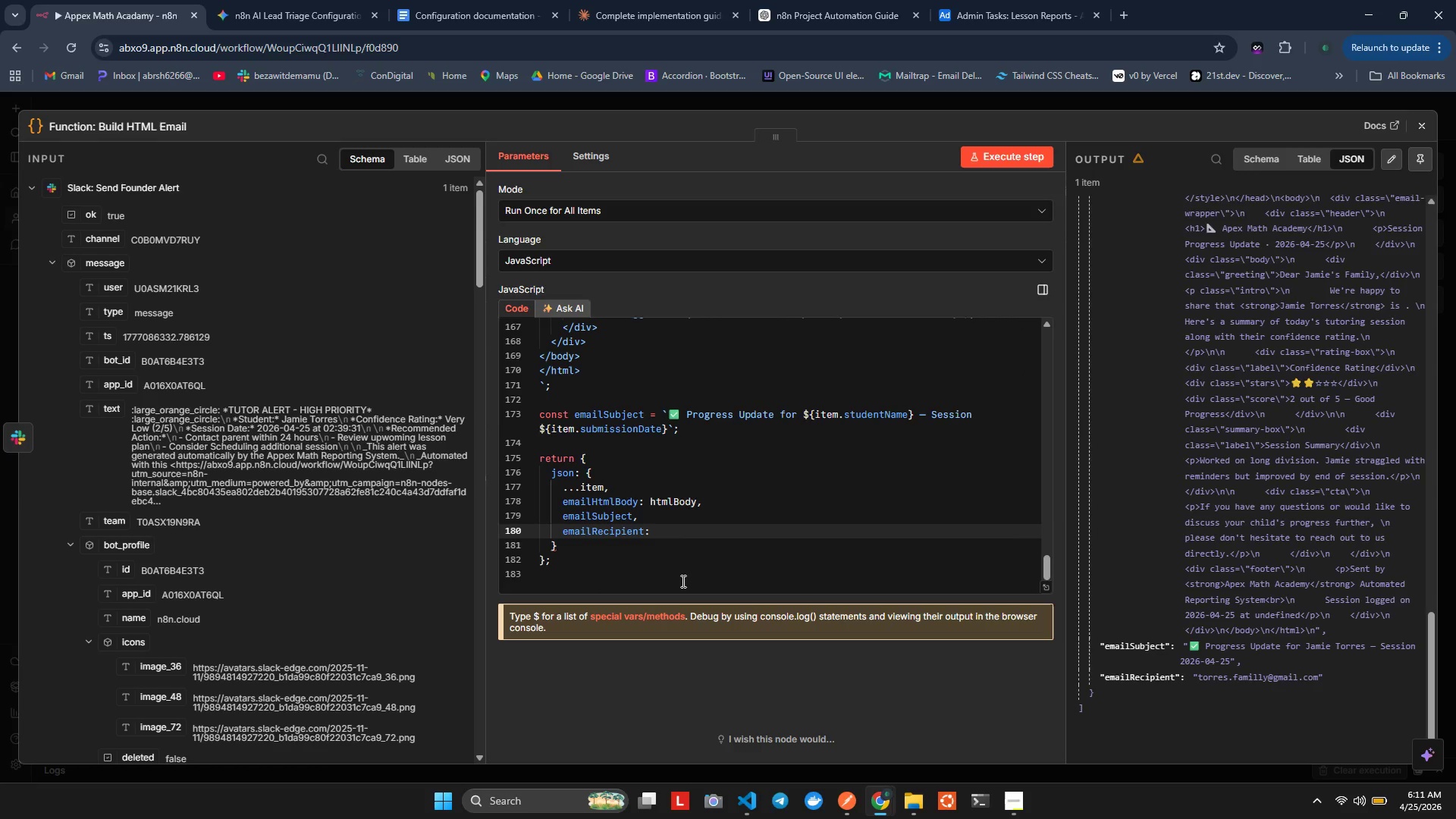 
key(ArrowUp)
 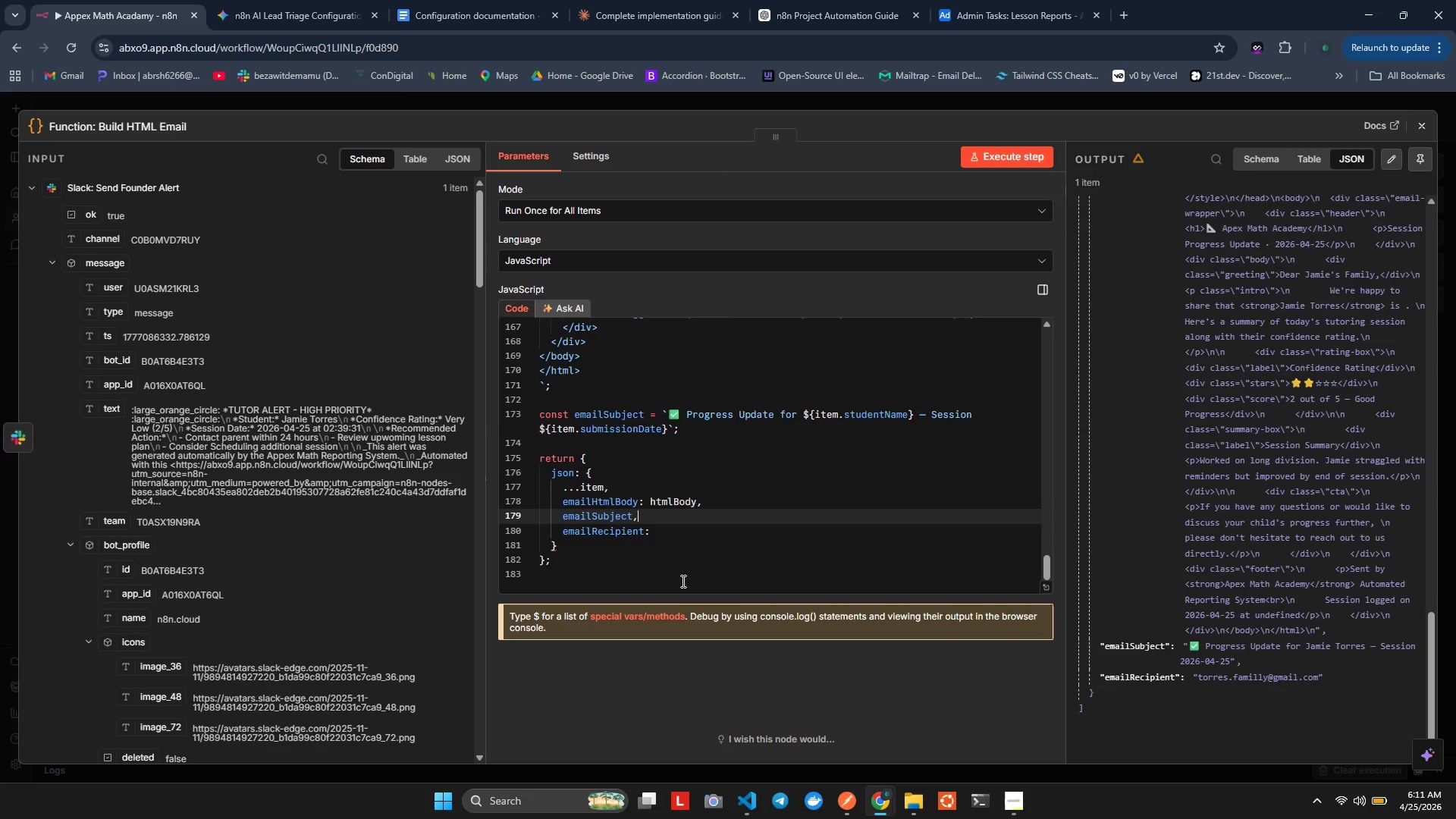 
key(Enter)
 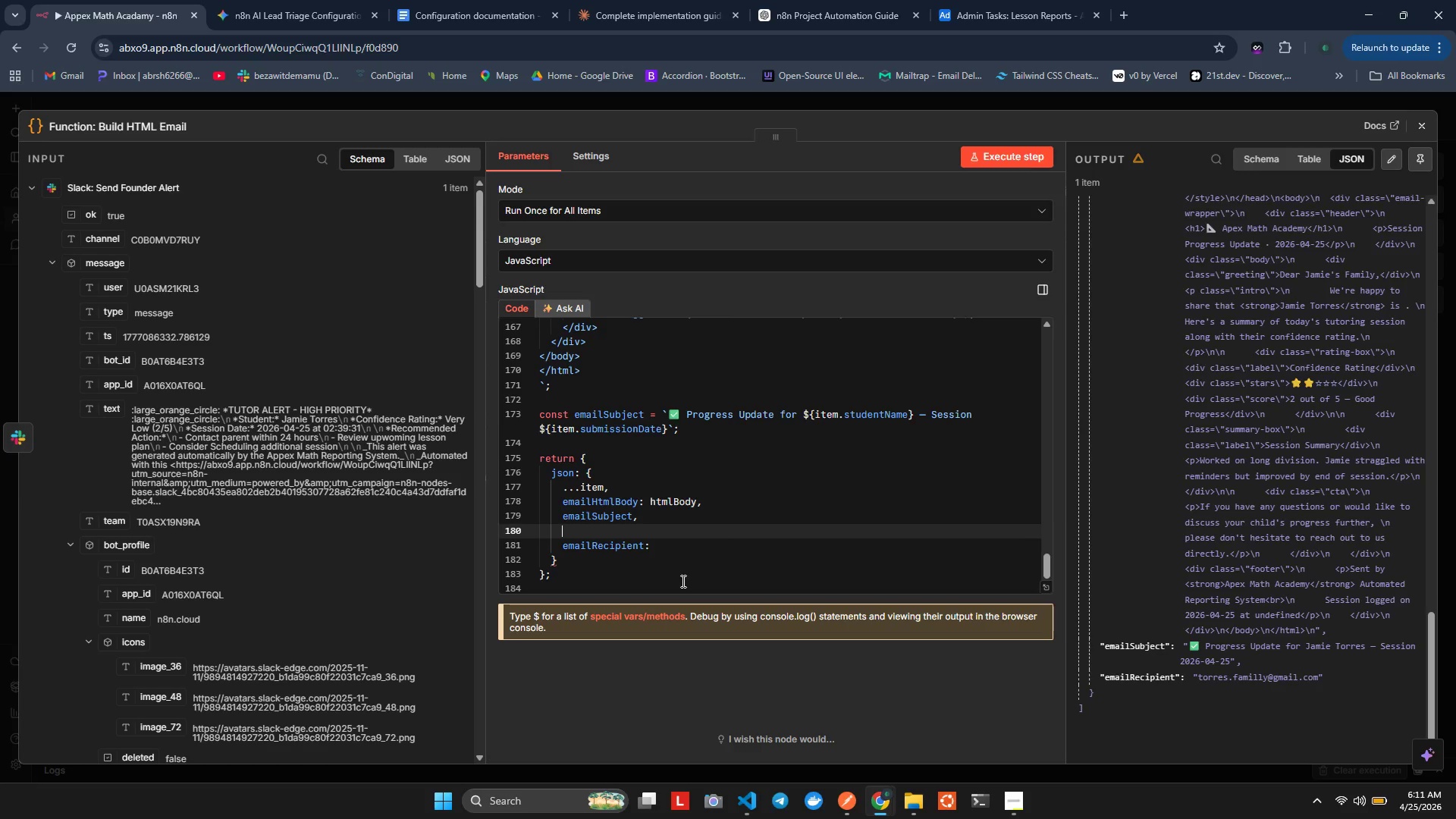 
key(Control+Slash)
 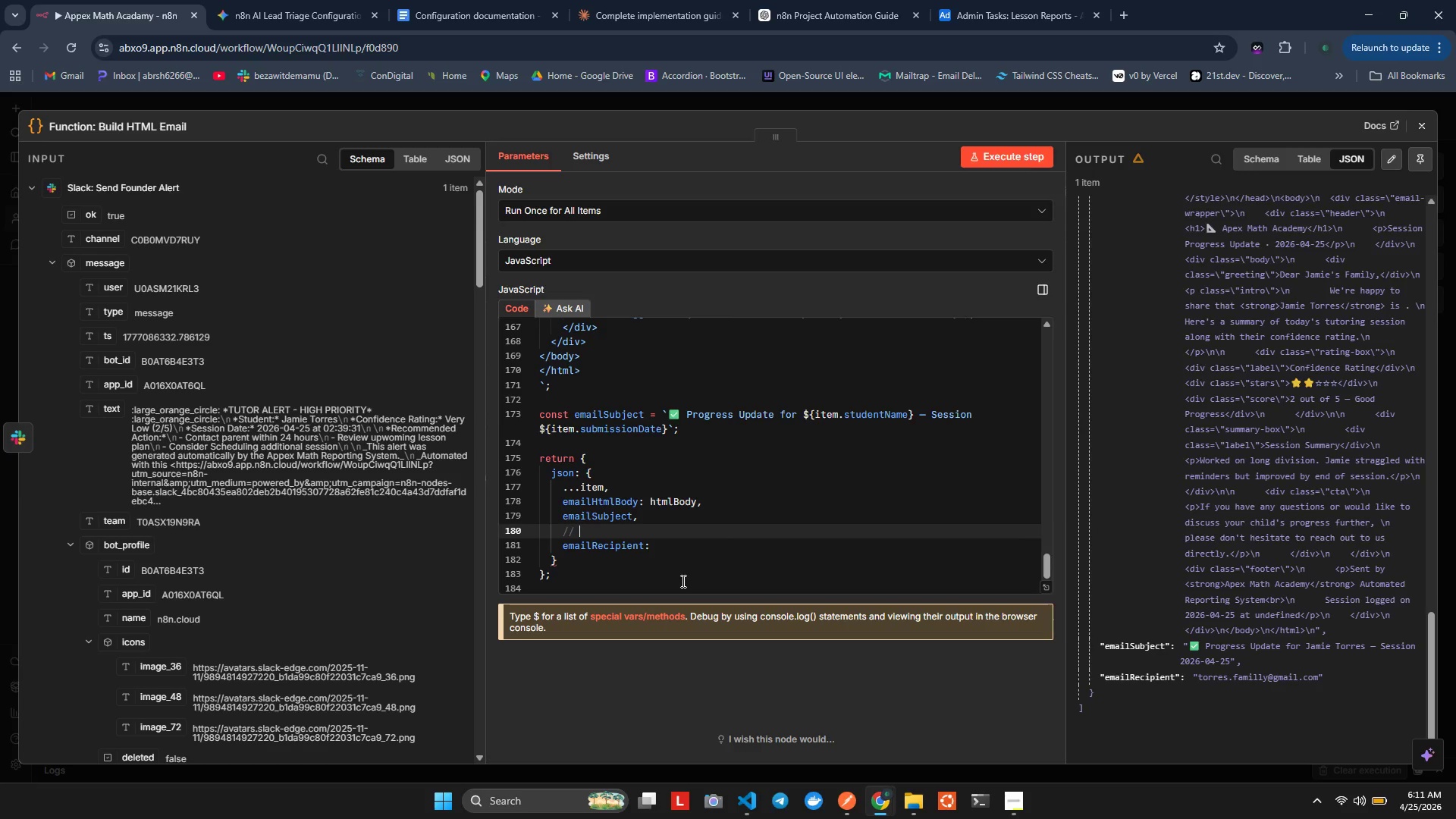 
type(Tst )
key(Backspace)
type(inig eail)
 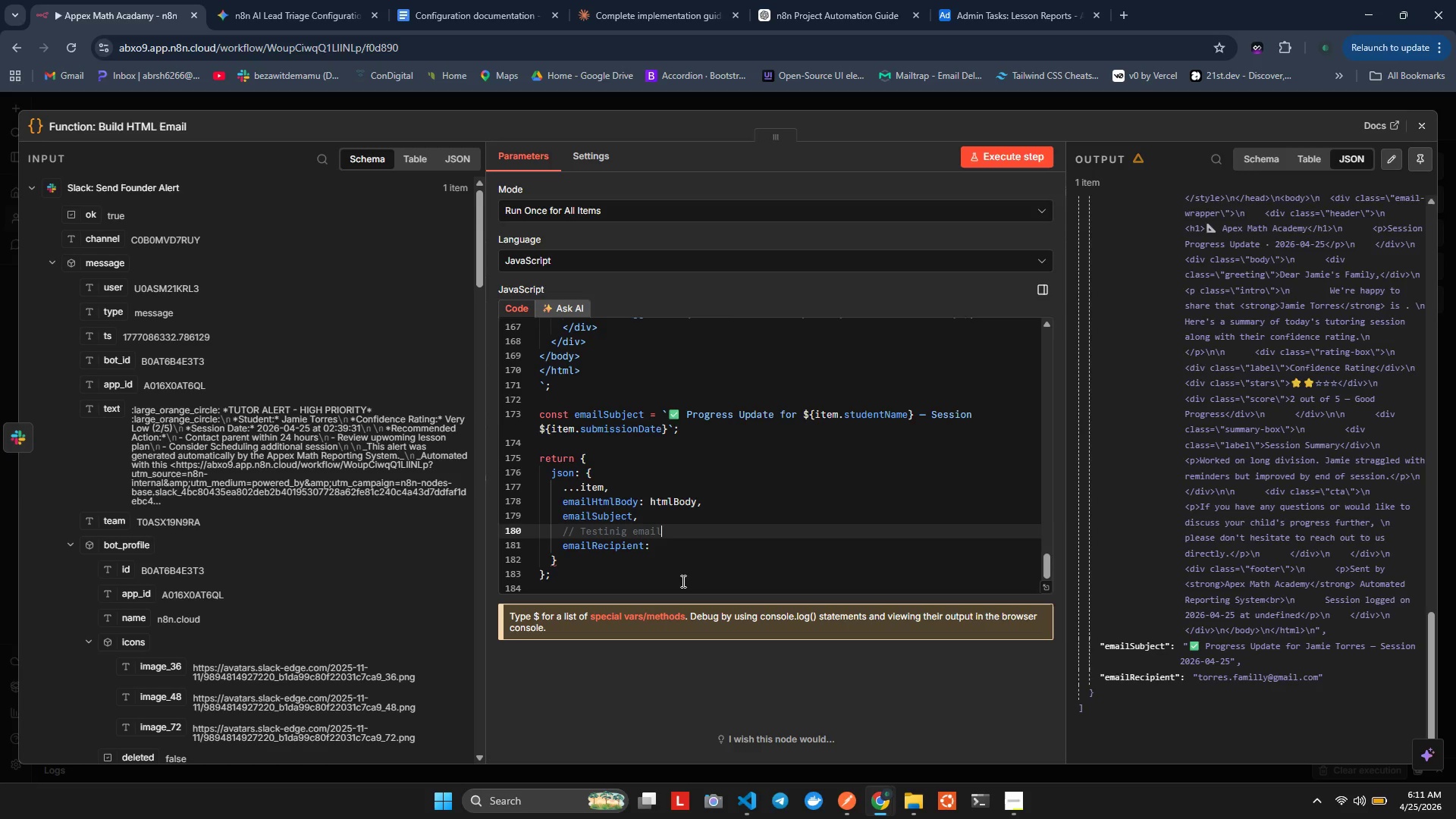 
hold_key(key=M, duration=0.33)
 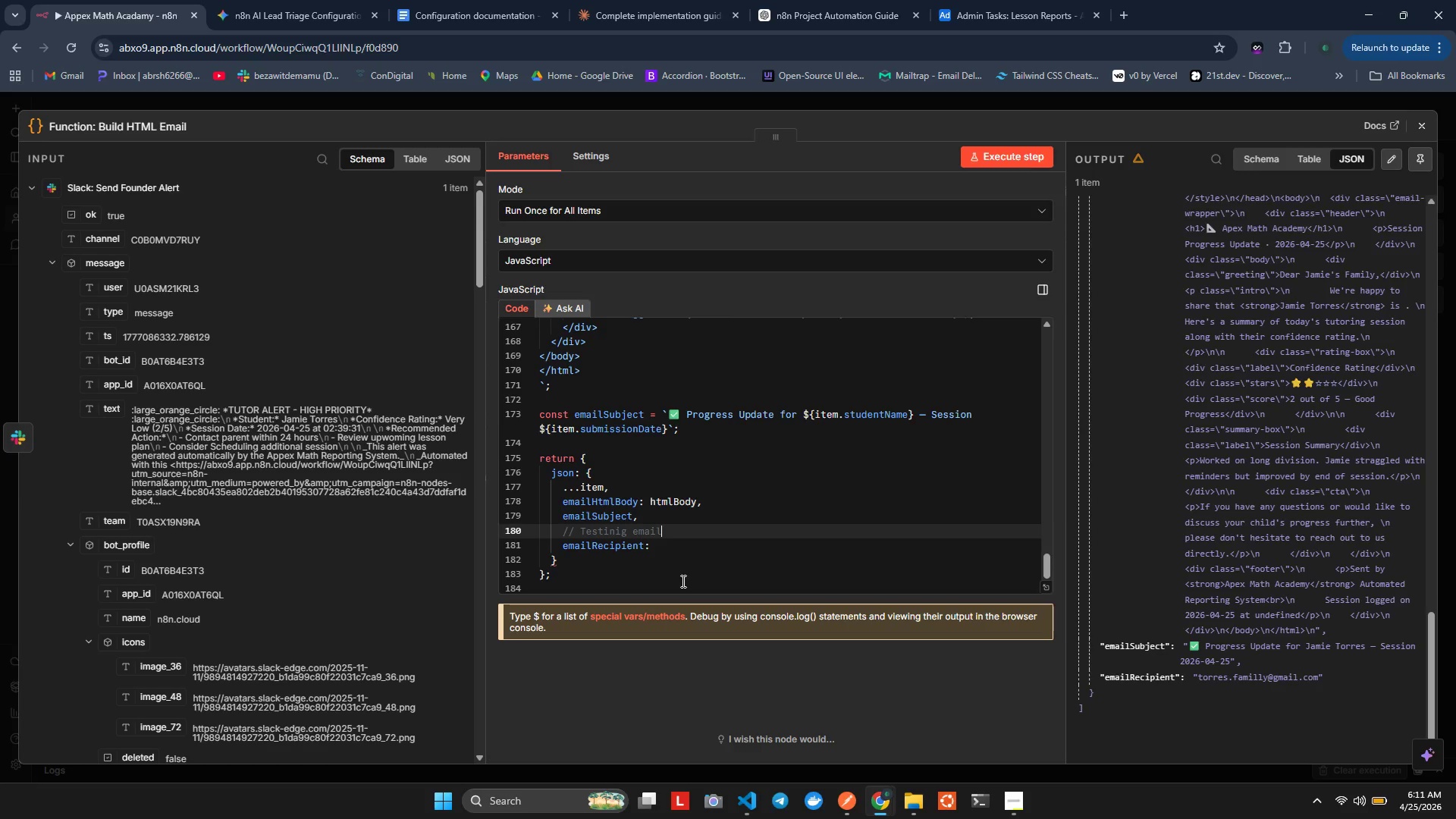 
key(ArrowDown)
 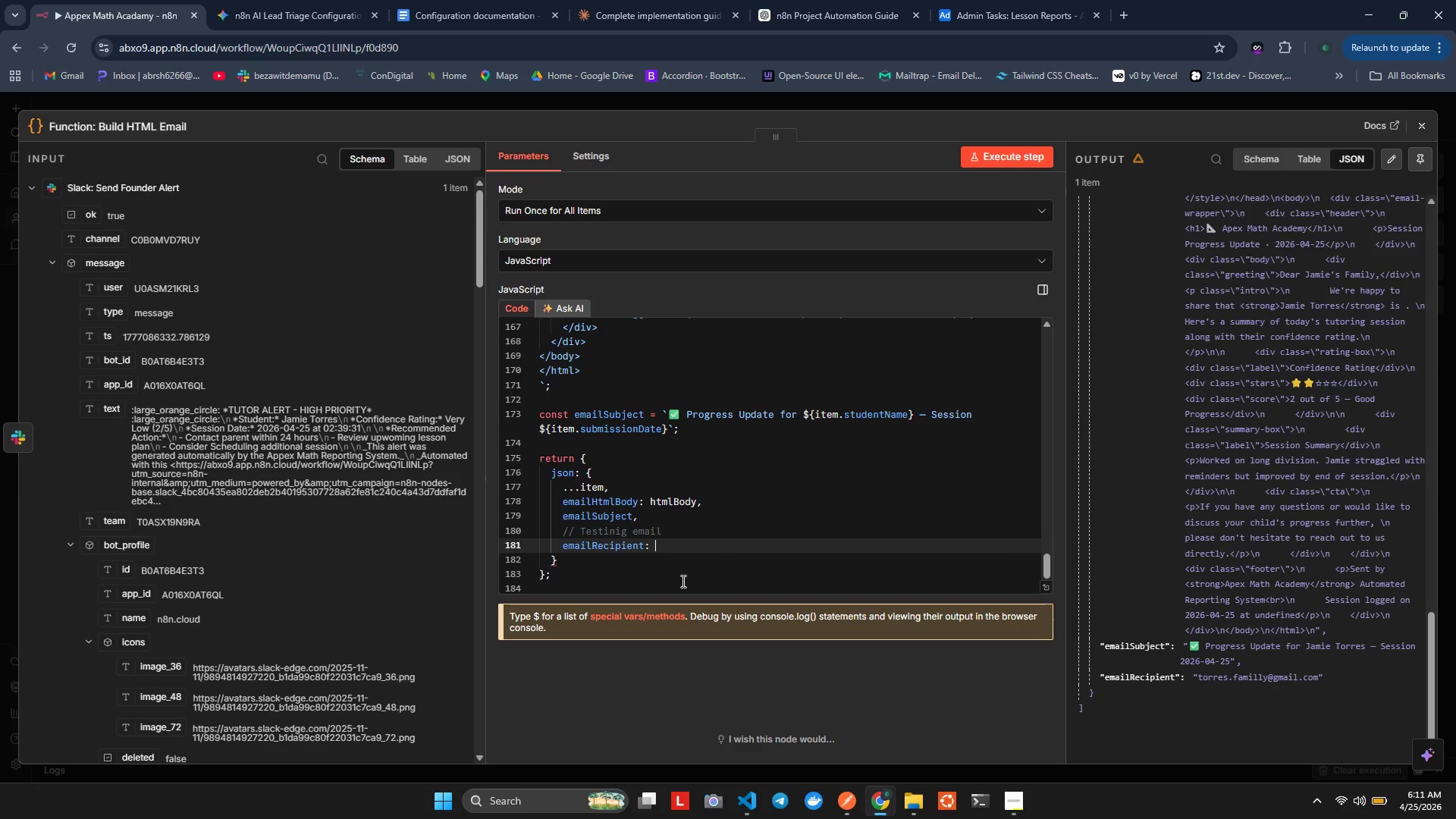 
type('arsh6265@gail,co)
key(Backspace)
key(Backspace)
key(Backspace)
type(.com)
 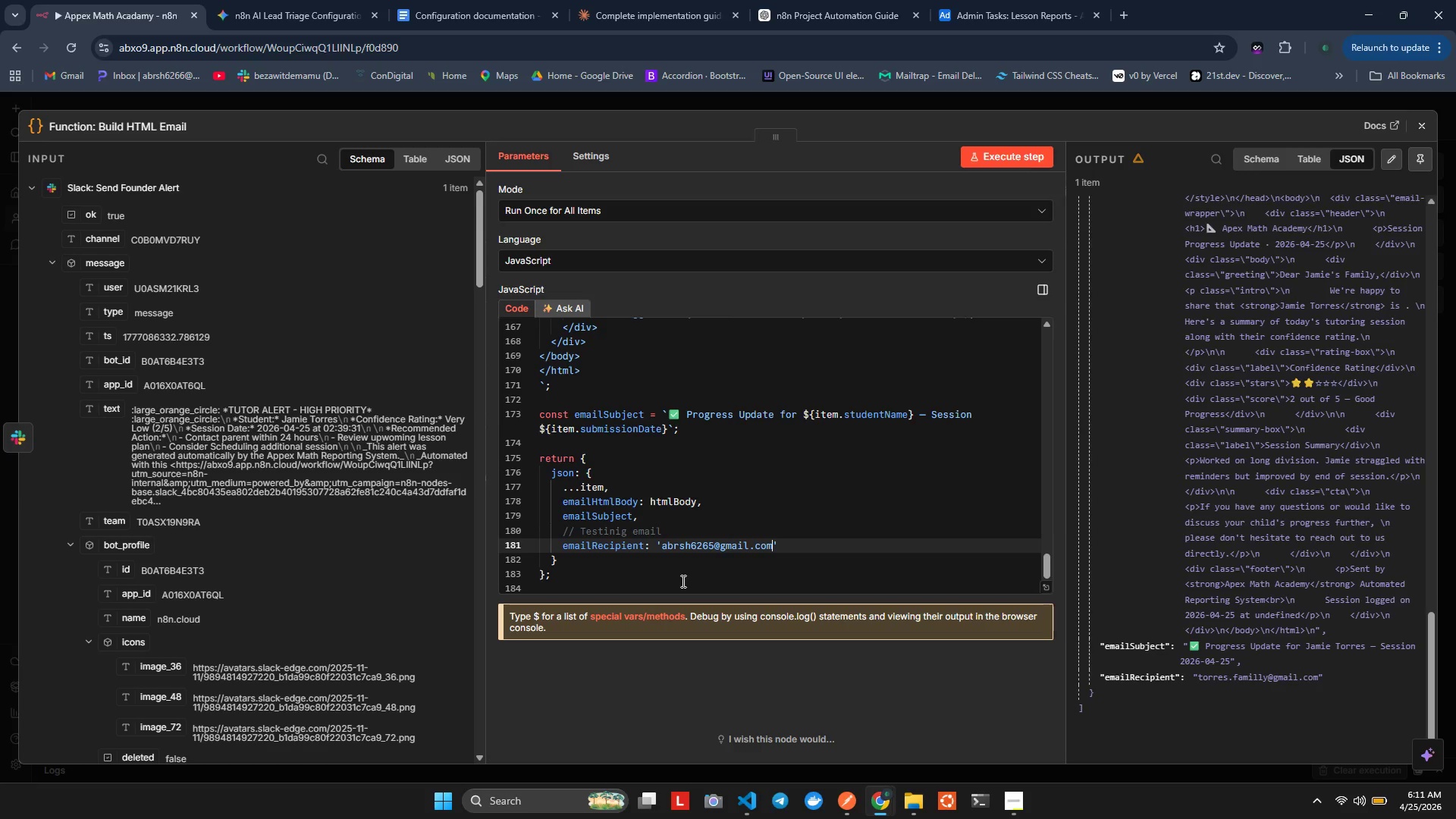 
hold_key(key=B, duration=0.44)
 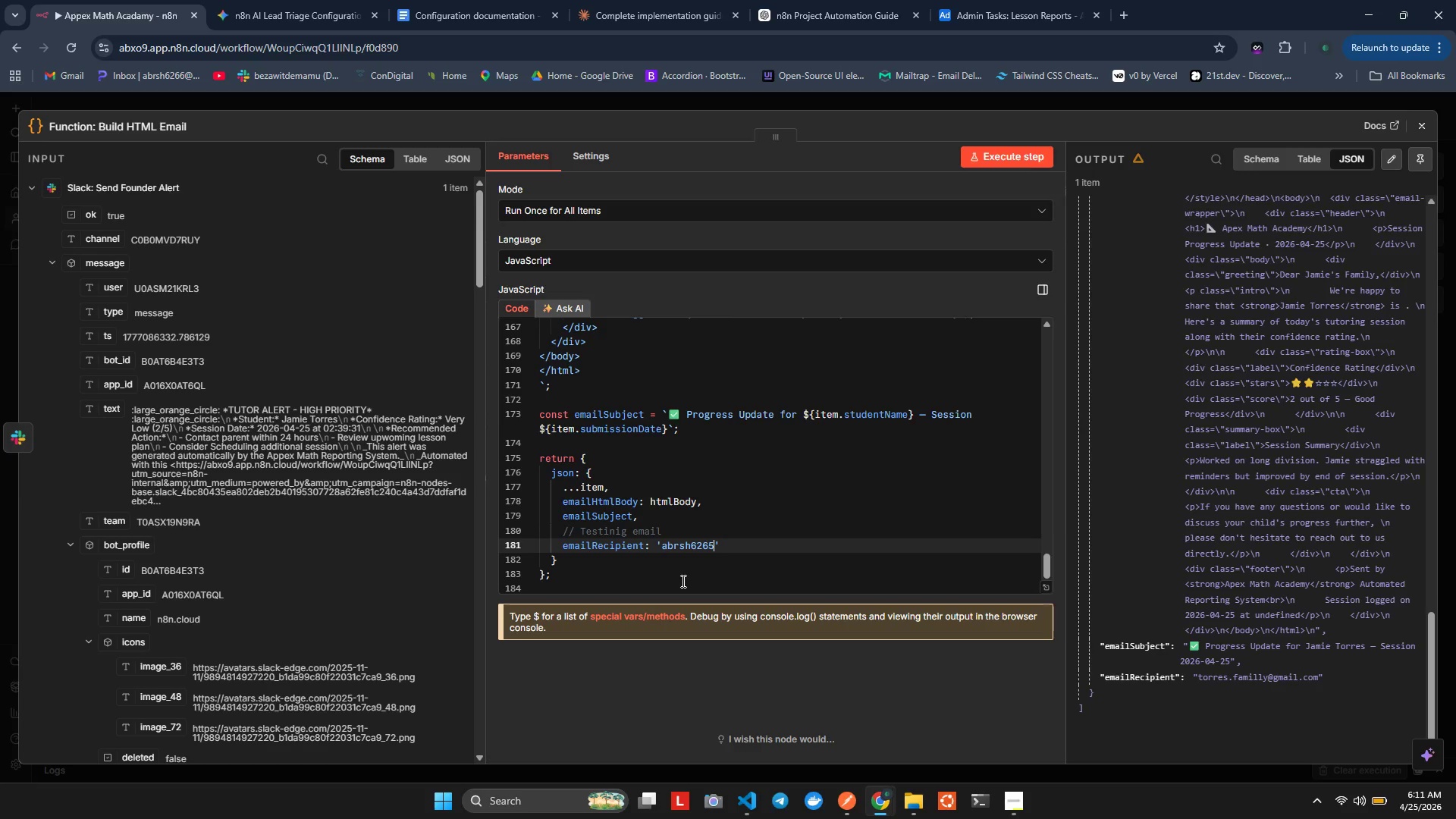 
left_click([717, 529])
 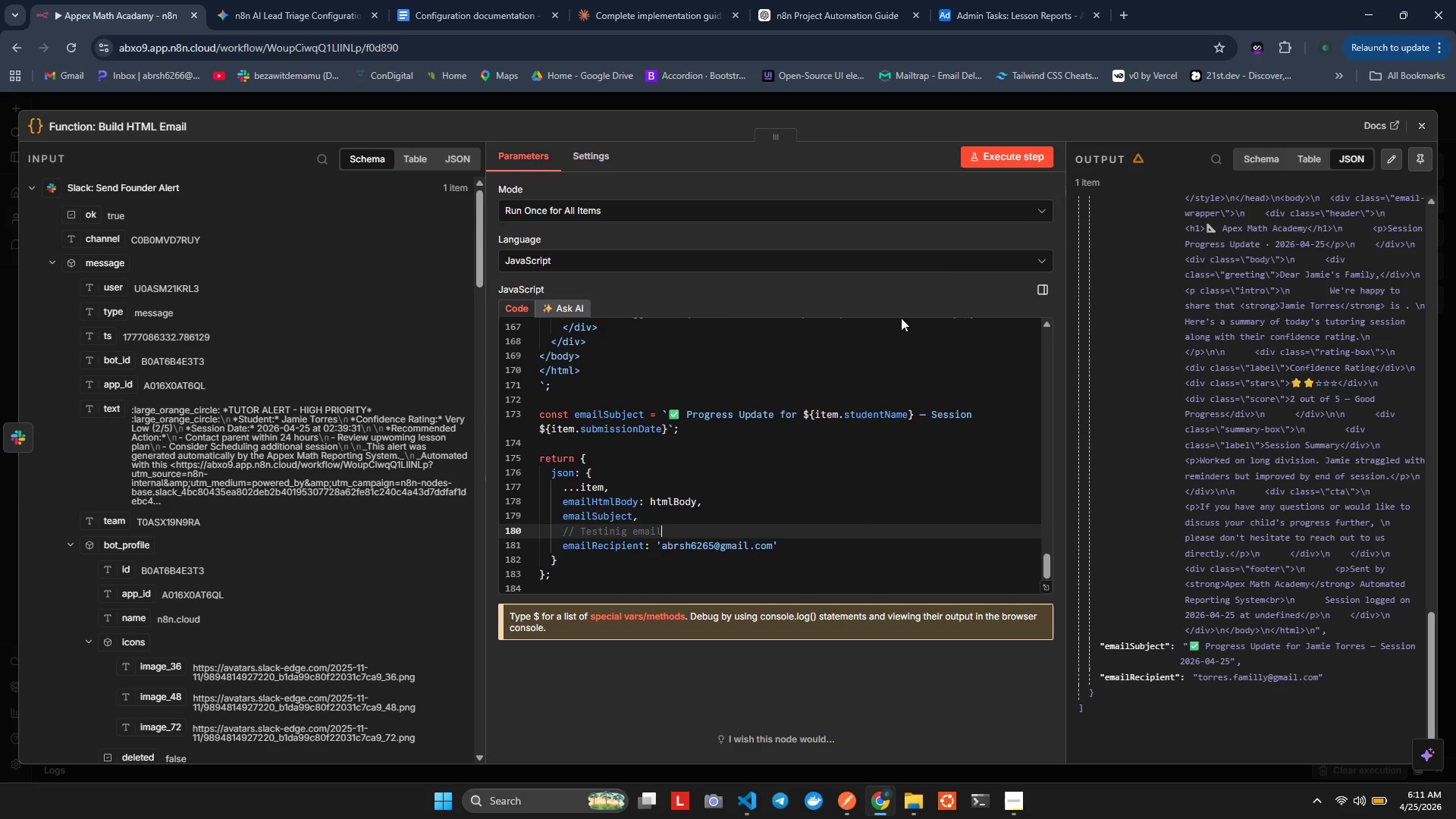 
left_click([982, 152])
 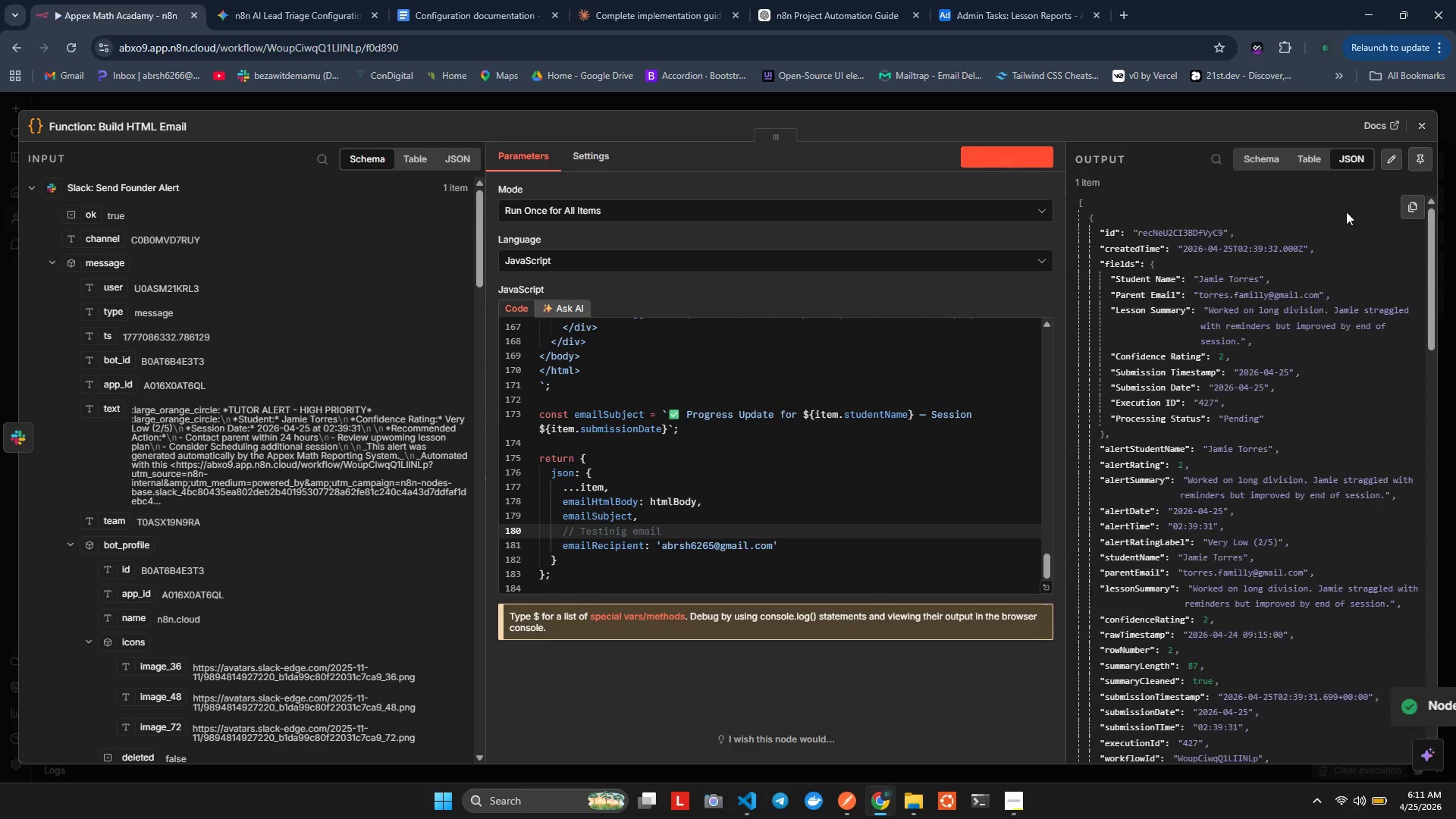 
scroll: coordinate [1342, 504], scroll_direction: down, amount: 28.0
 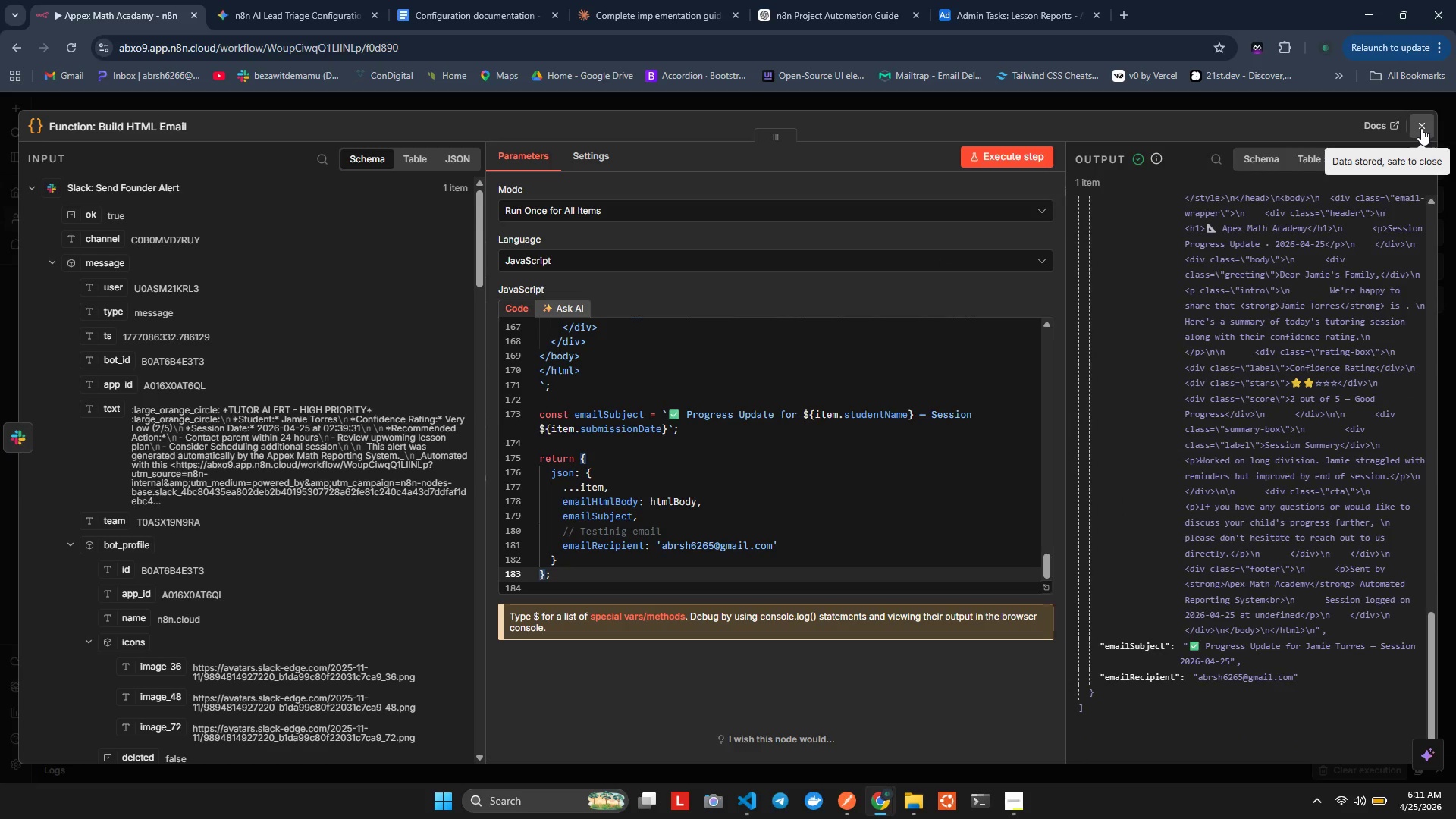 
wait(5.68)
 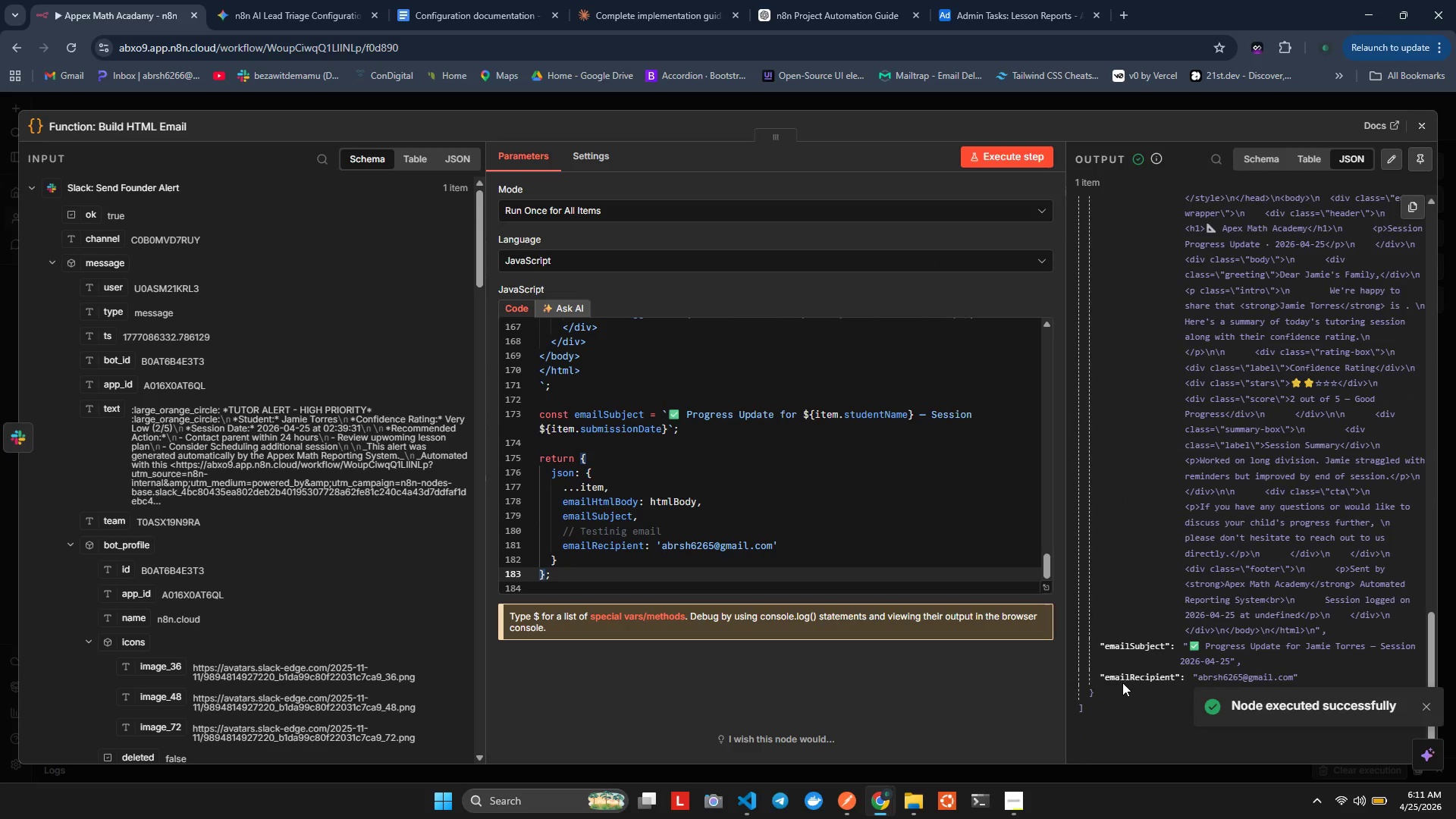 
scroll: coordinate [716, 514], scroll_direction: up, amount: 8.0
 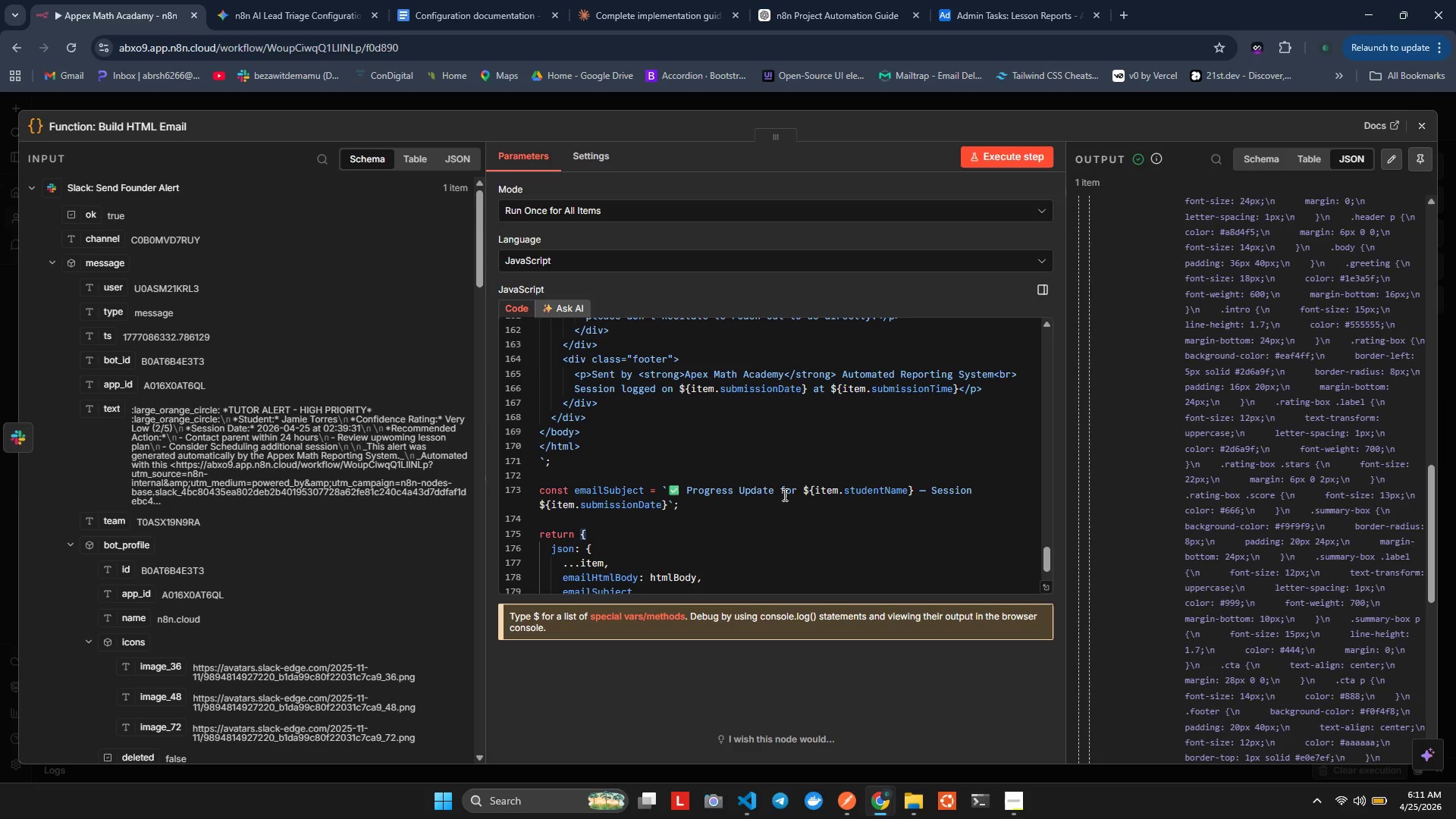 
scroll: coordinate [823, 475], scroll_direction: down, amount: 2.0
 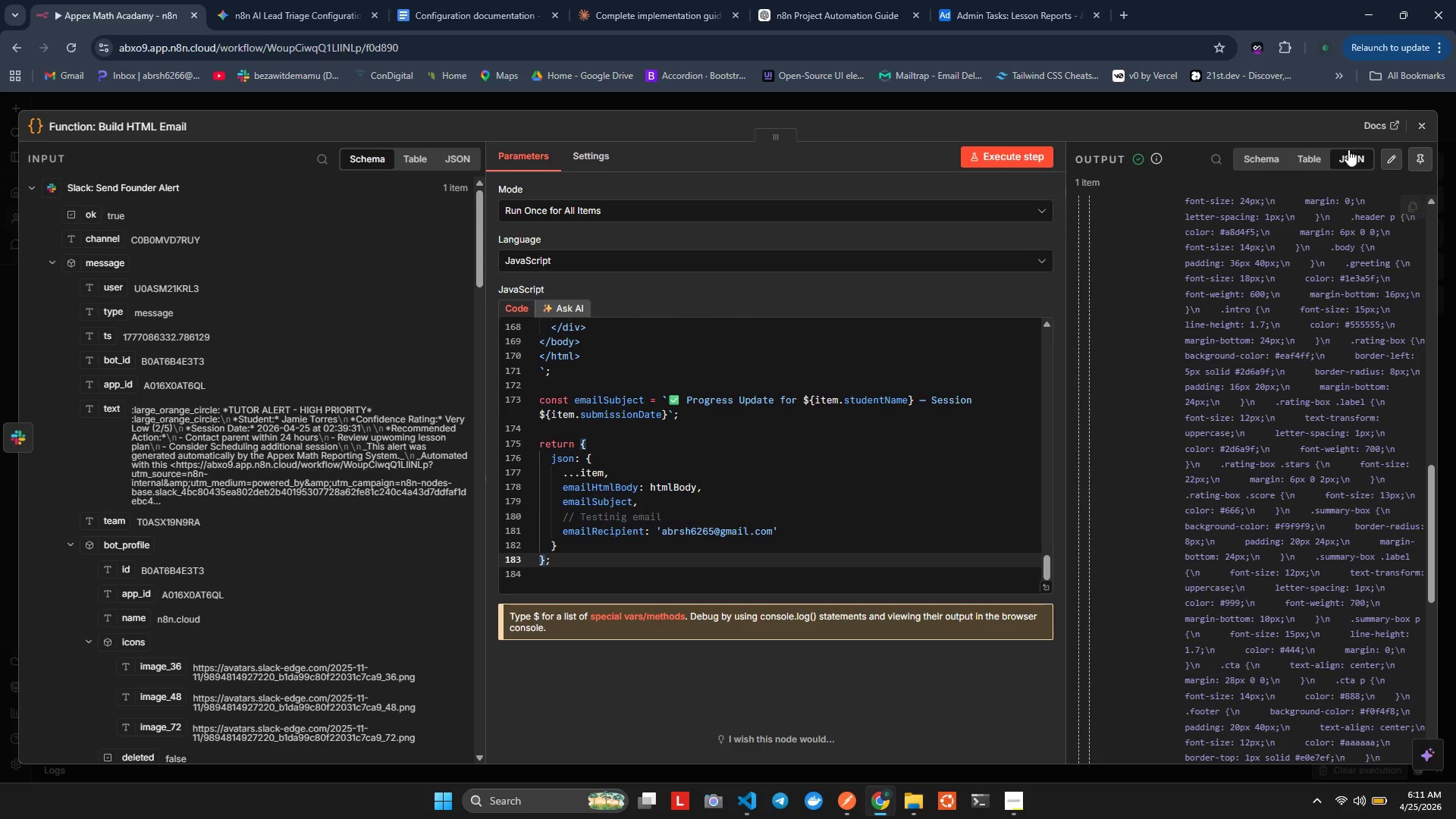 
mouse_move([1394, 159])
 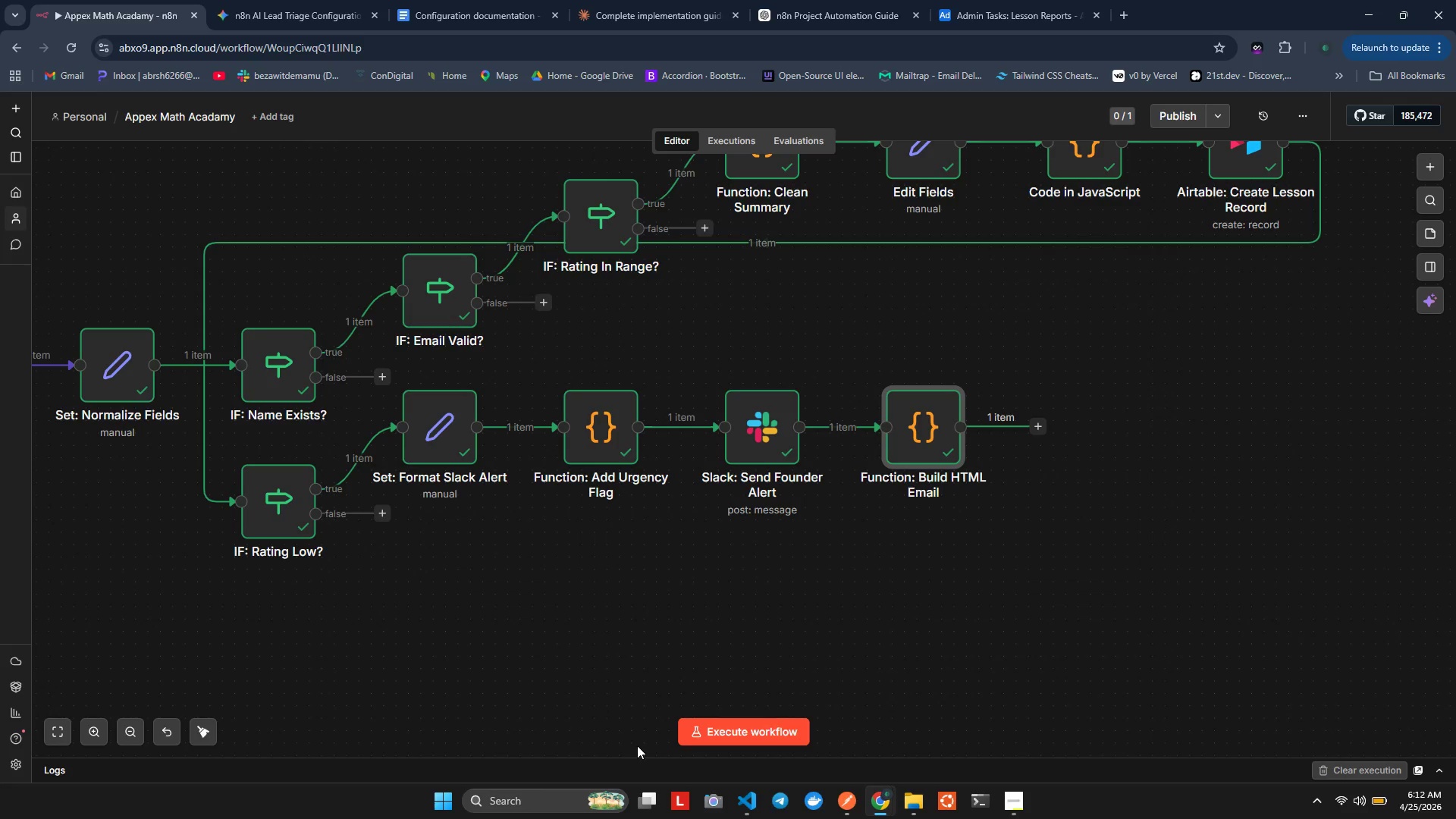 
wait(14.82)
 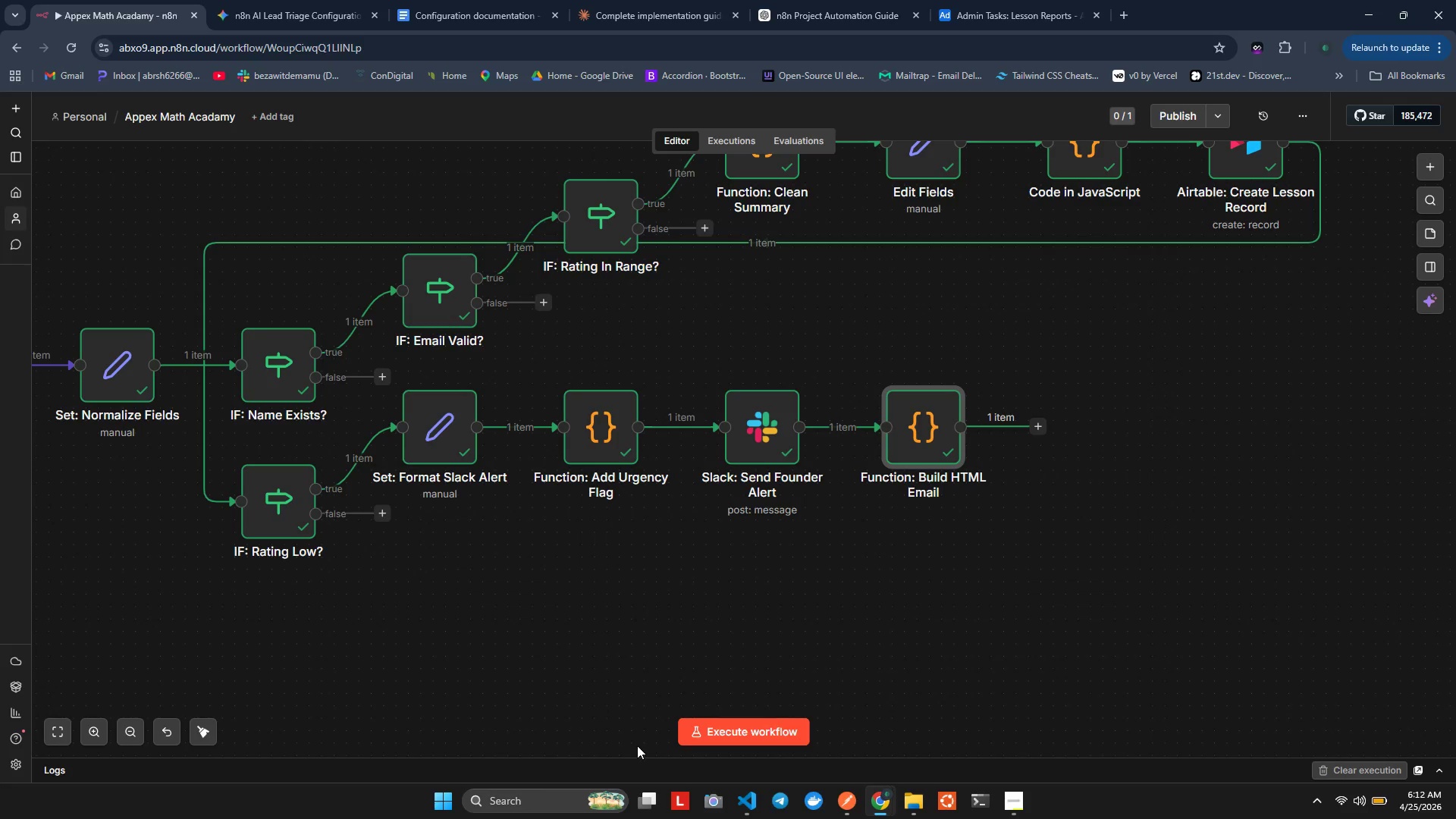 
key(Alt+Tab)
 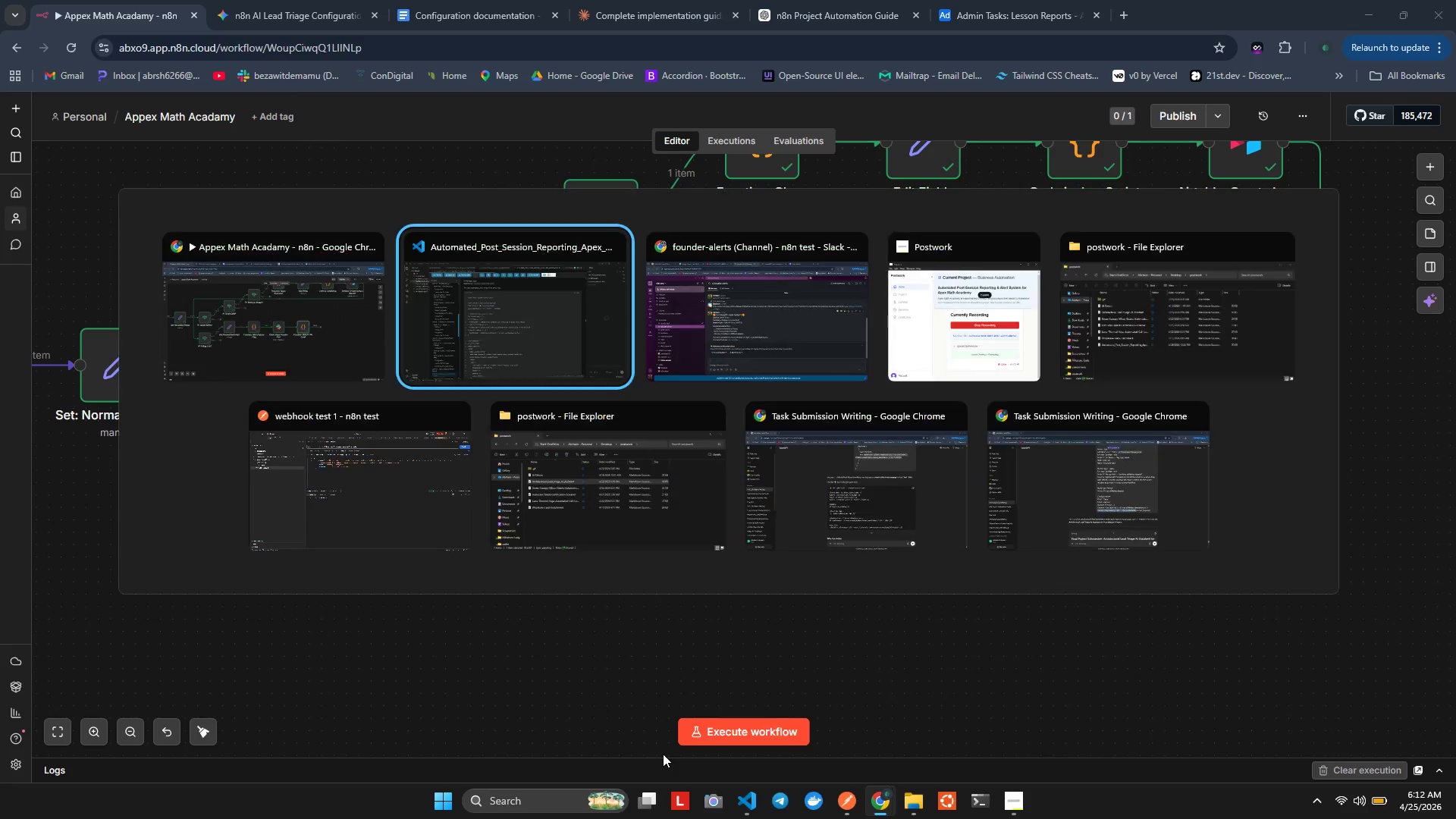 
key(Alt+Tab)
 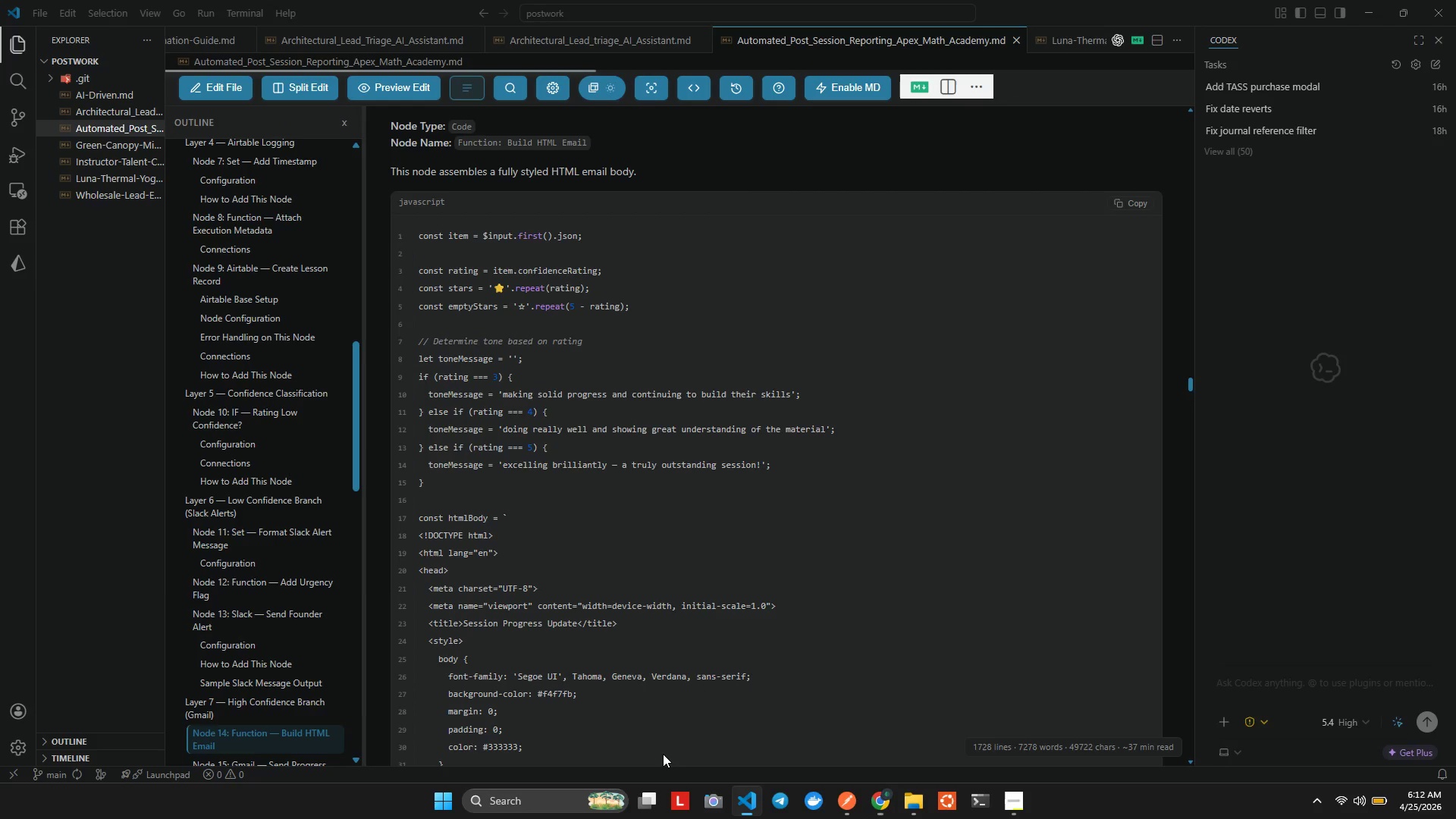 
key(Alt+Tab)
 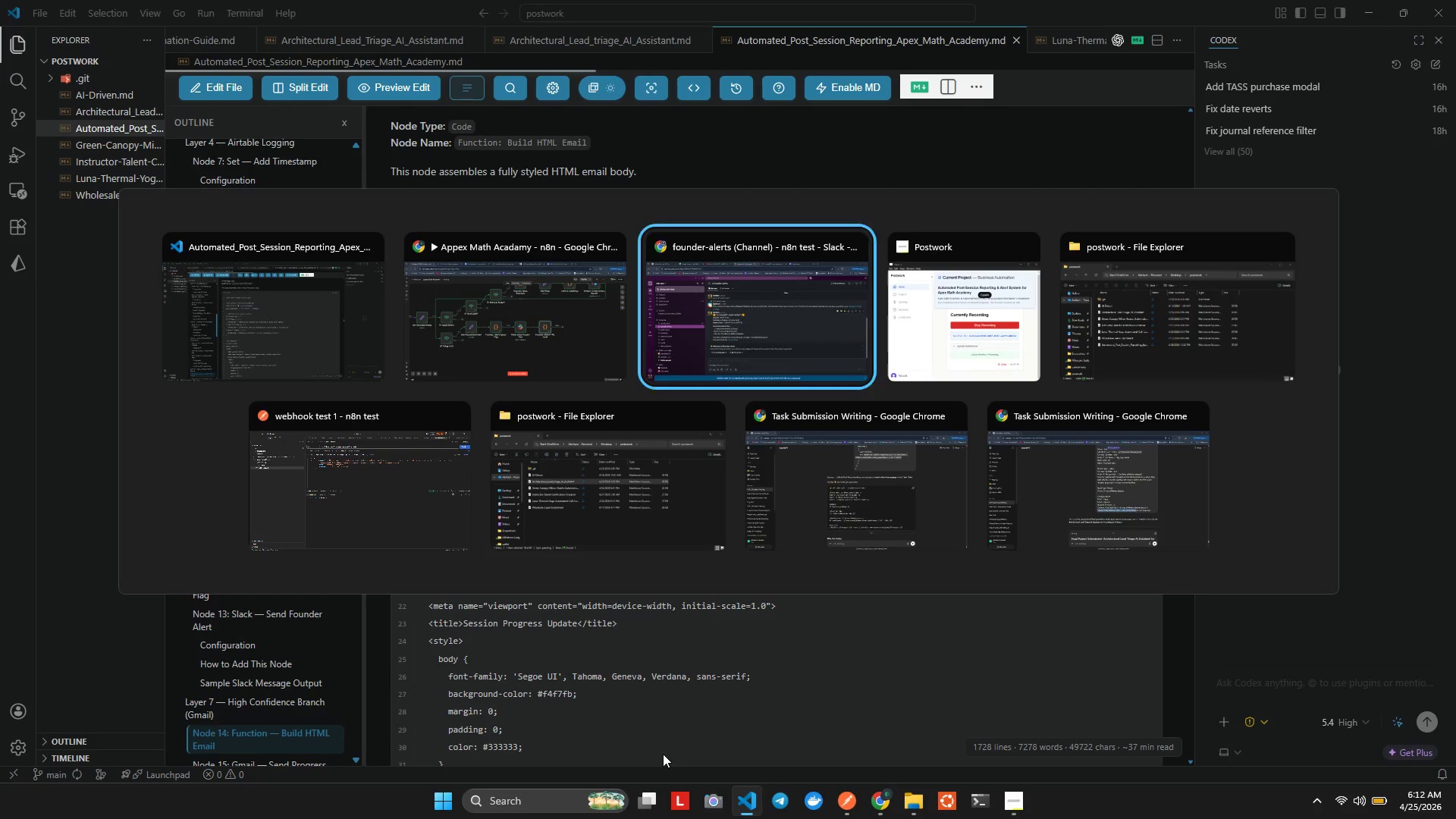 
key(Alt+Tab)